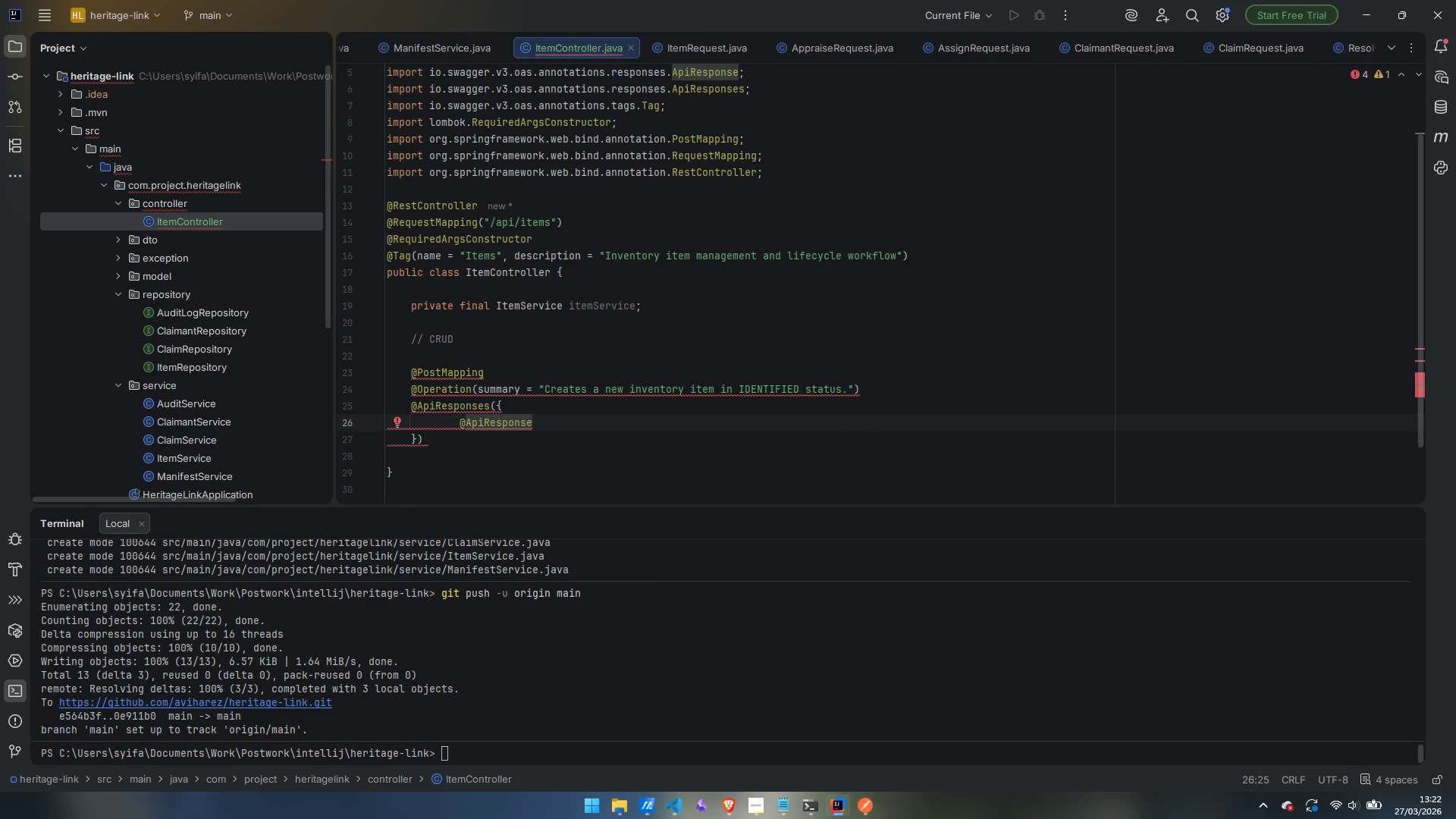 
type((response)
 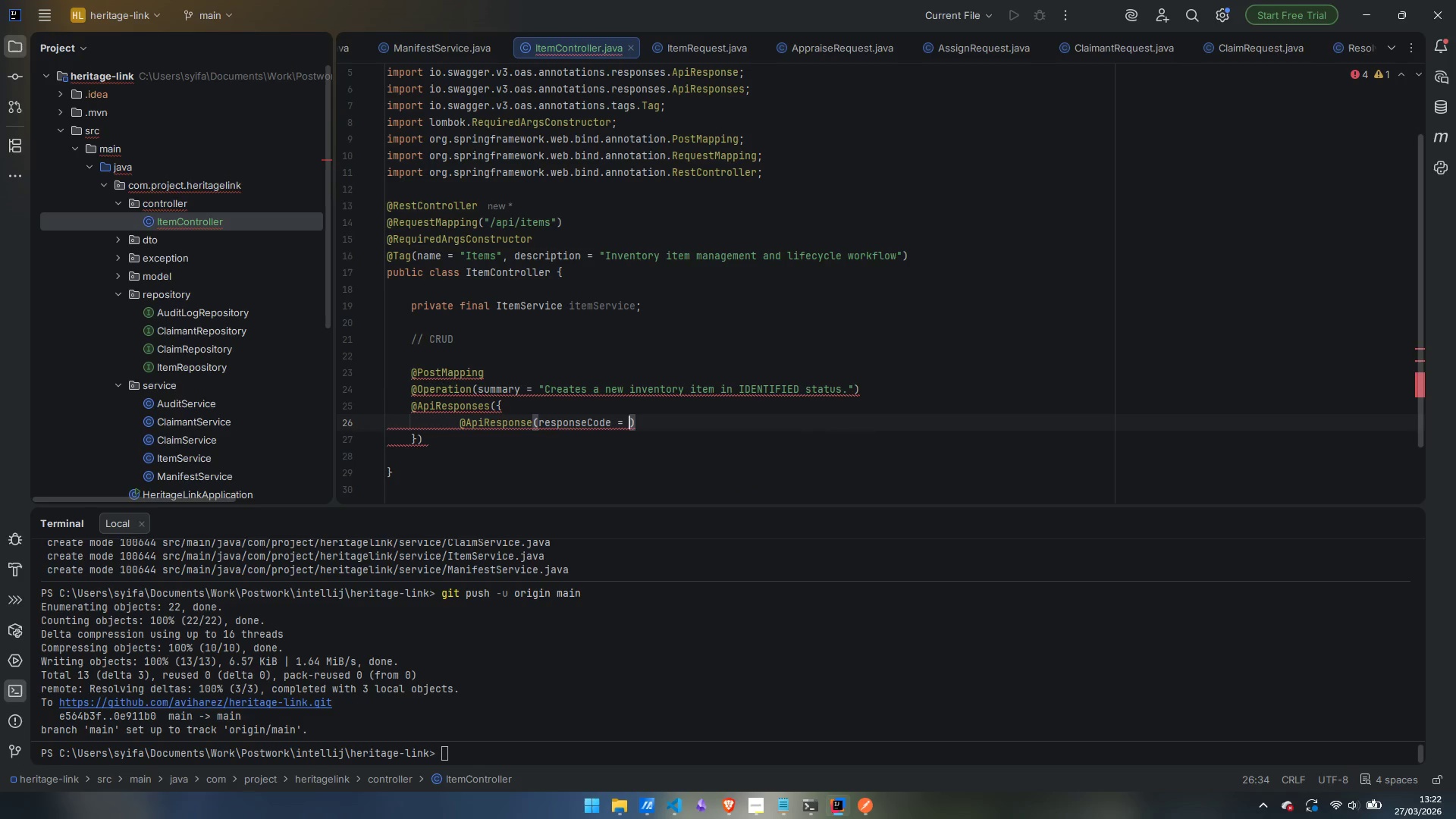 
key(Enter)
 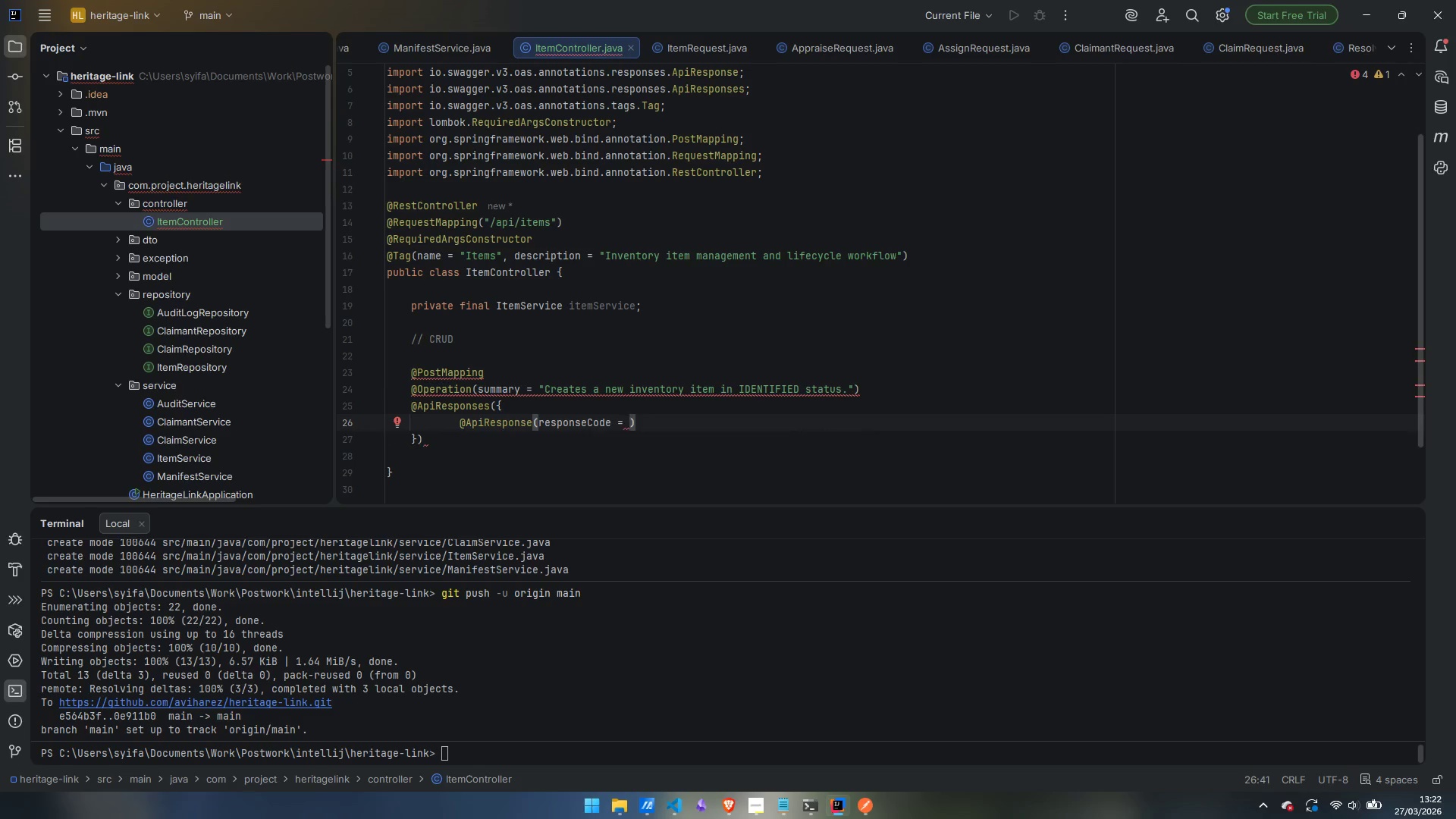 
type("201)
 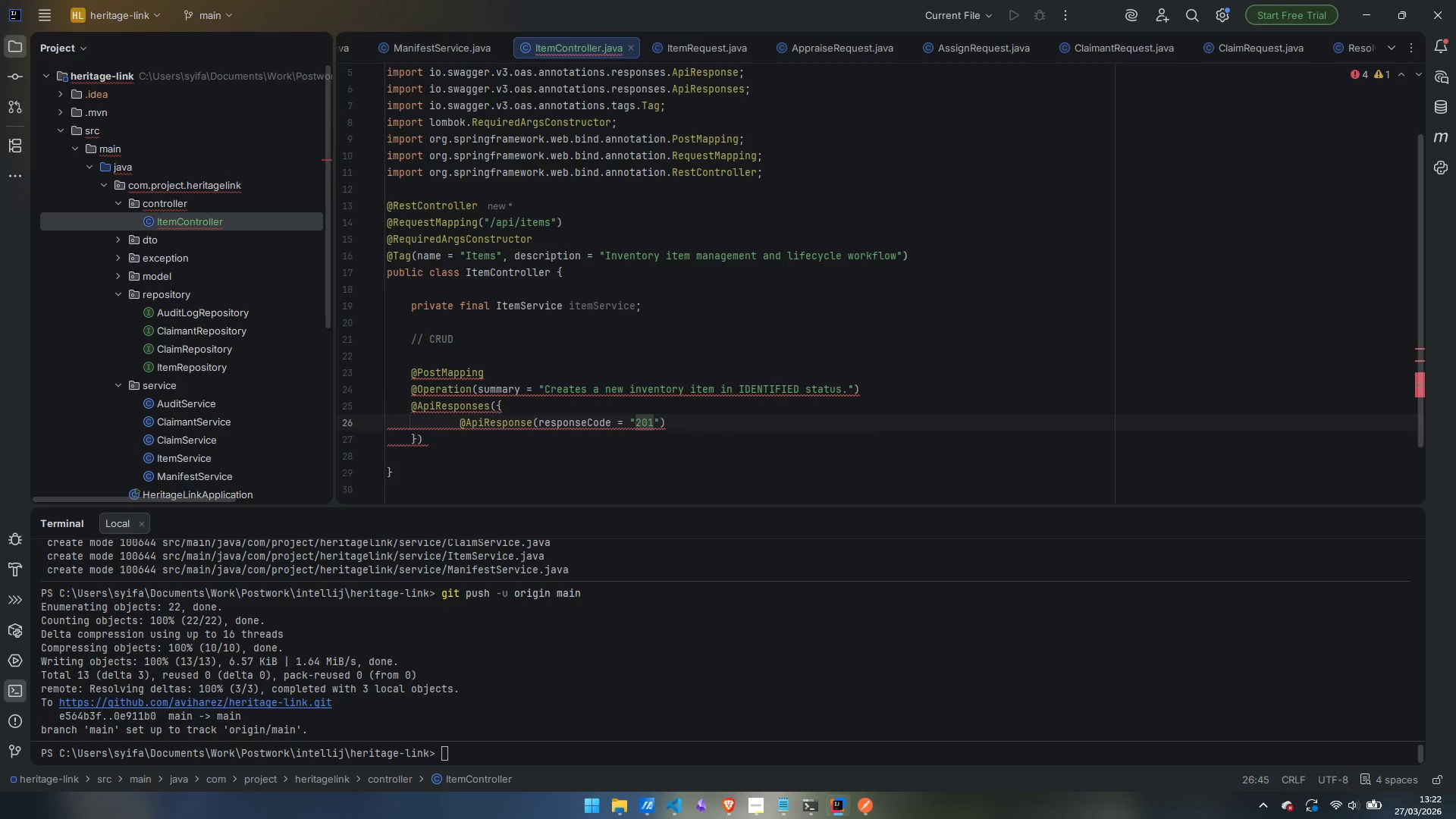 
key(ArrowRight)
 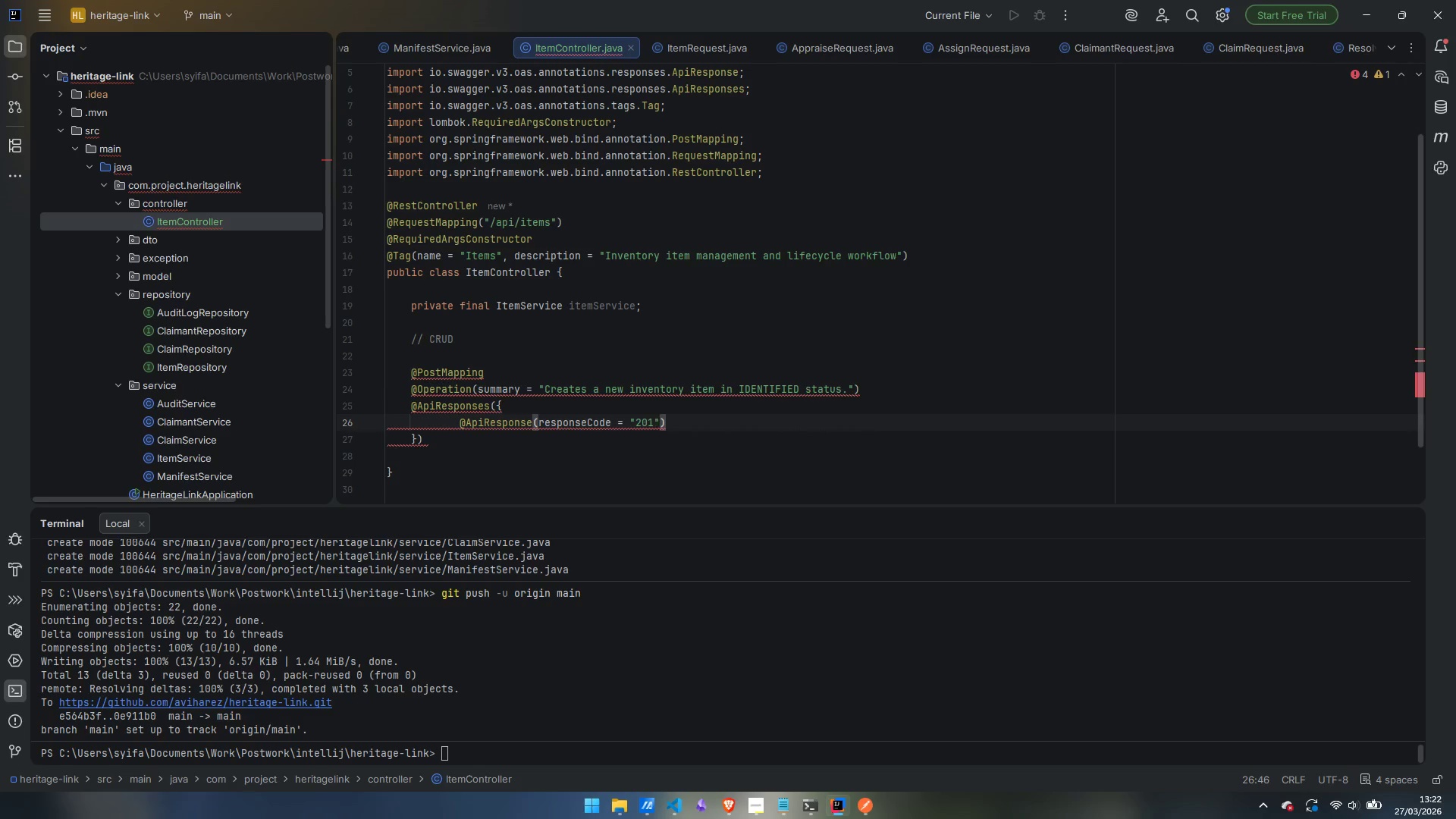 
type(, descr)
 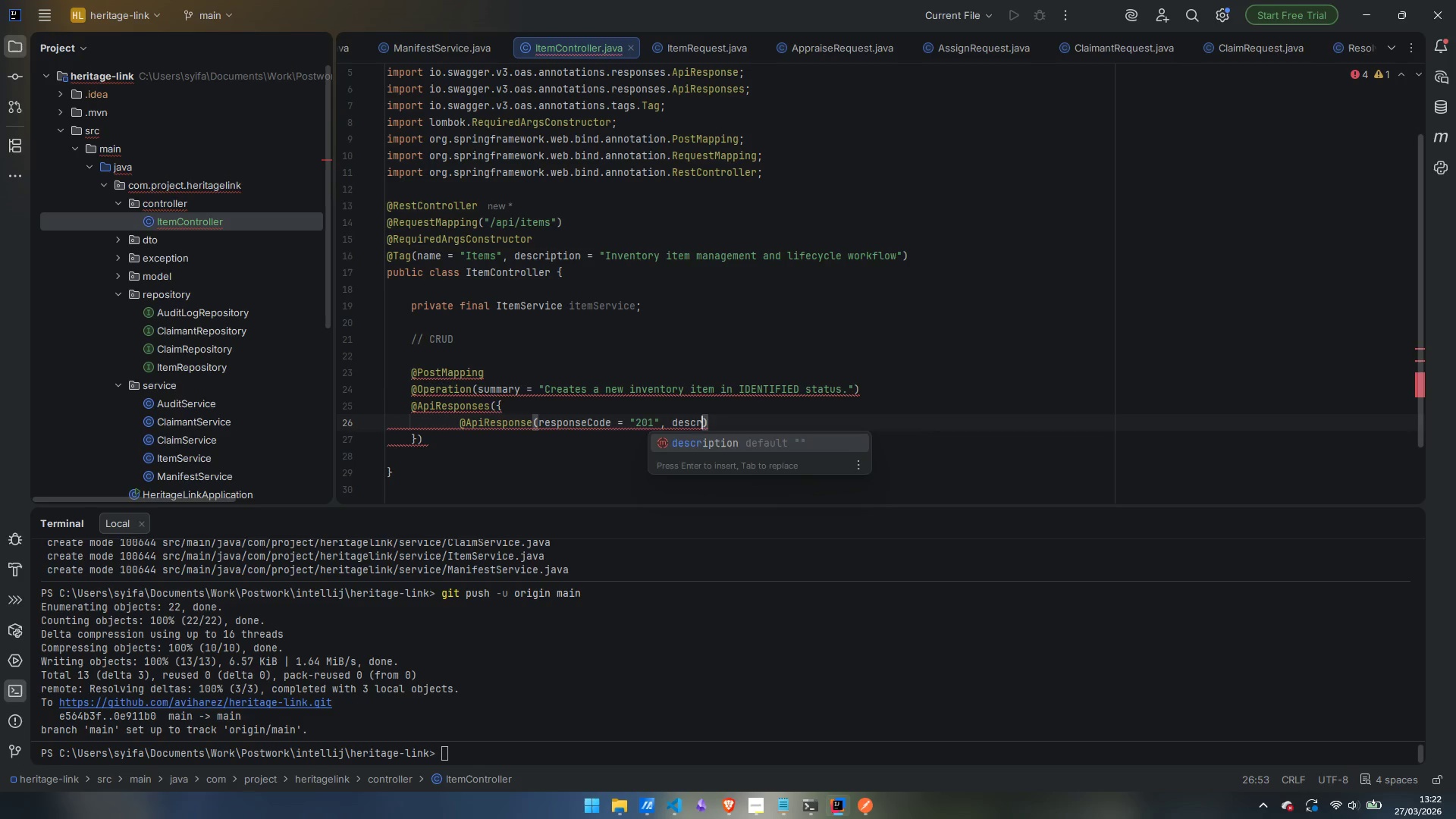 
key(Enter)
 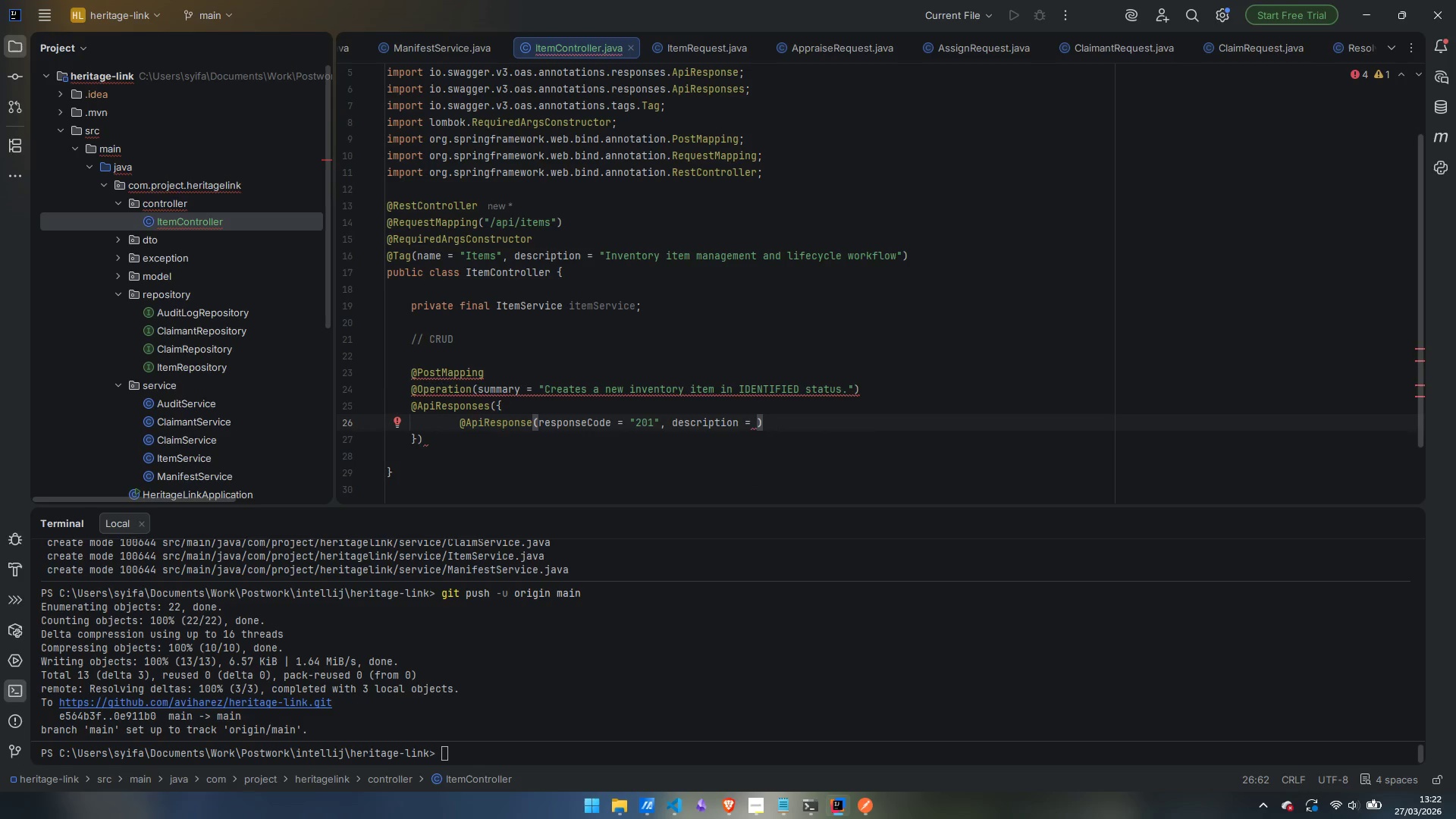 
type("Item created)
 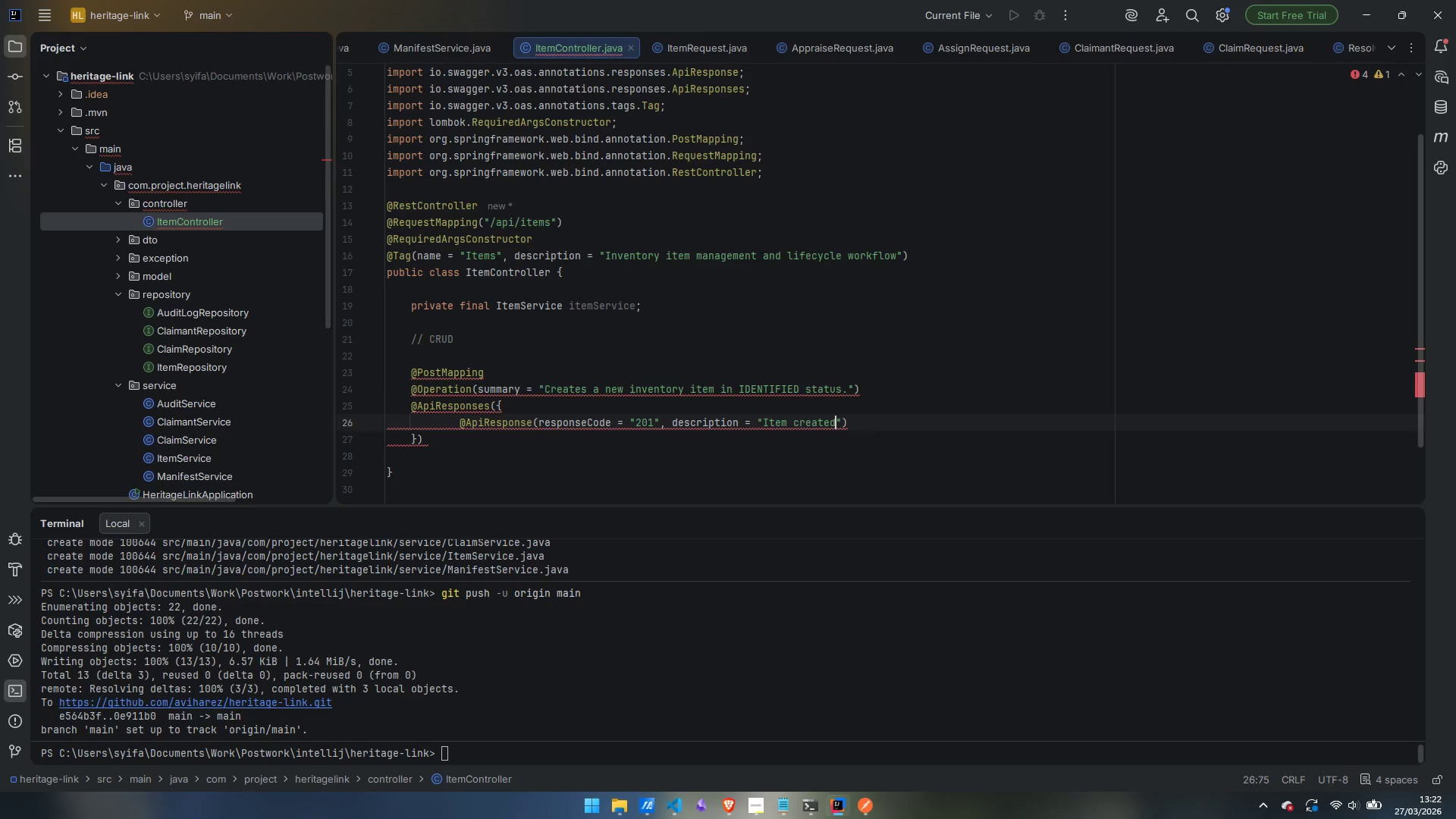 
key(ArrowRight)
 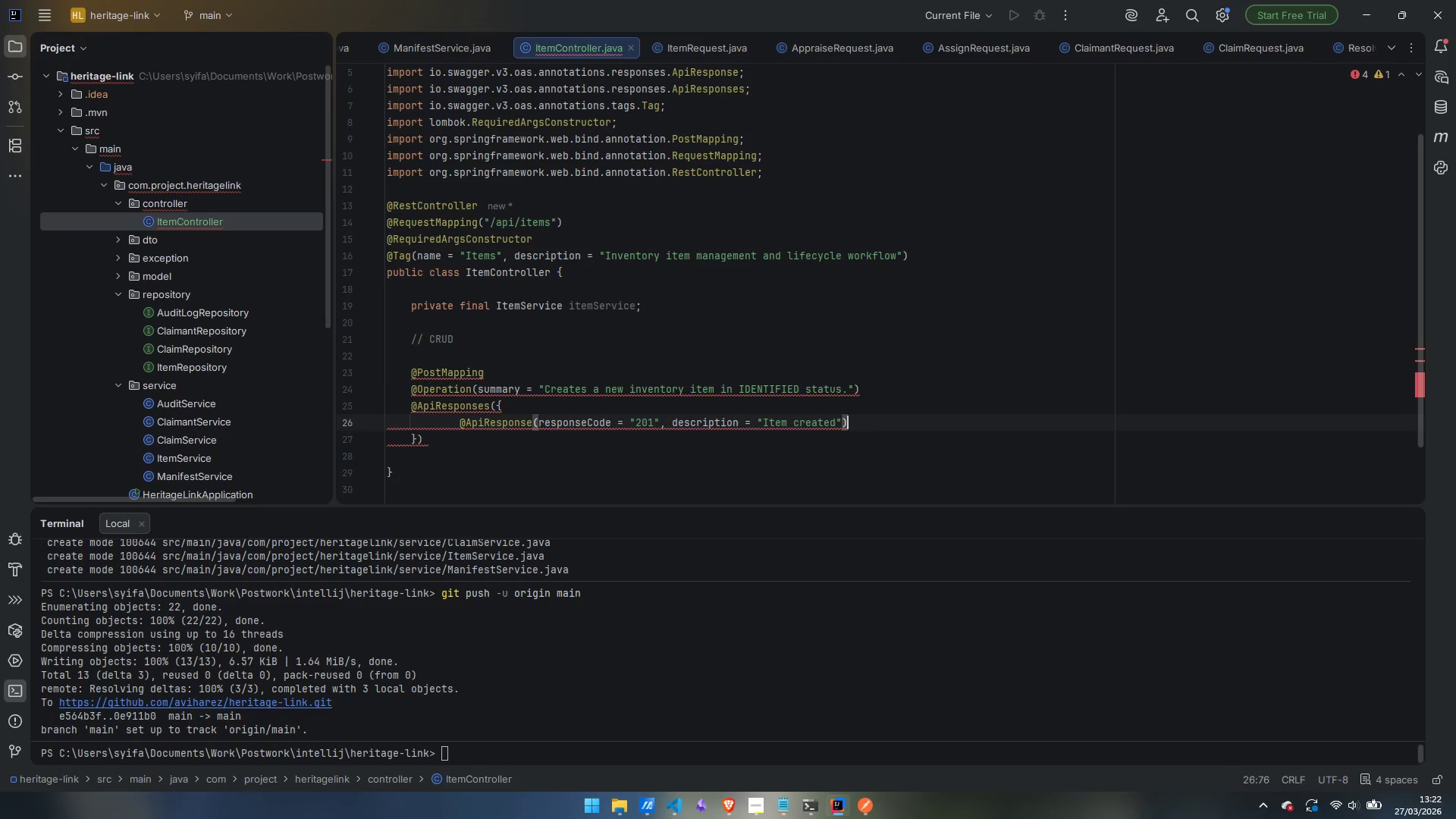 
key(ArrowRight)
 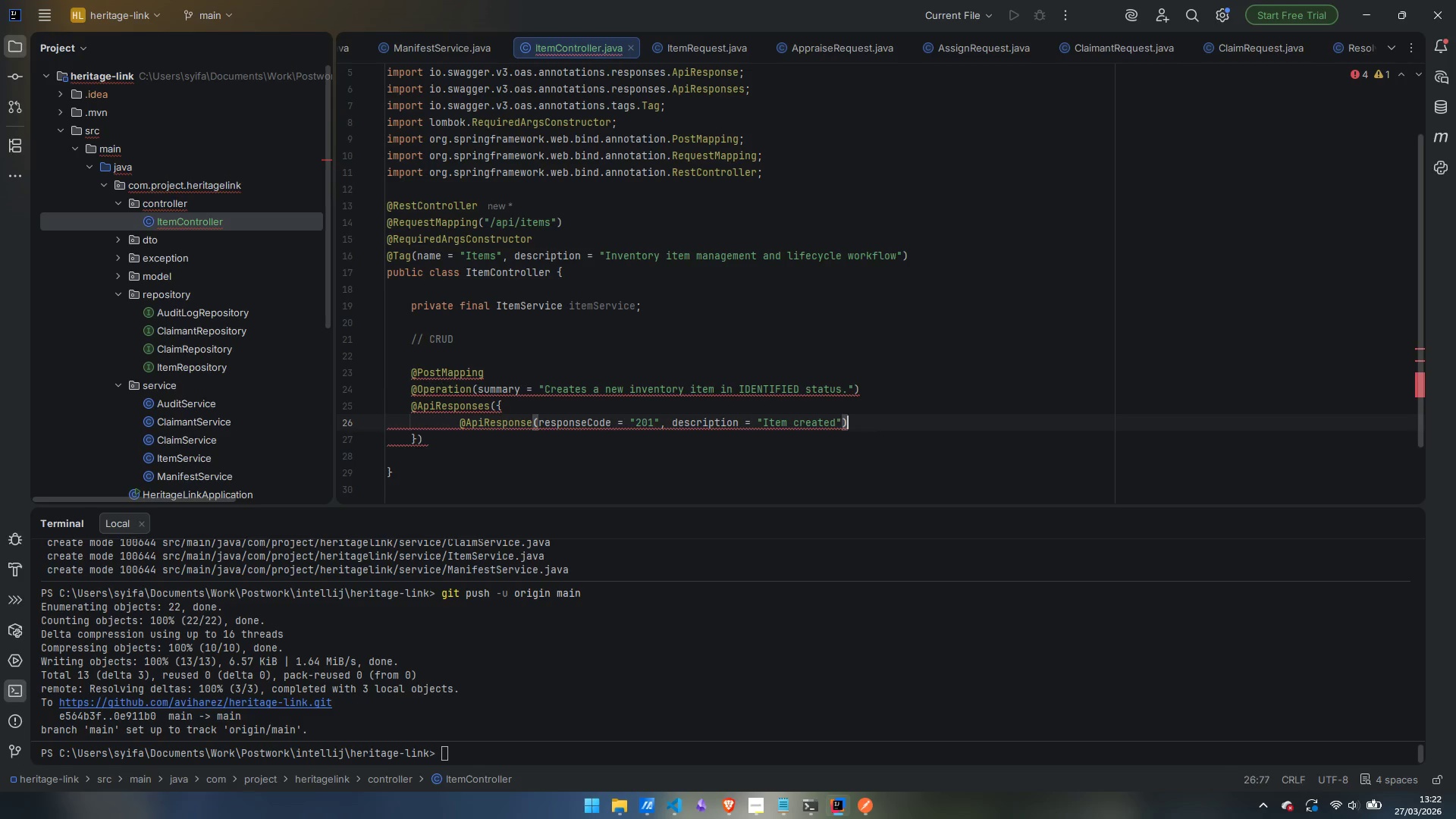 
key(Enter)
 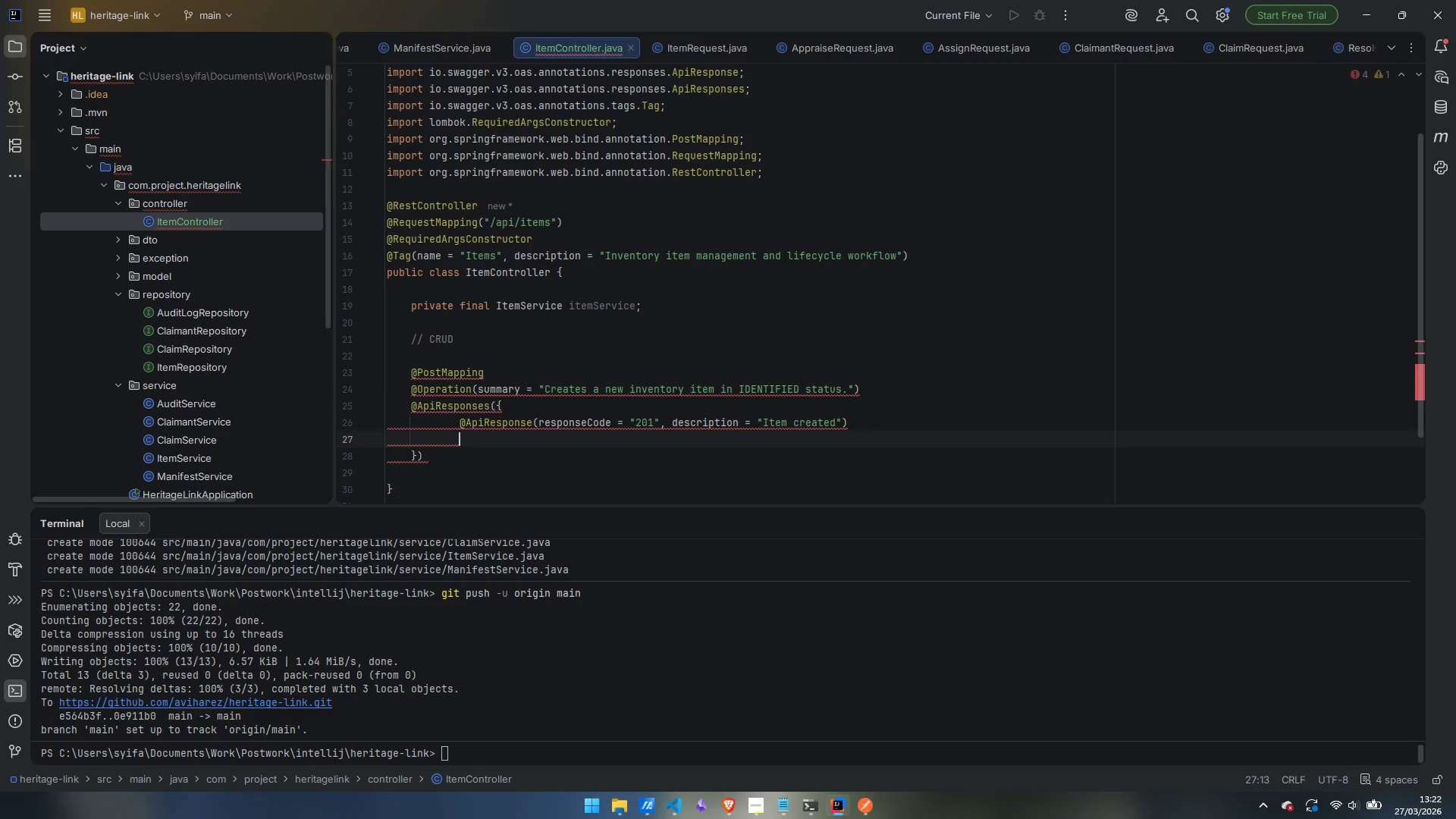 
key(Control+ControlLeft)
 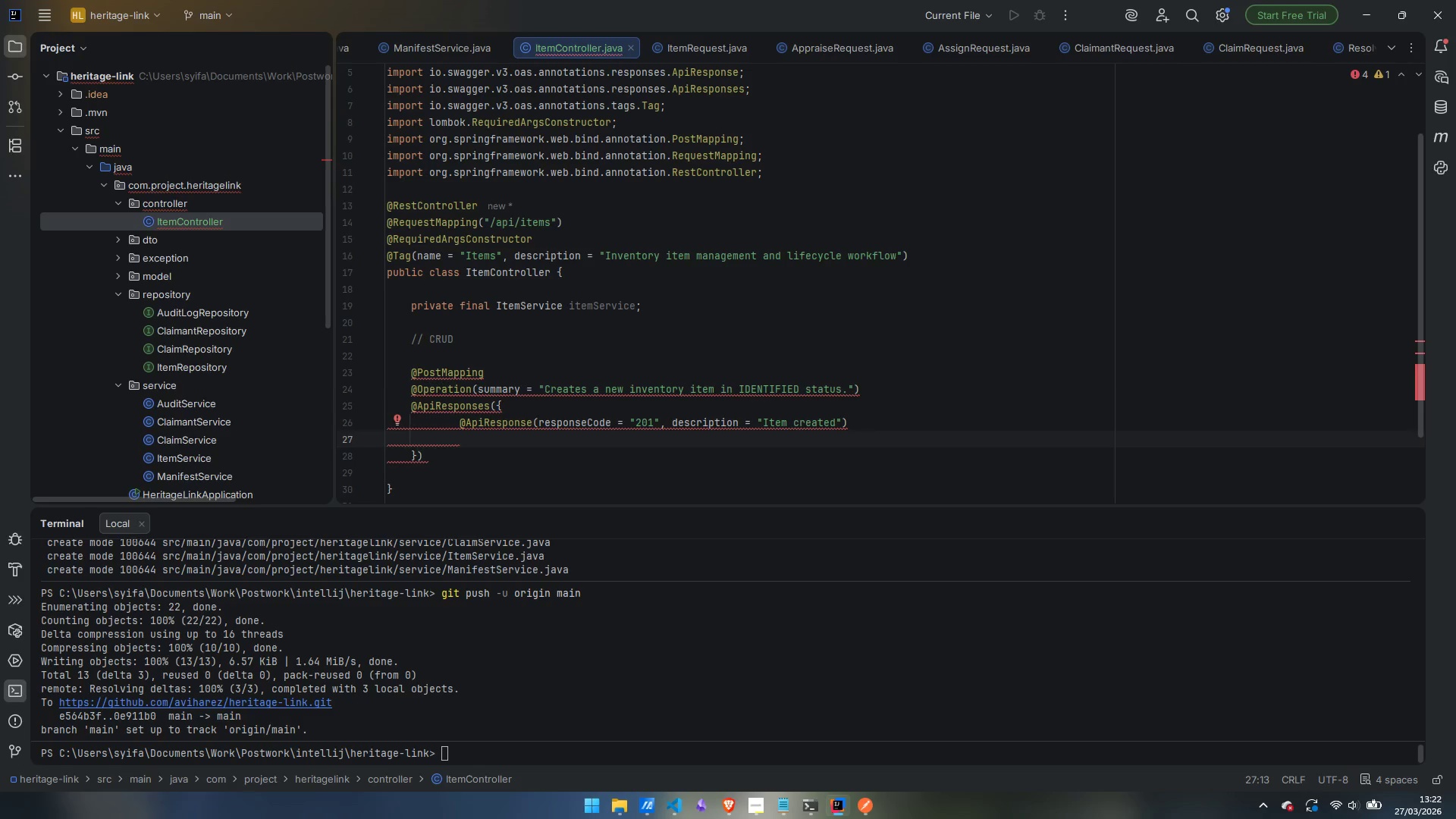 
key(Control+Backspace)
 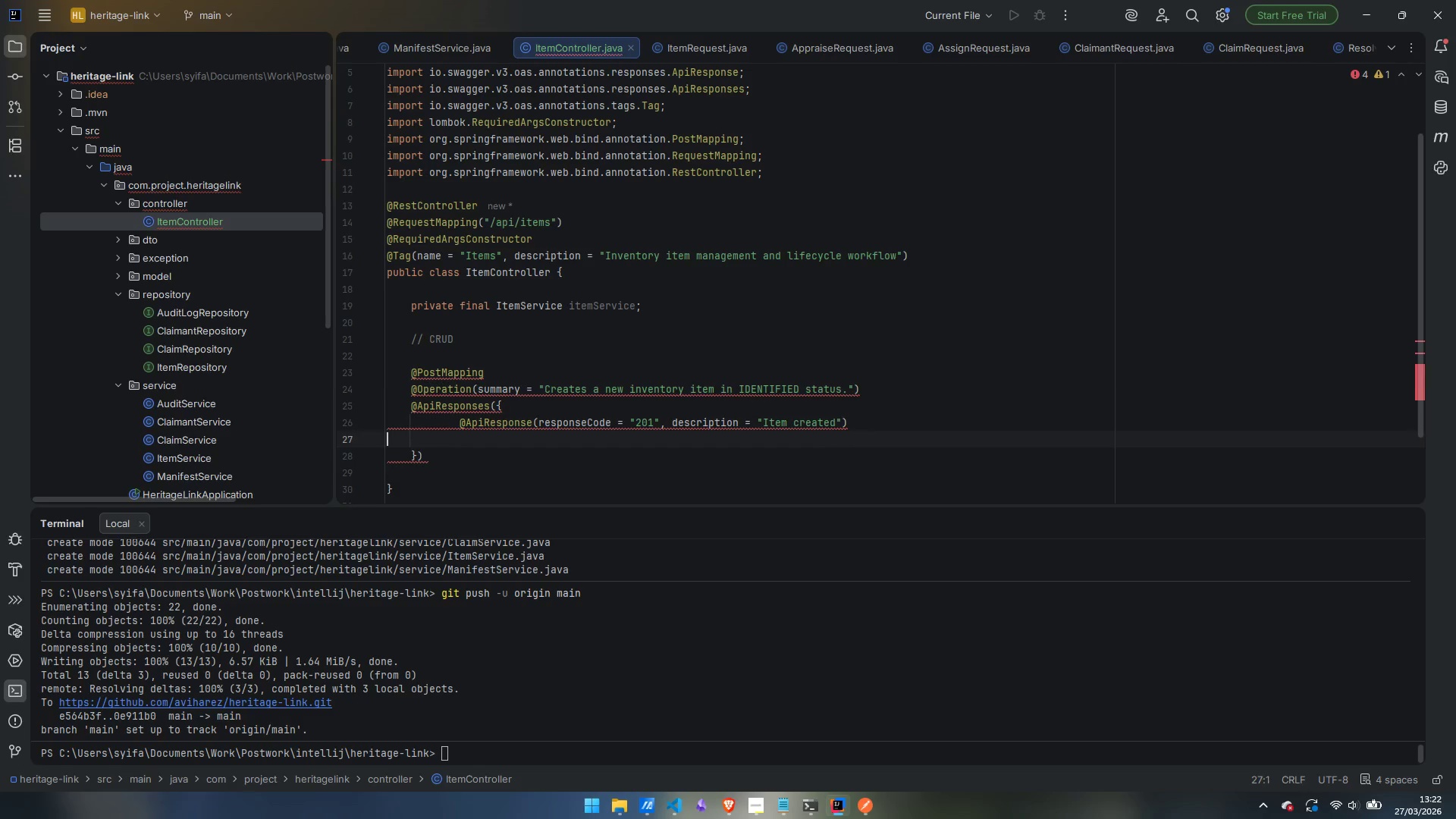 
key(Backspace)
 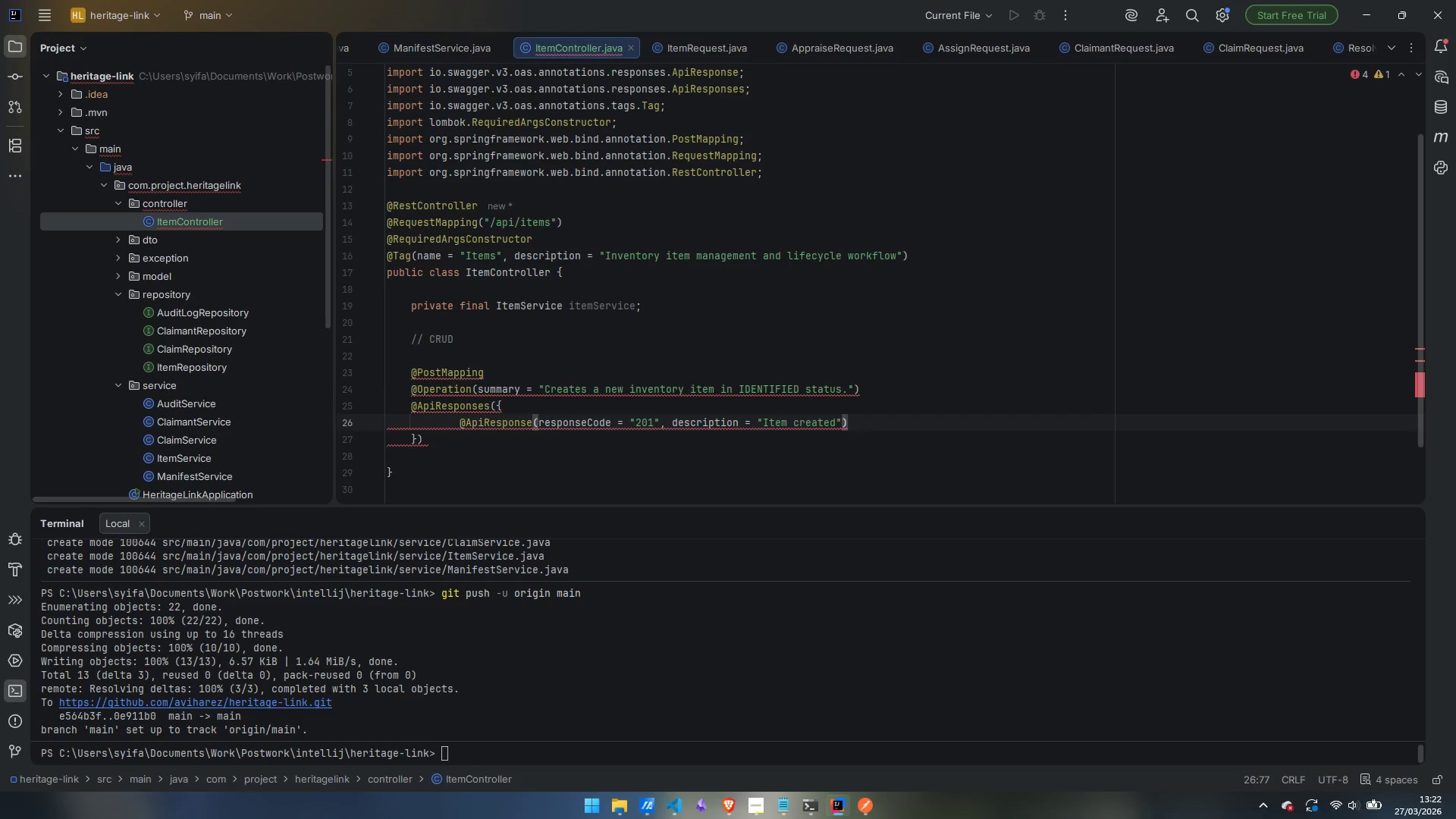 
key(Comma)
 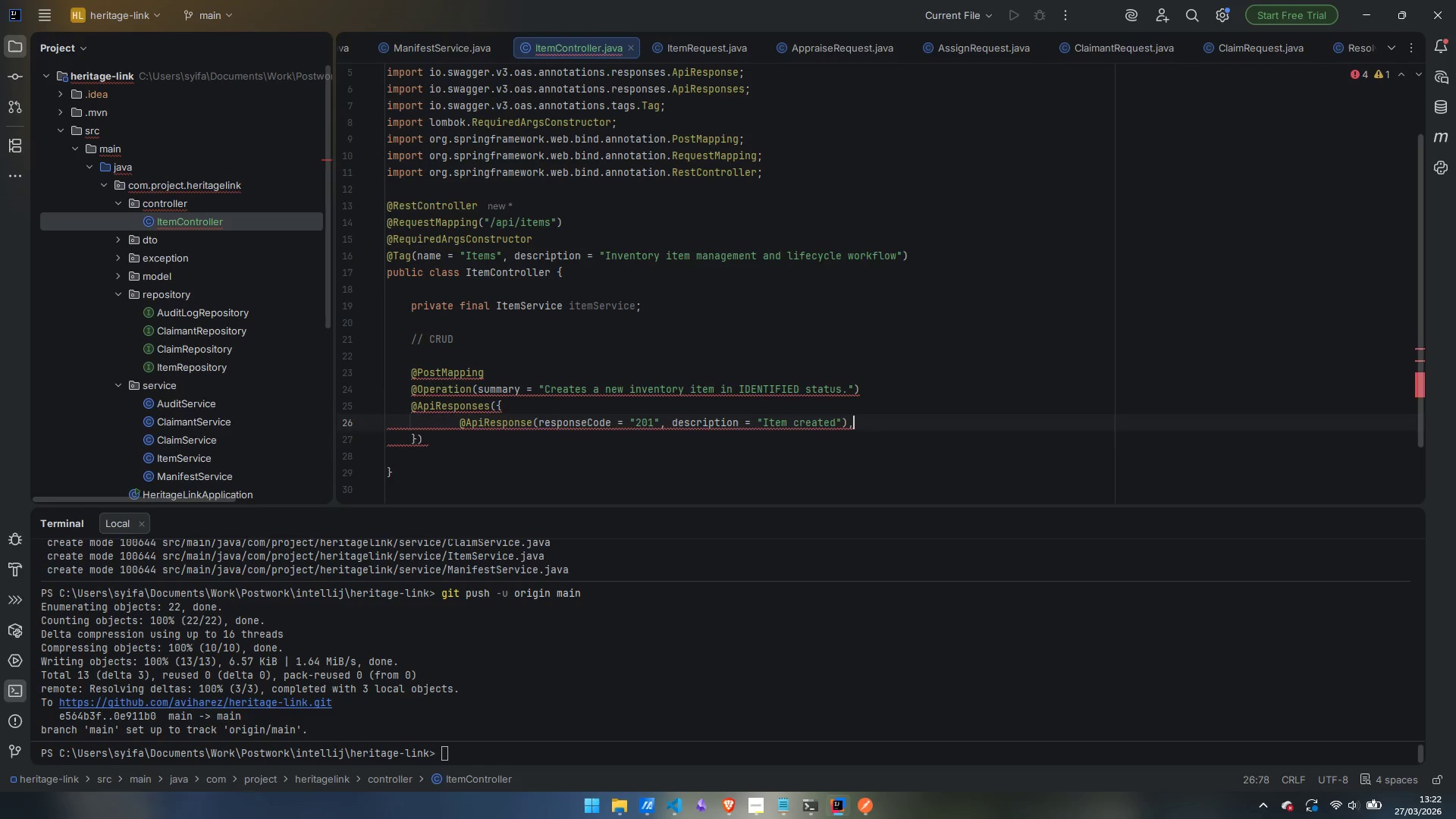 
key(Enter)
 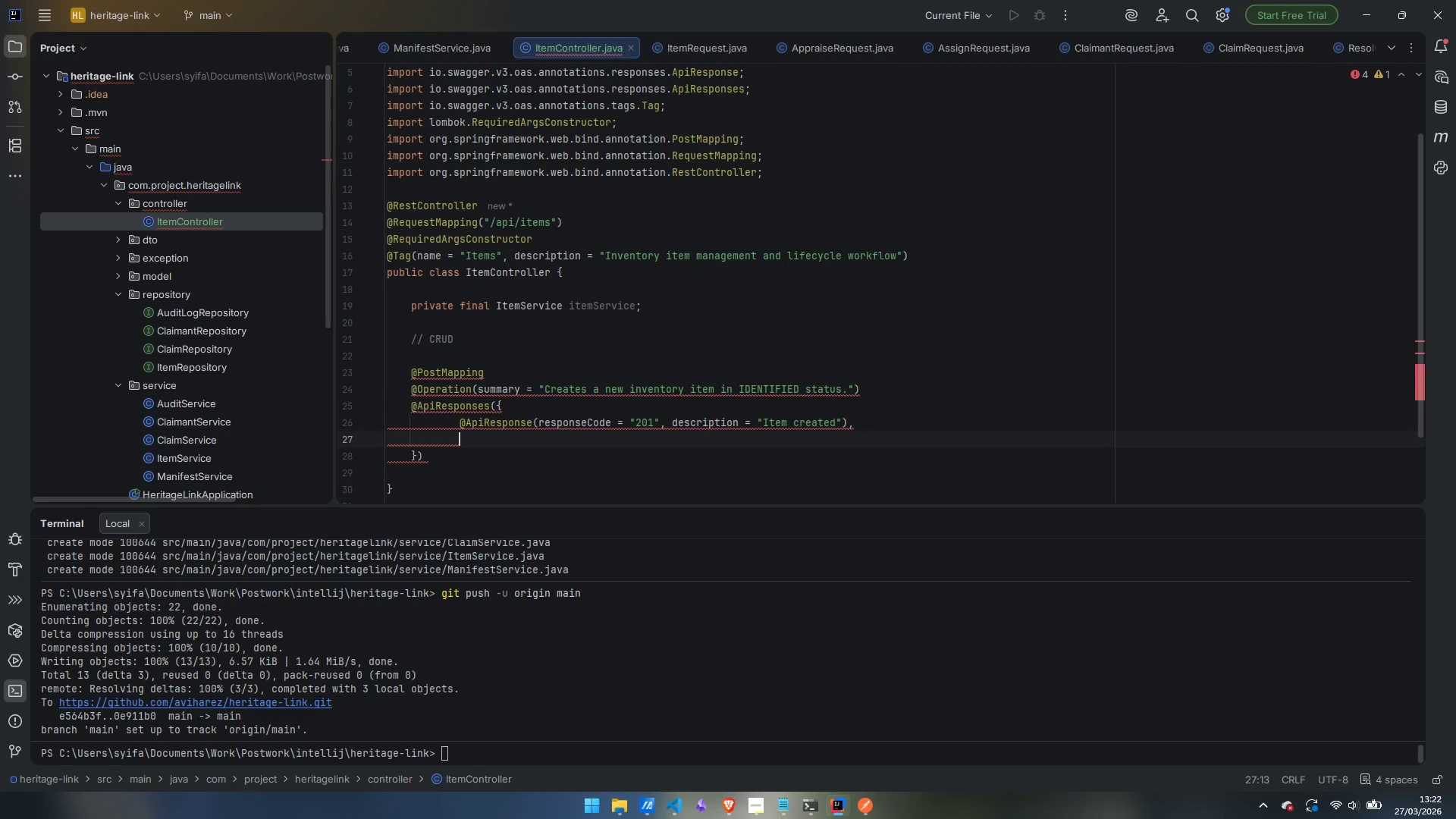 
type(@ApiRE)
 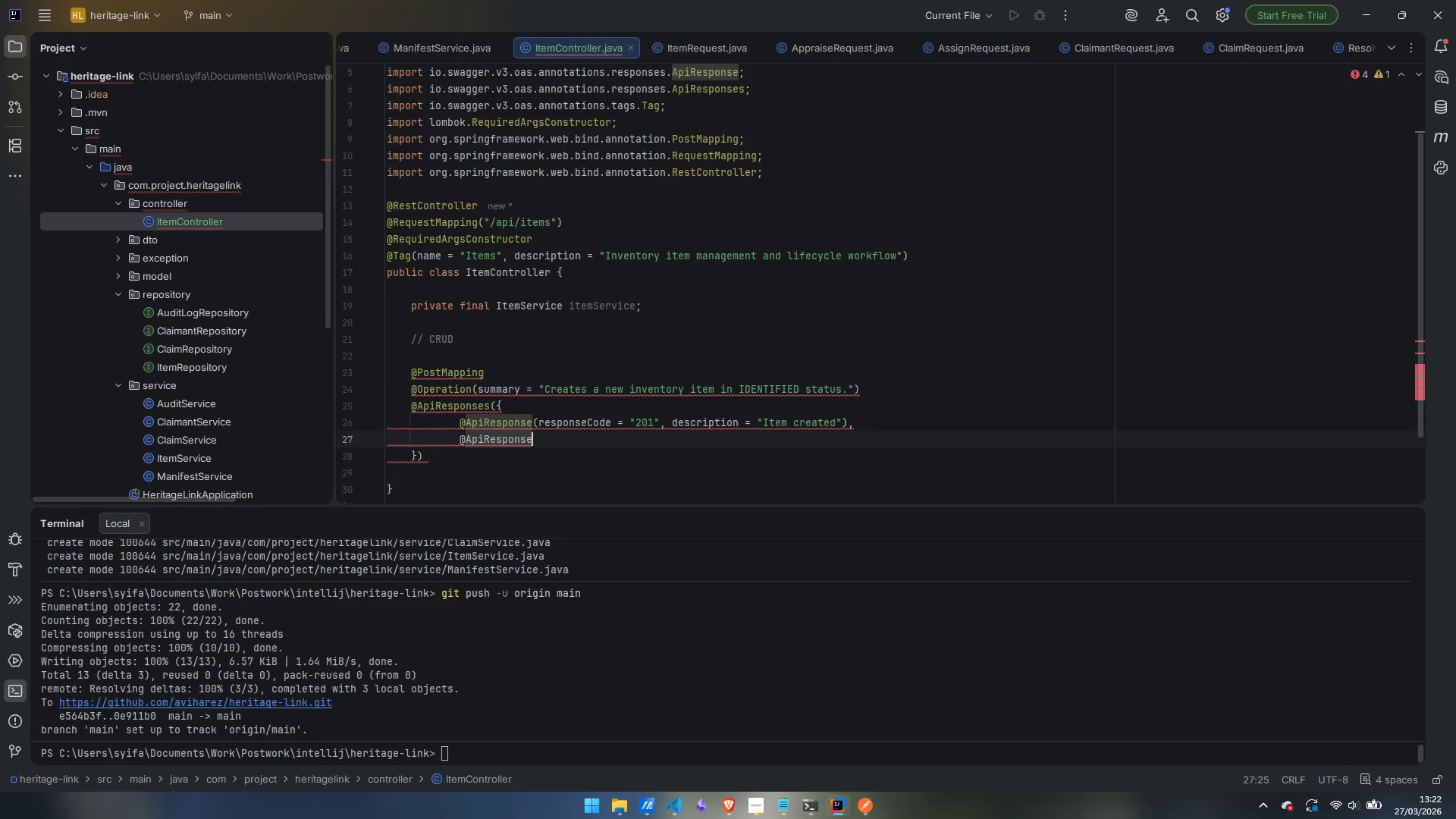 
 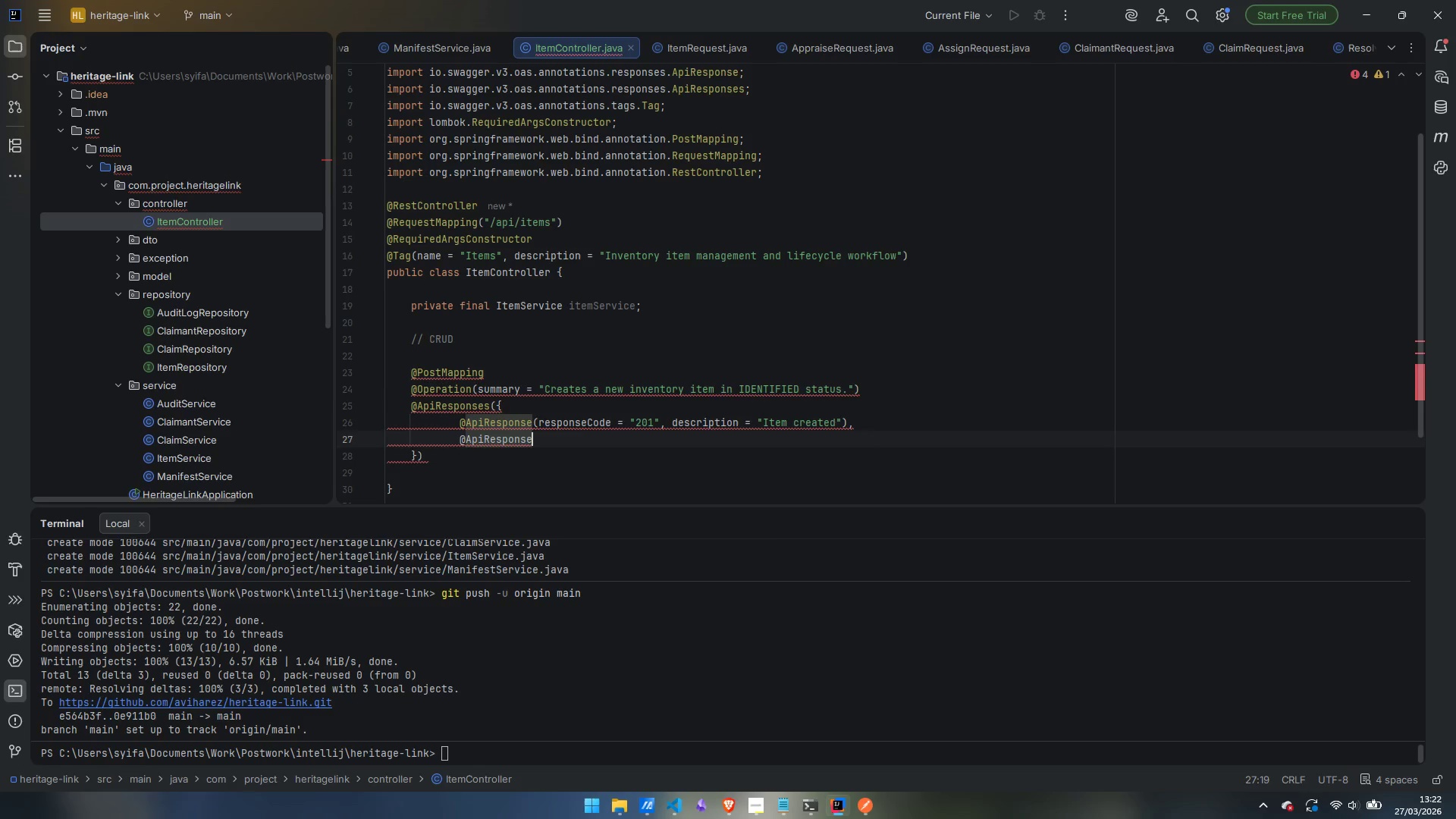 
key(Enter)
 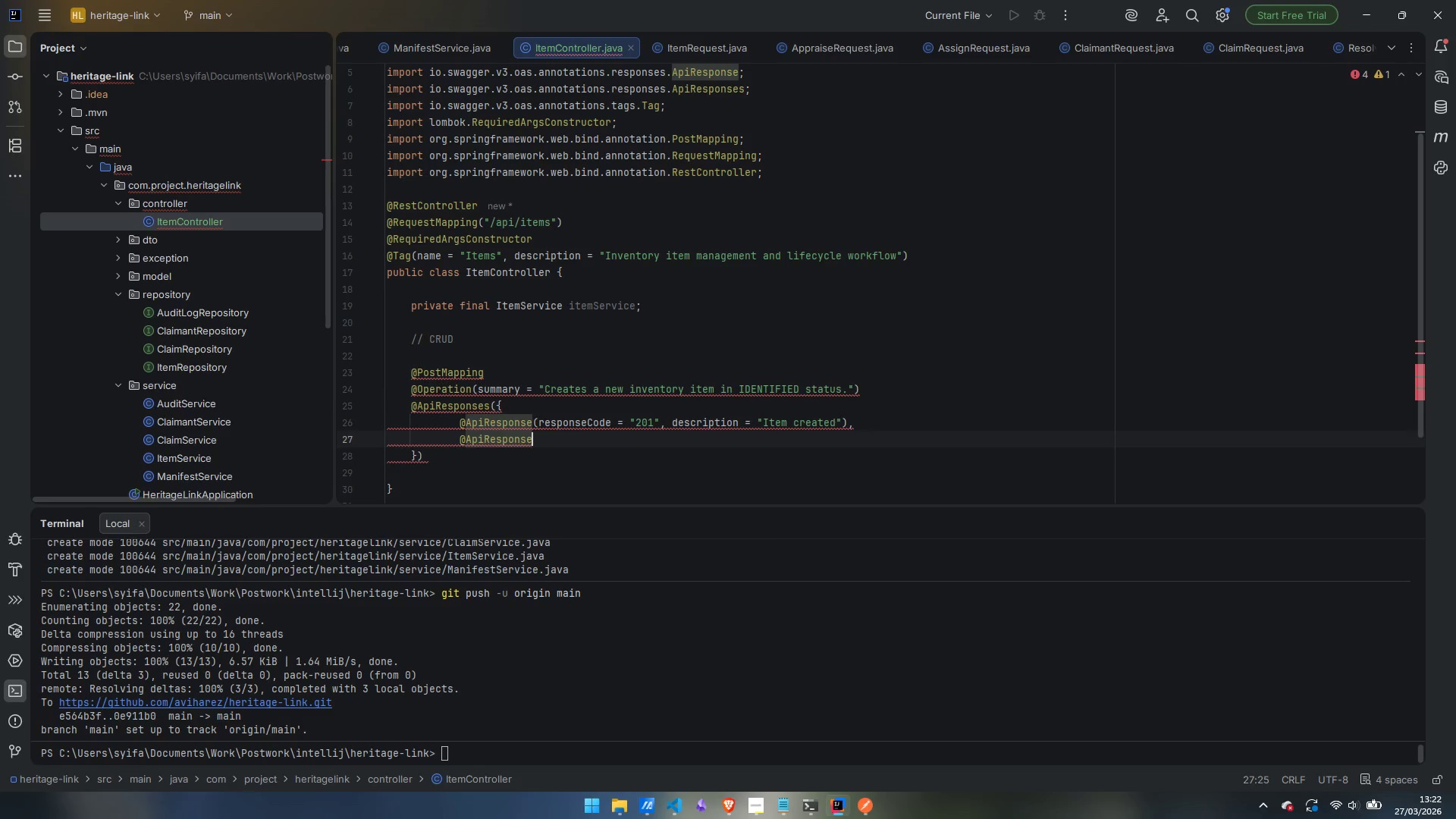 
type((response)
 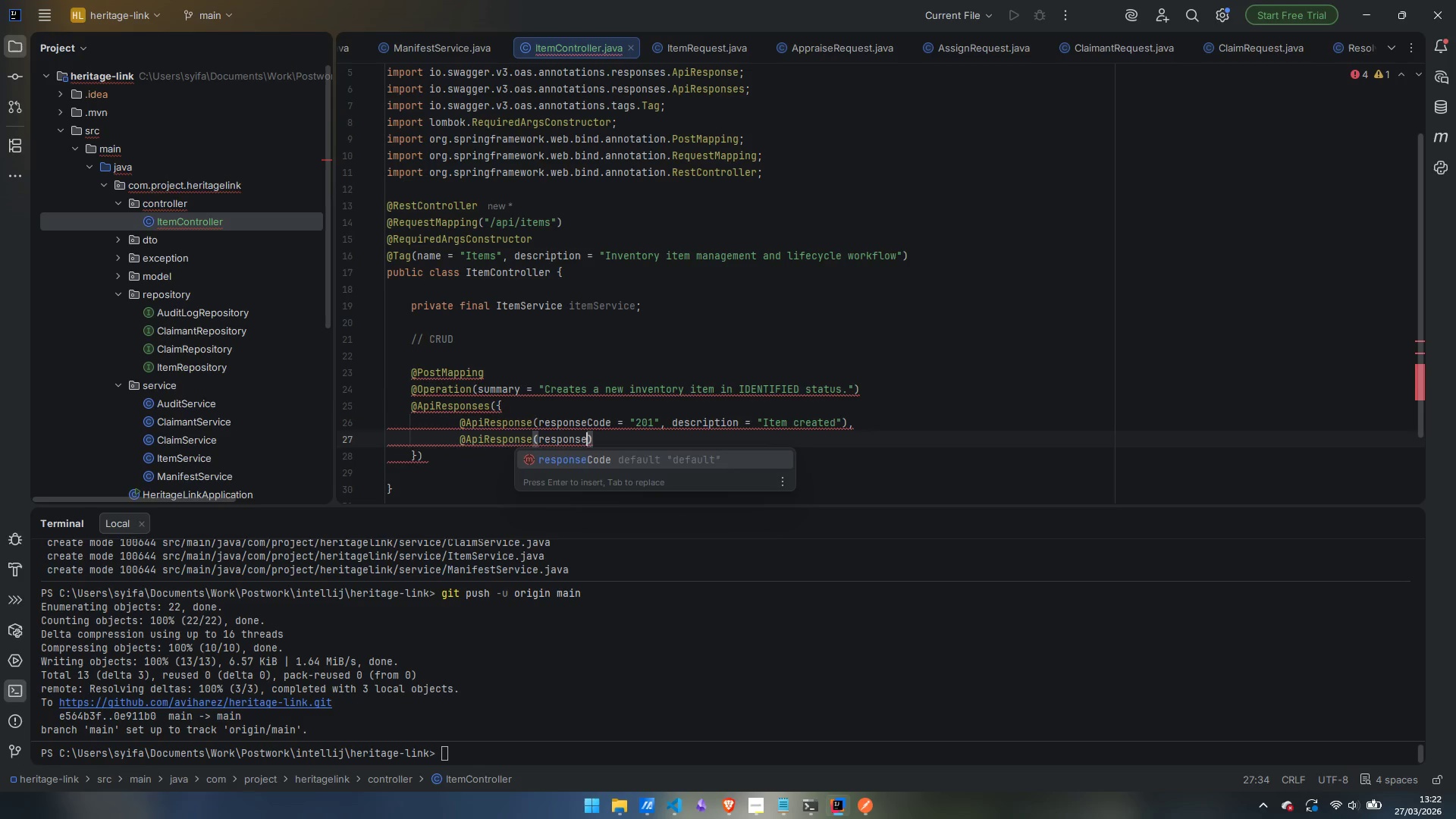 
key(Enter)
 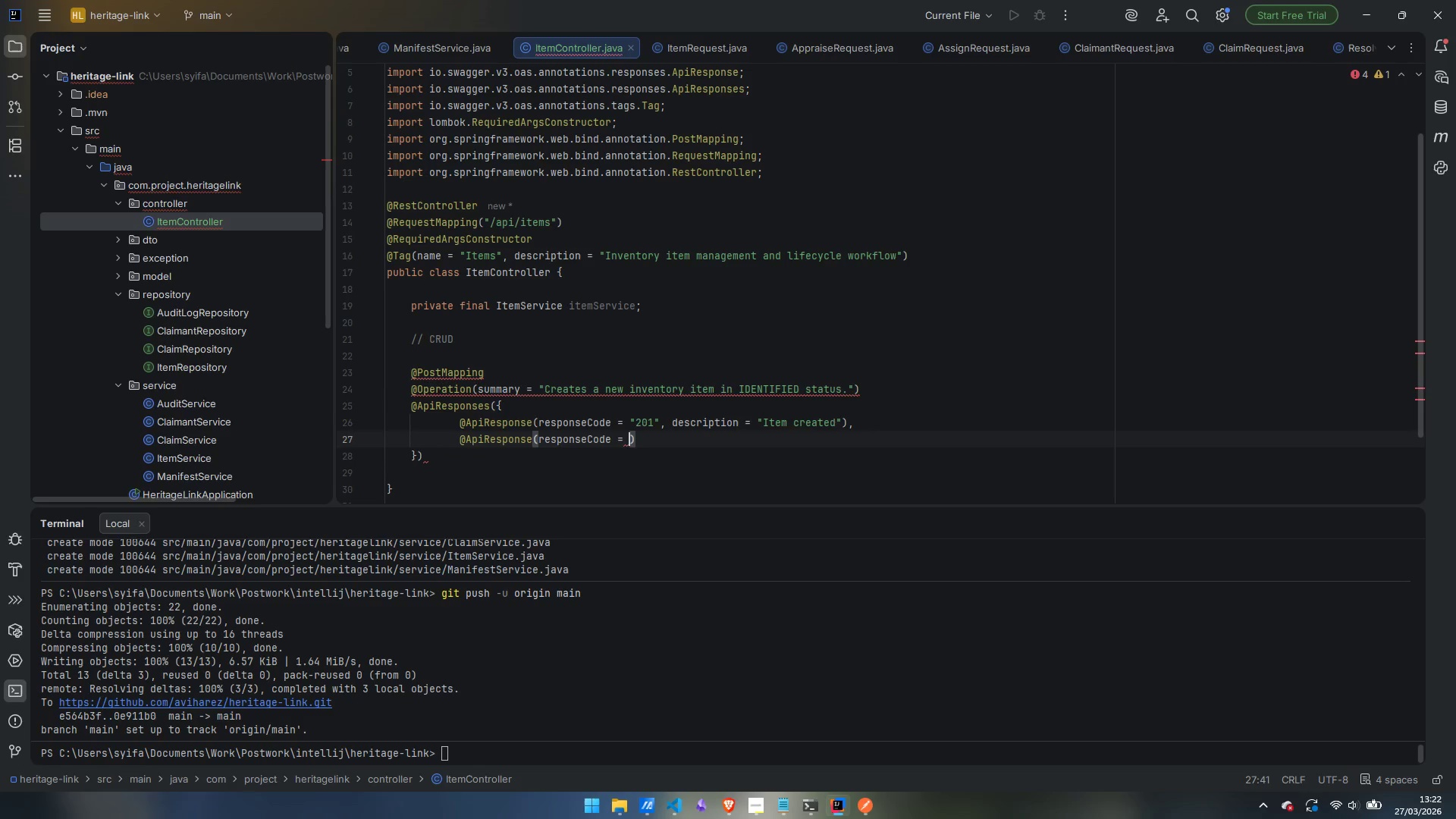 
key(Shift+Quote)
 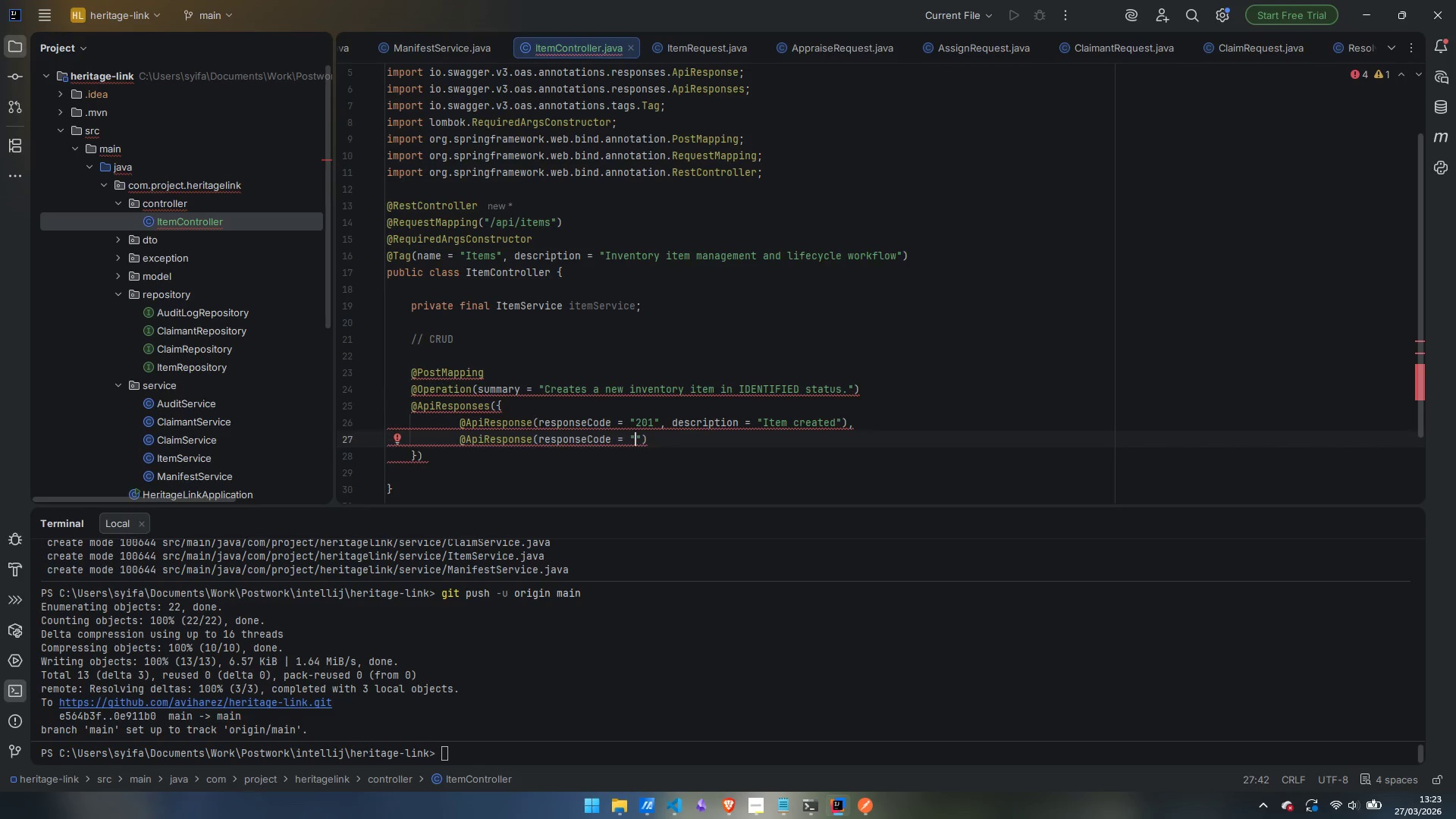 
type(400)
 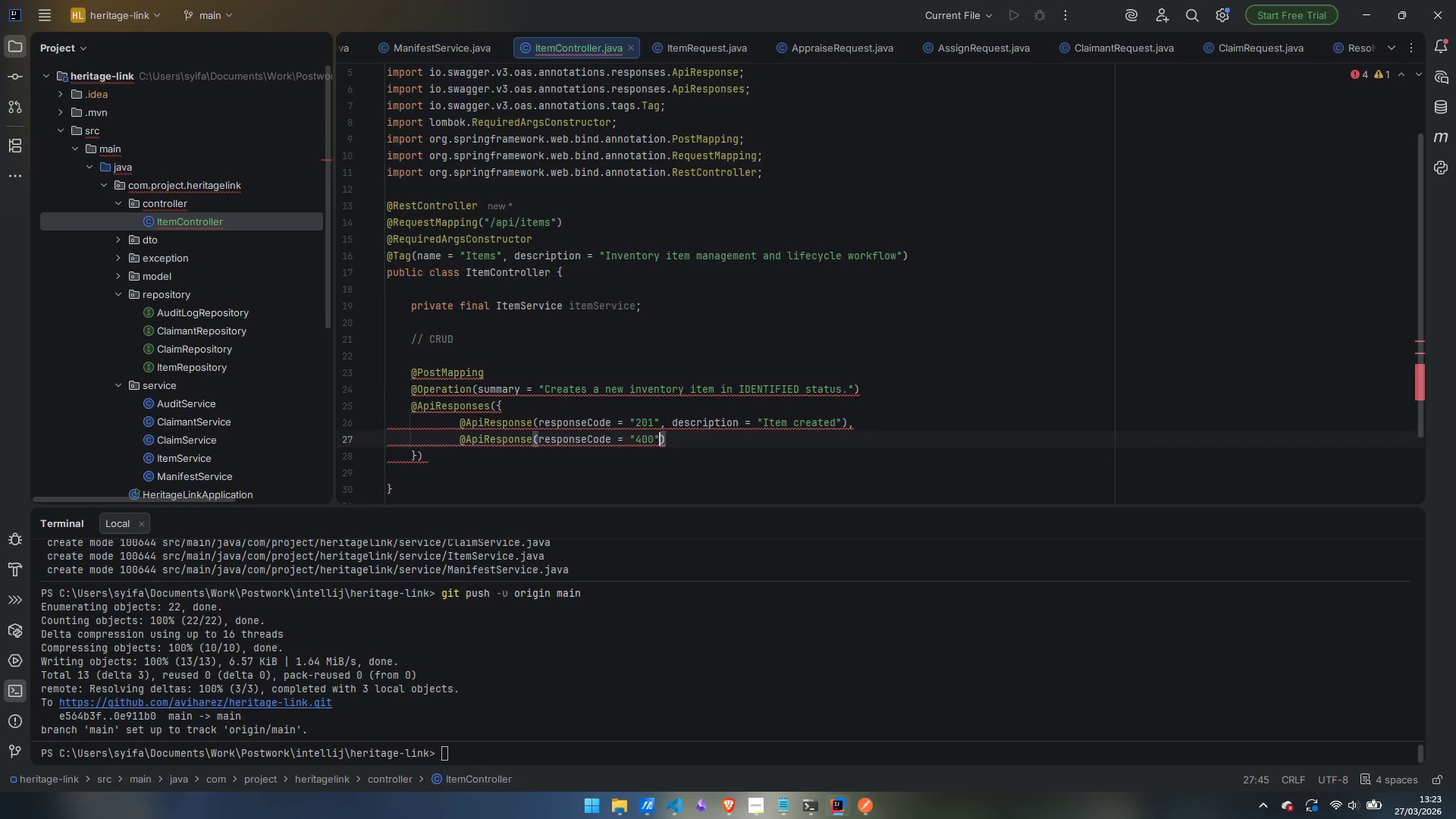 
key(ArrowRight)
 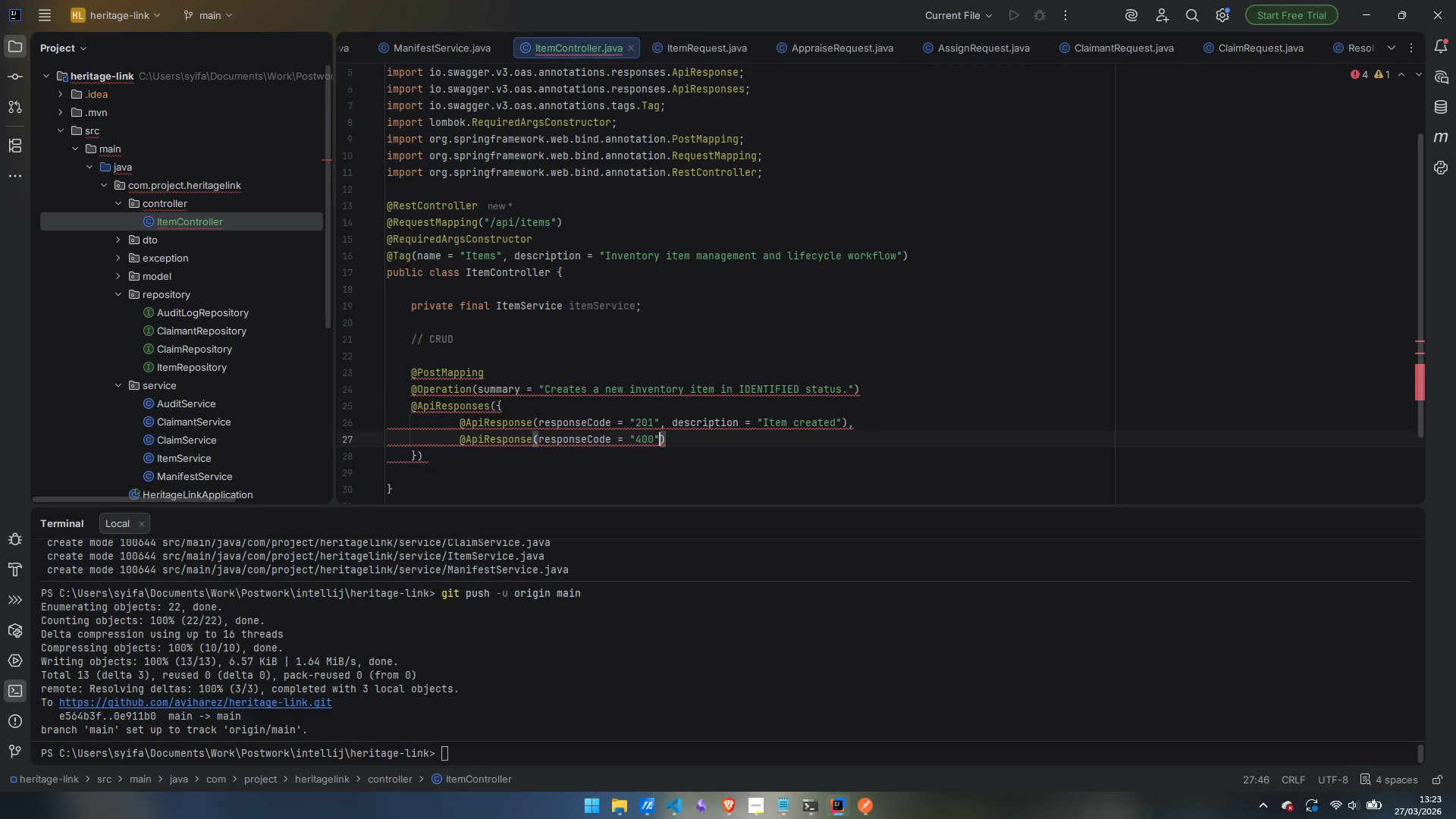 
type(, description = :)
key(Backspace)
type("validation)
 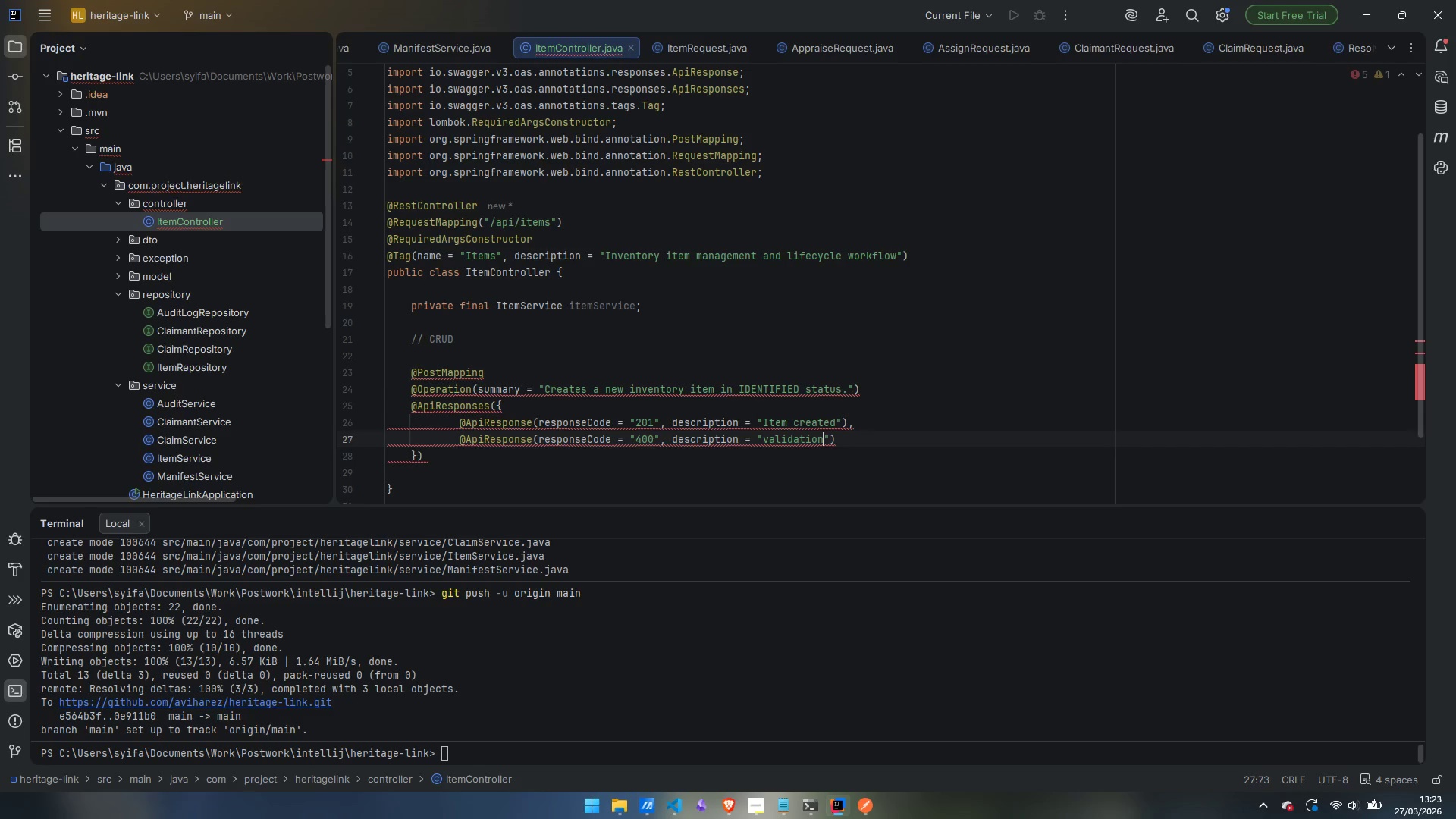 
key(Control+ControlLeft)
 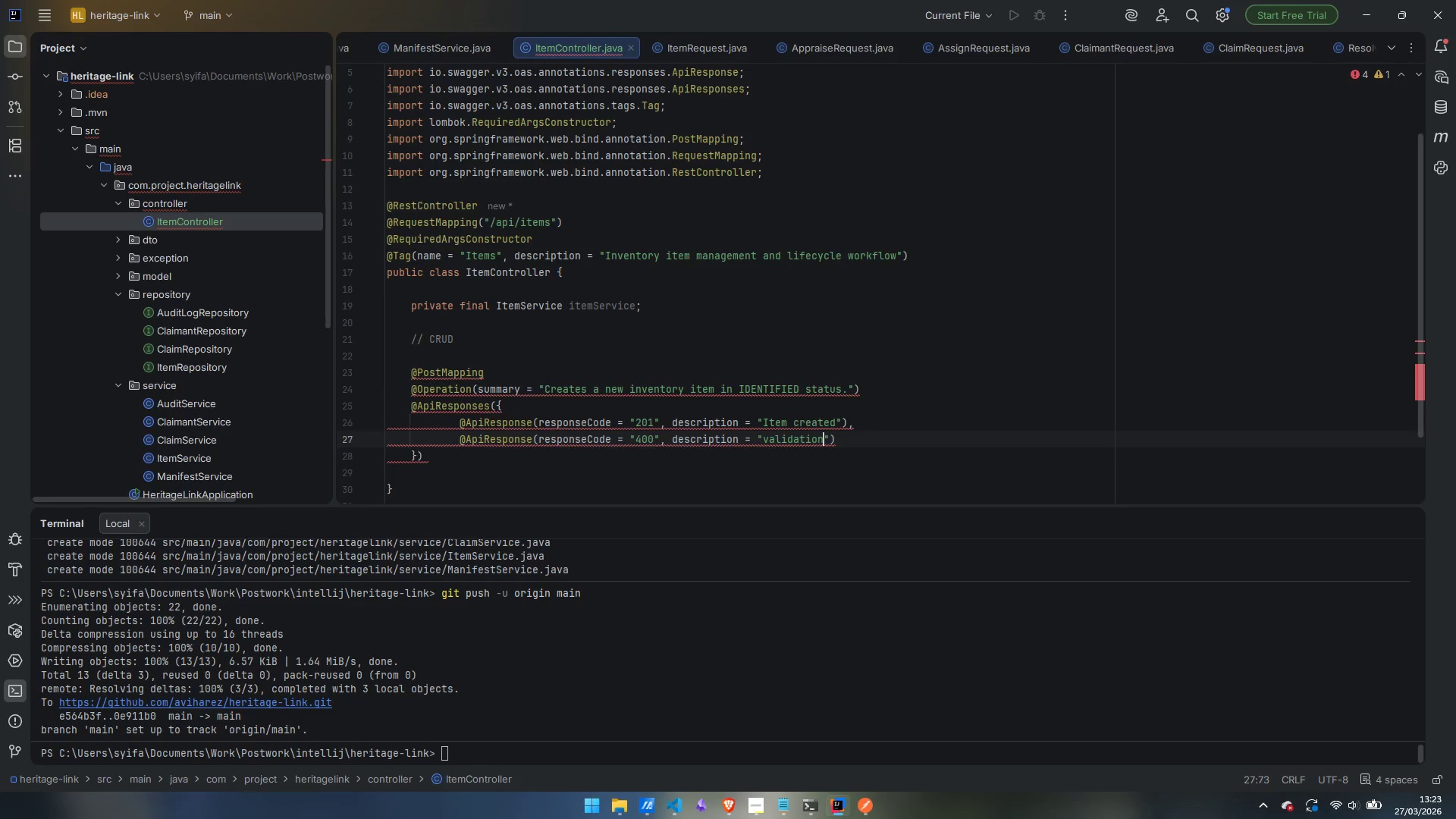 
key(Control+ArrowLeft)
 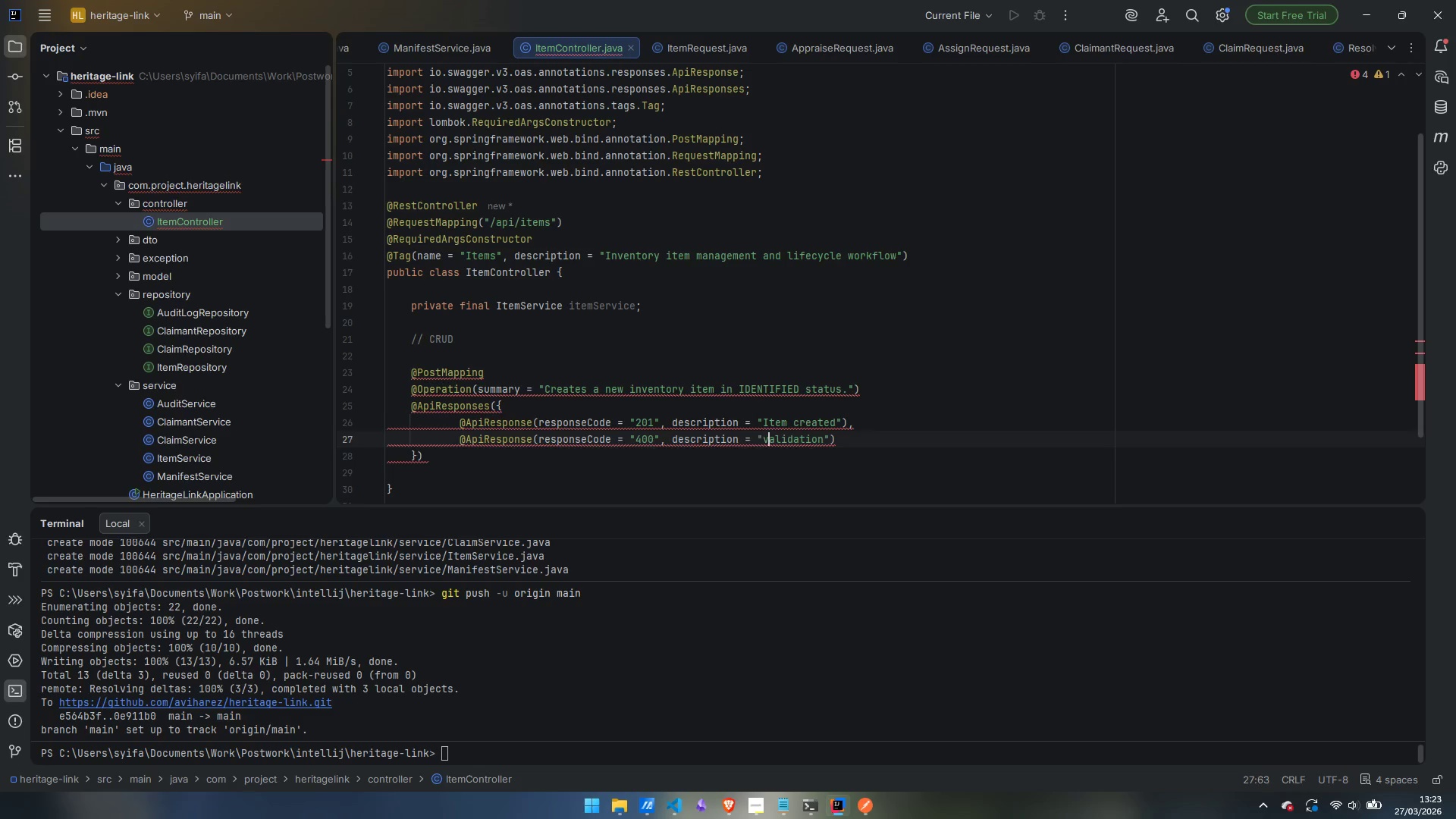 
key(ArrowRight)
 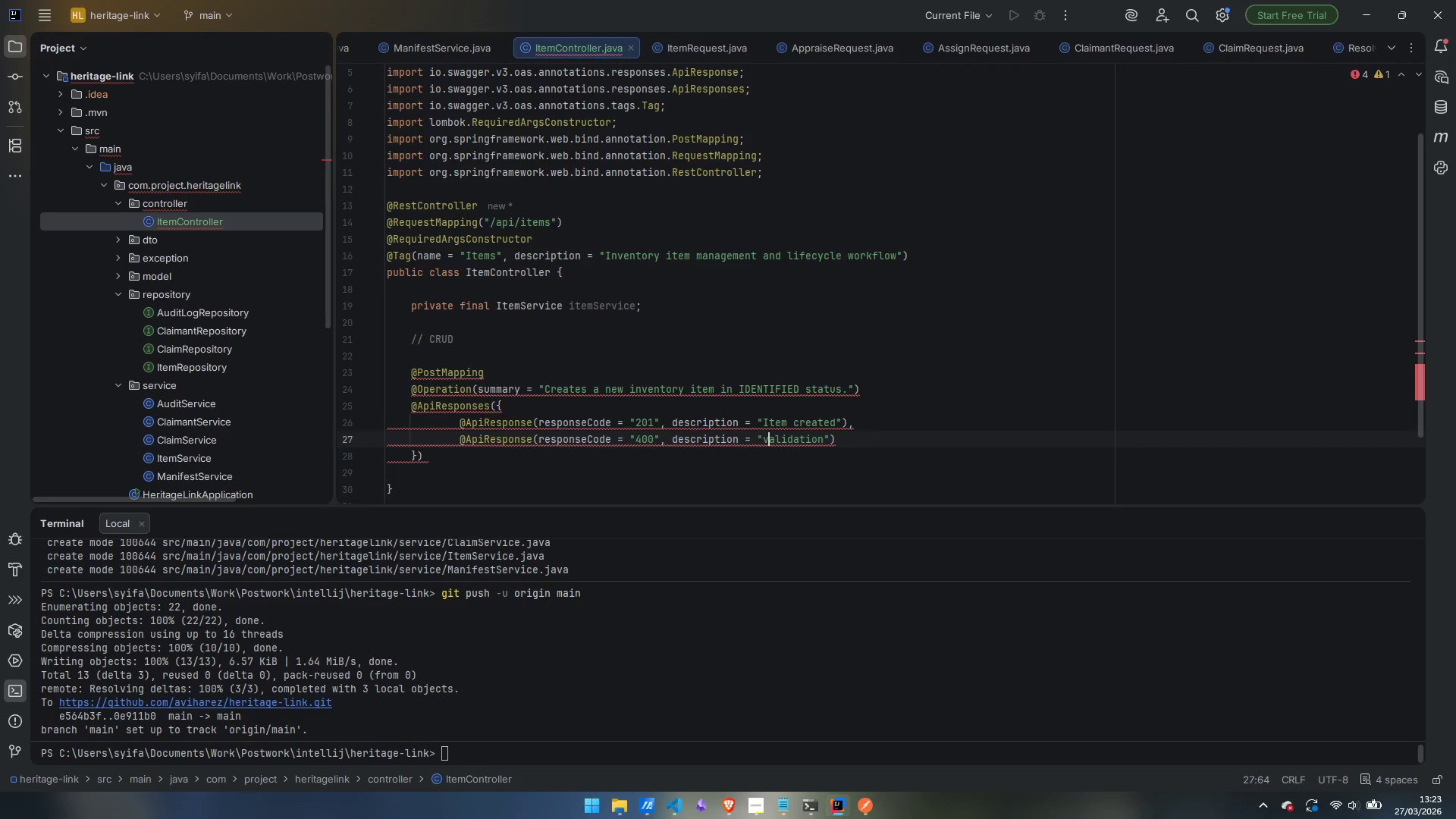 
key(Backspace)
 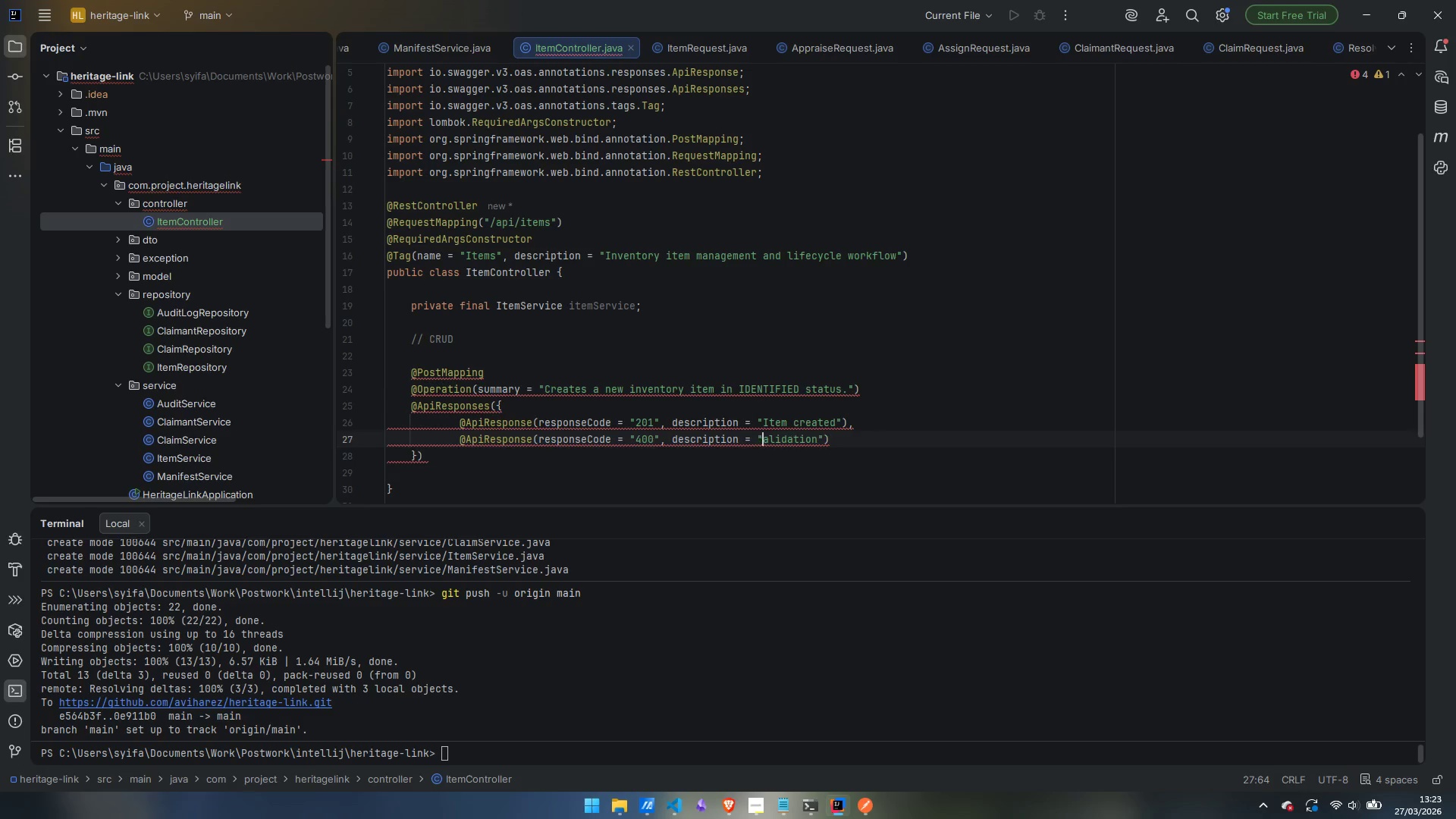 
key(Shift+ShiftLeft)
 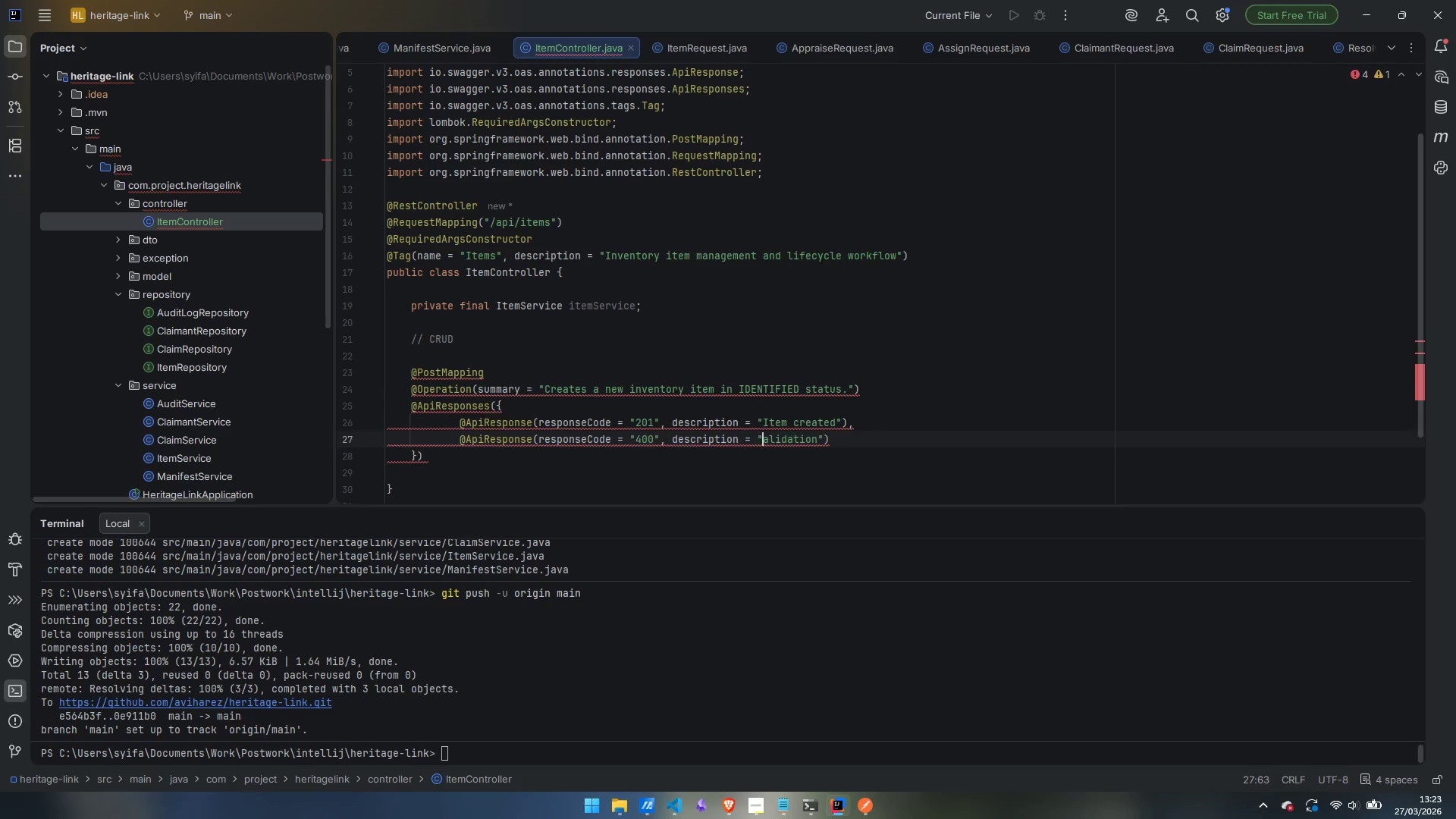 
key(Shift+V)
 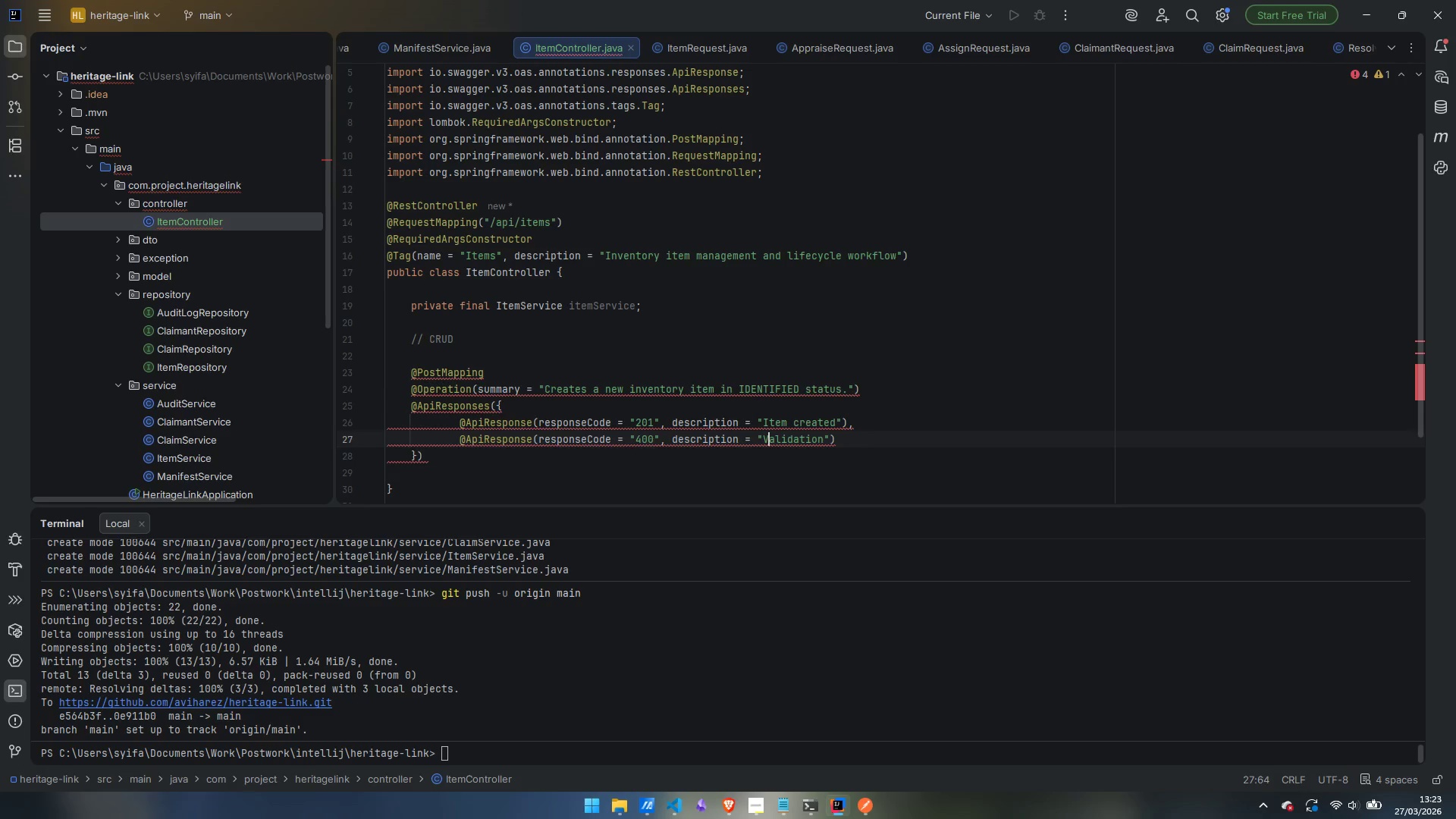 
key(Control+ControlLeft)
 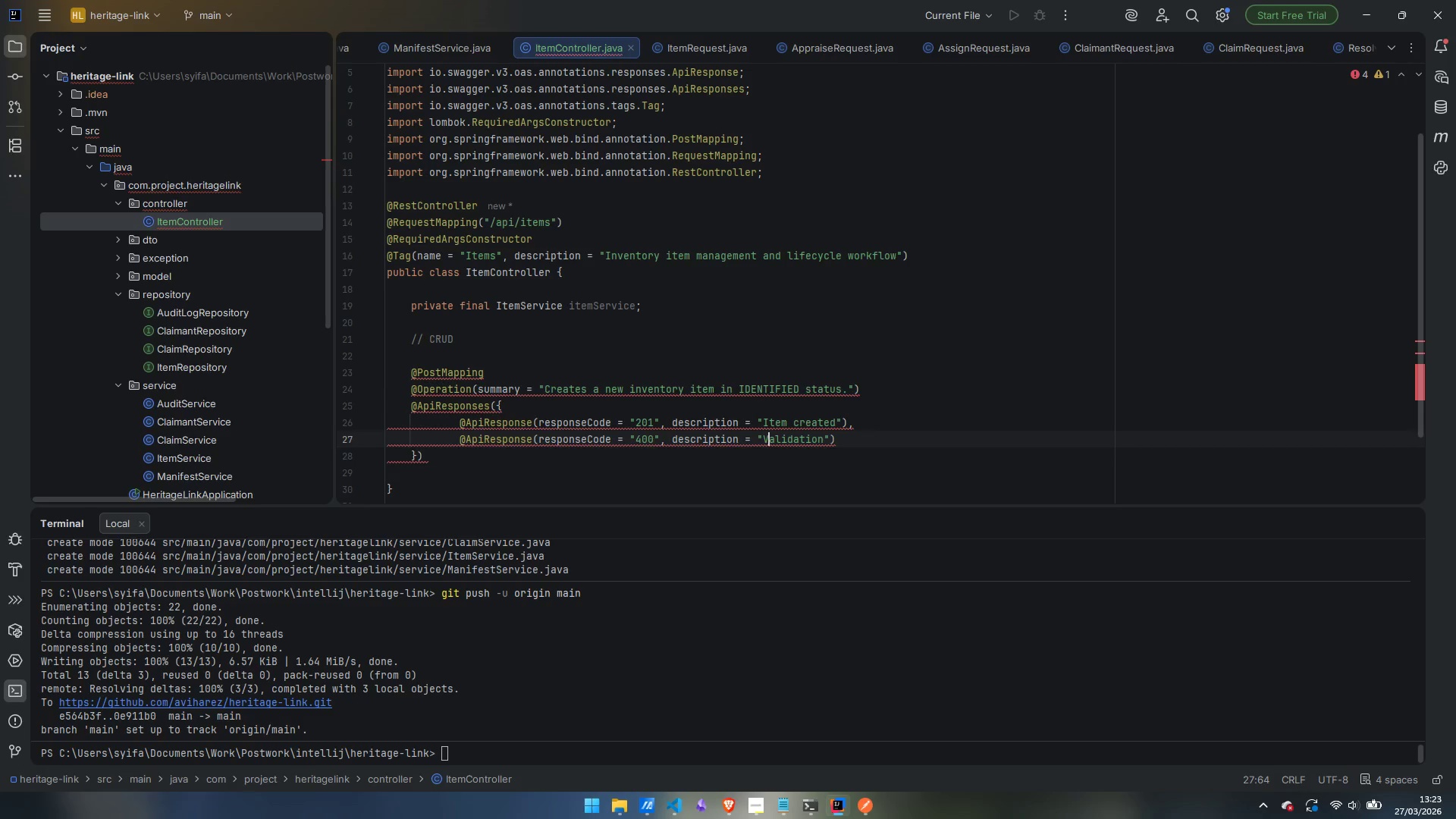 
key(Control+ArrowRight)
 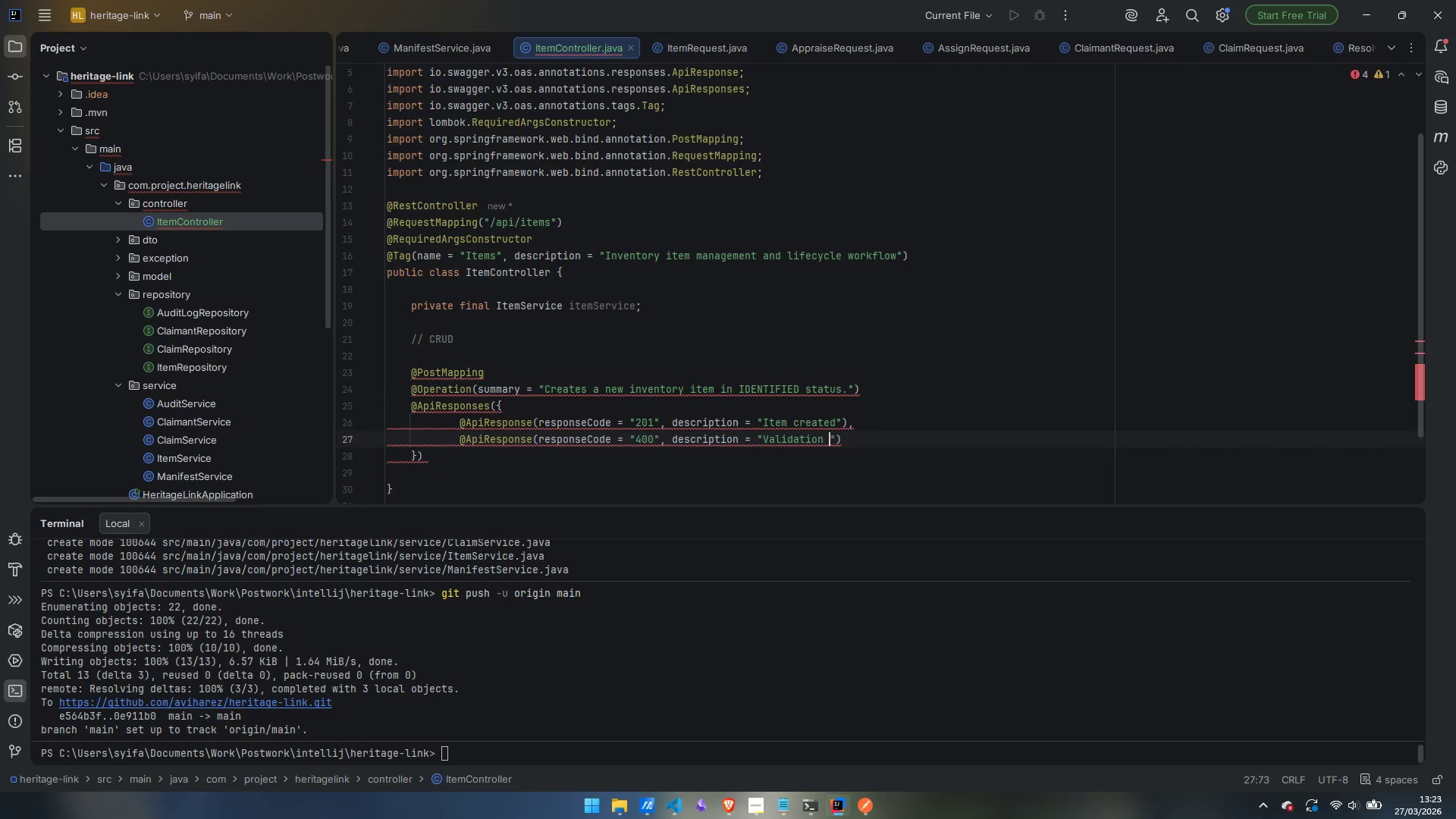 
type( failed)
 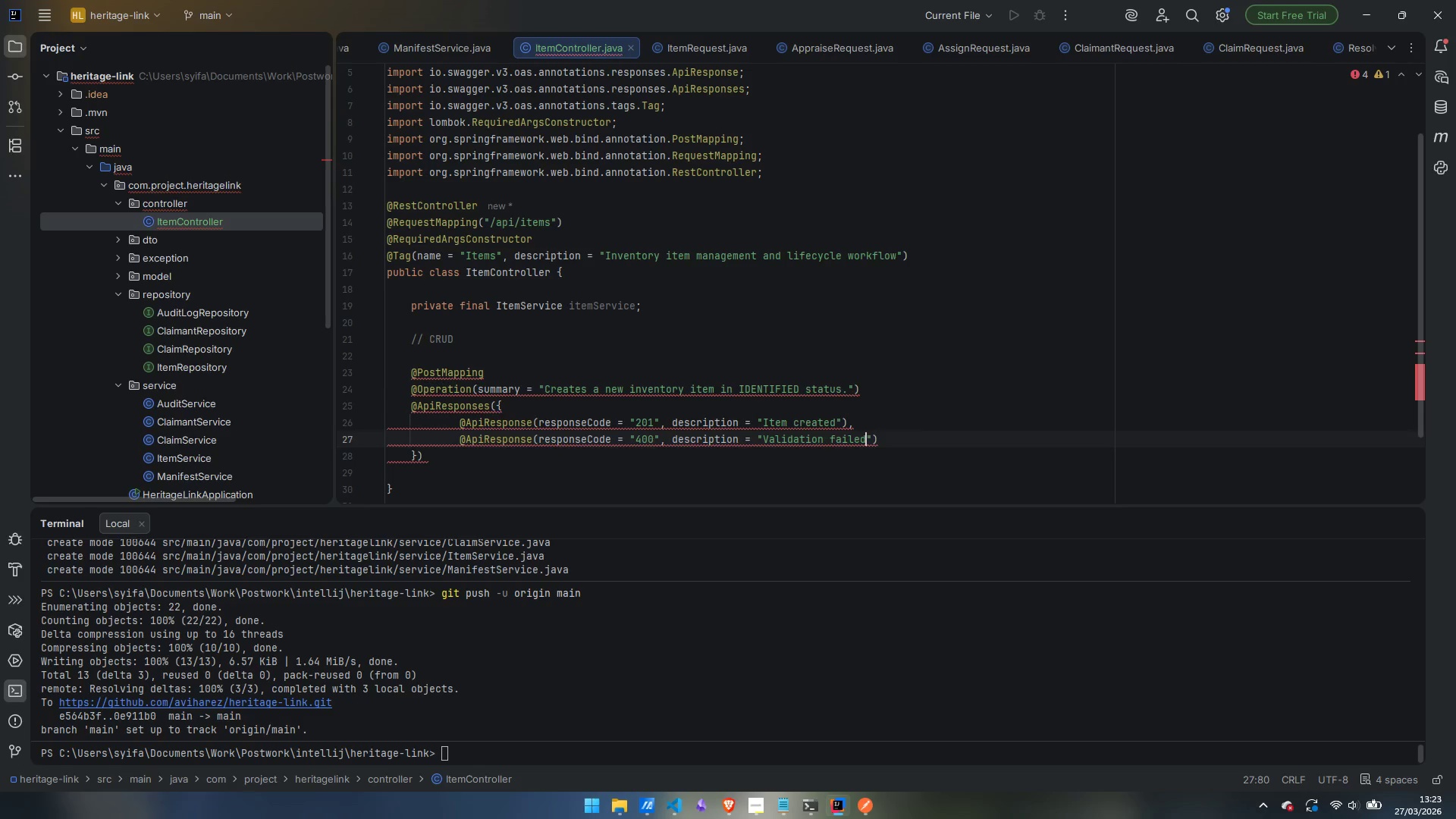 
key(ArrowRight)
 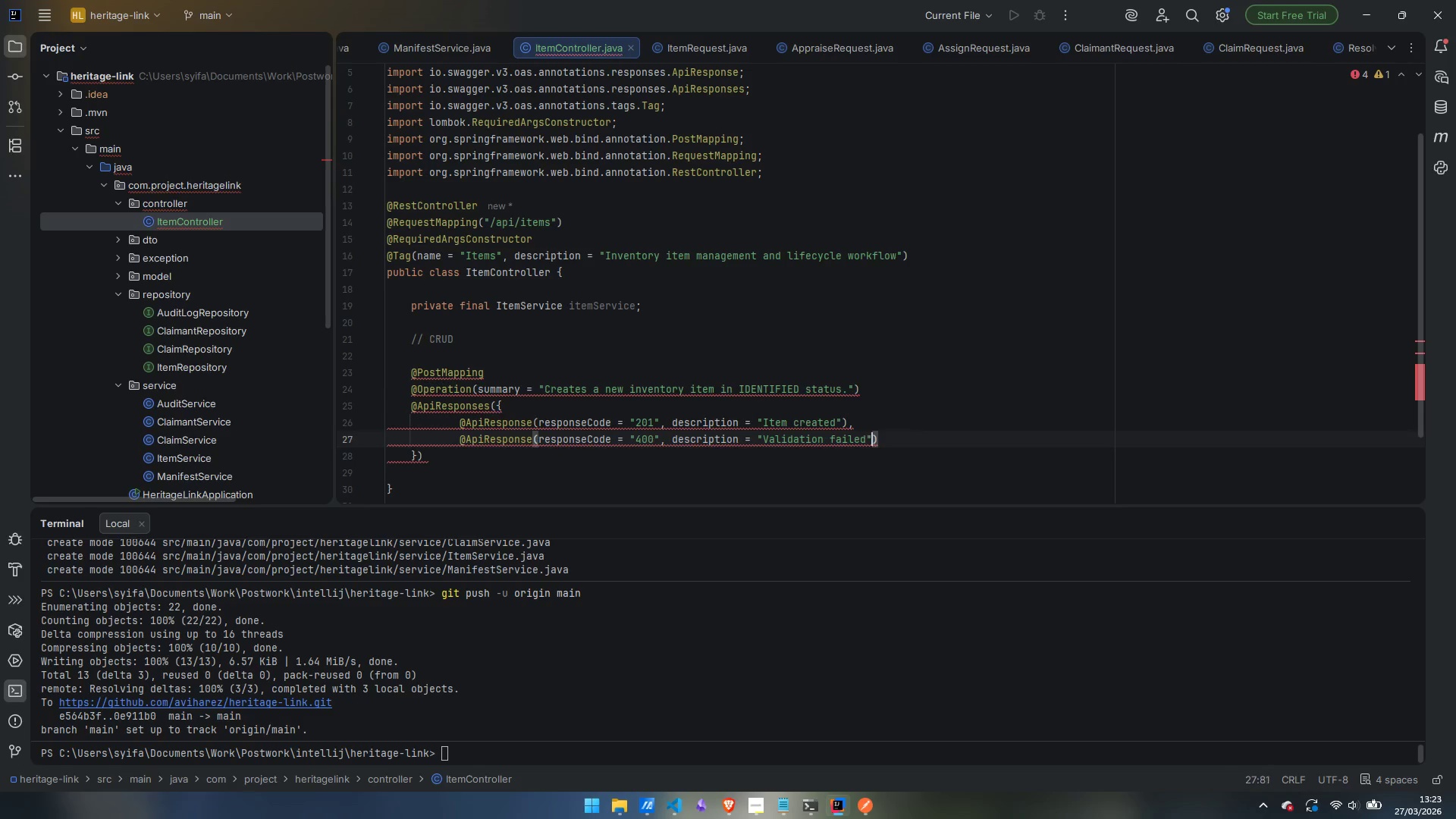 
key(ArrowRight)
 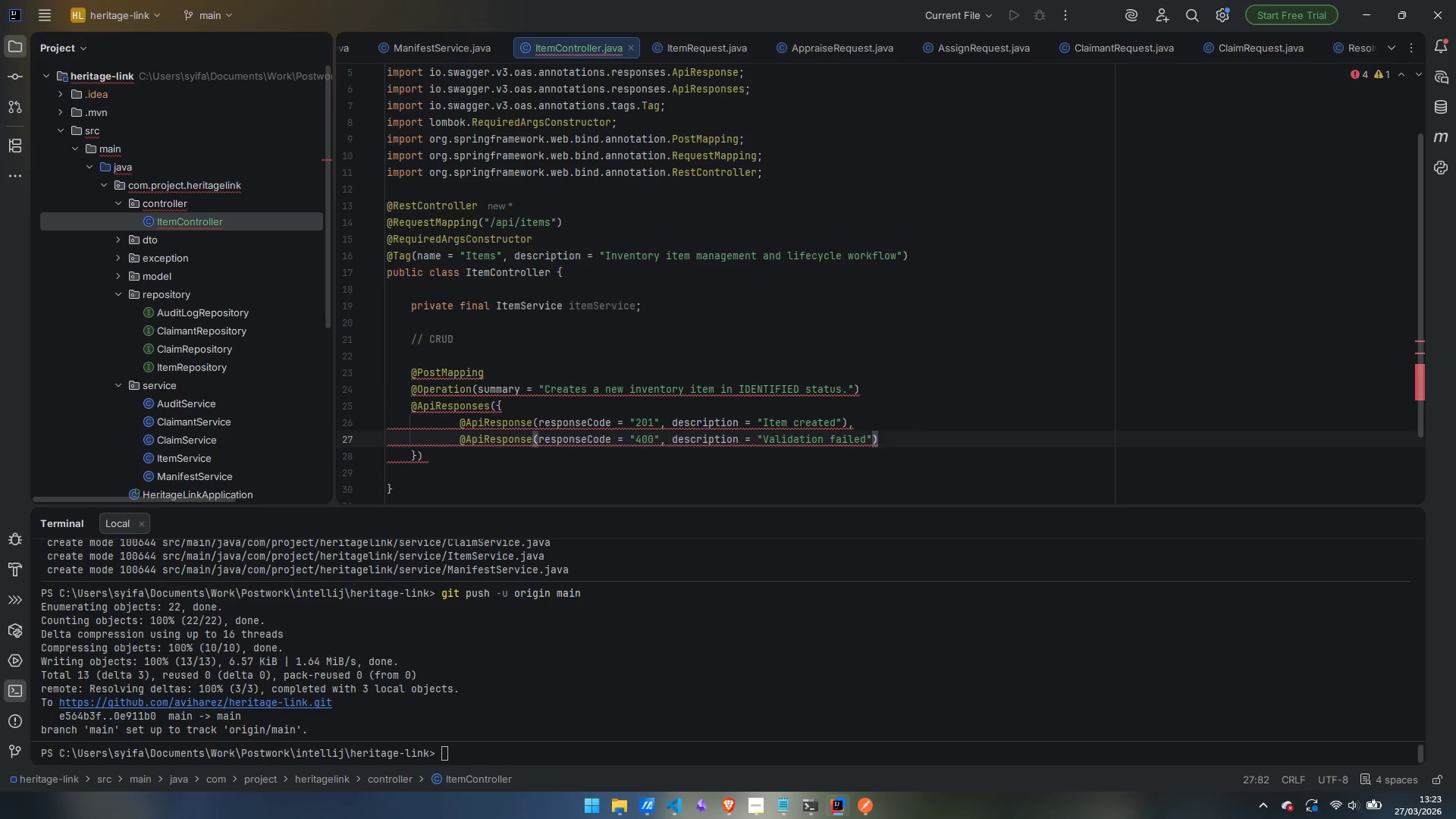 
key(Comma)
 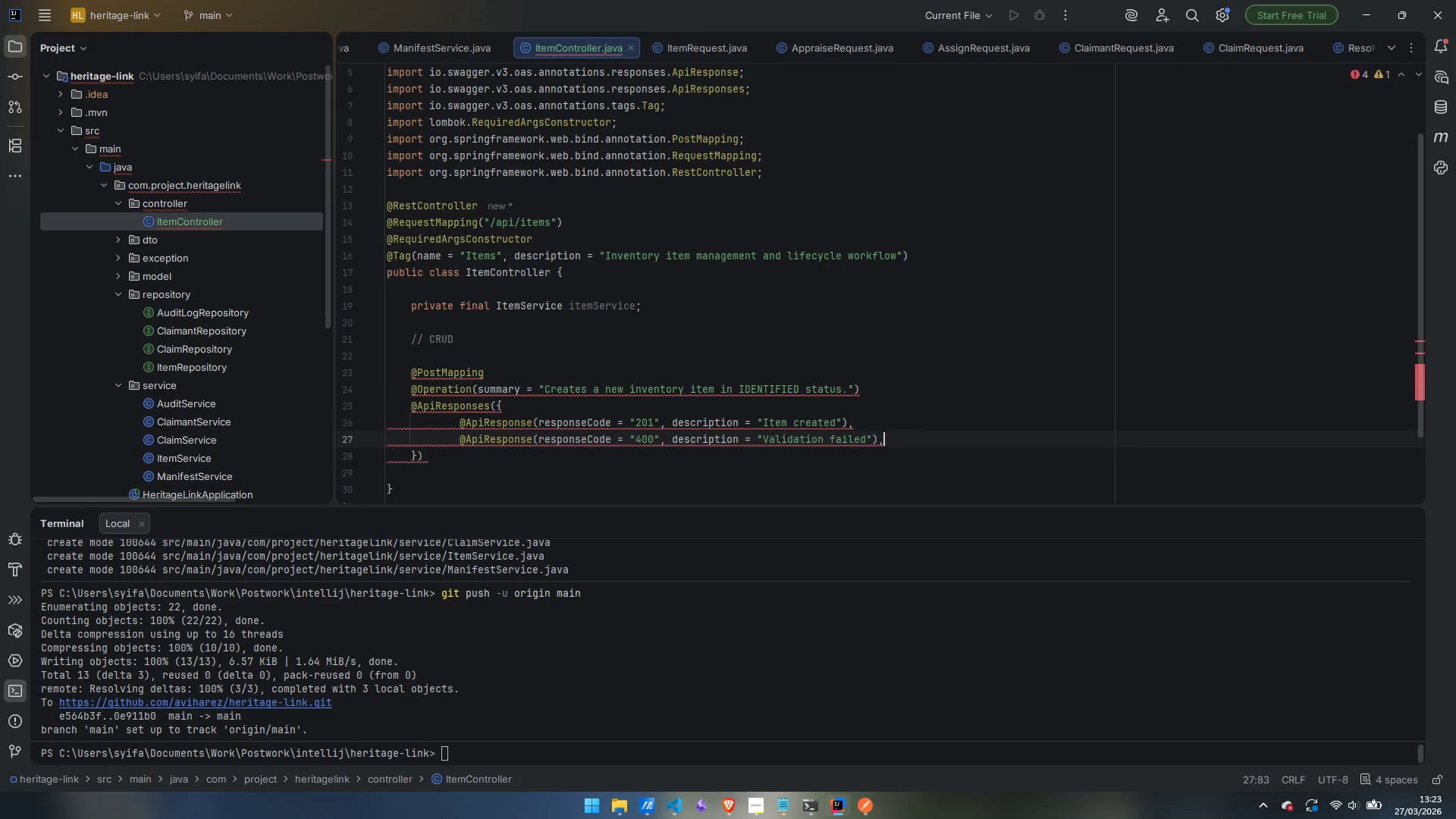 
key(Enter)
 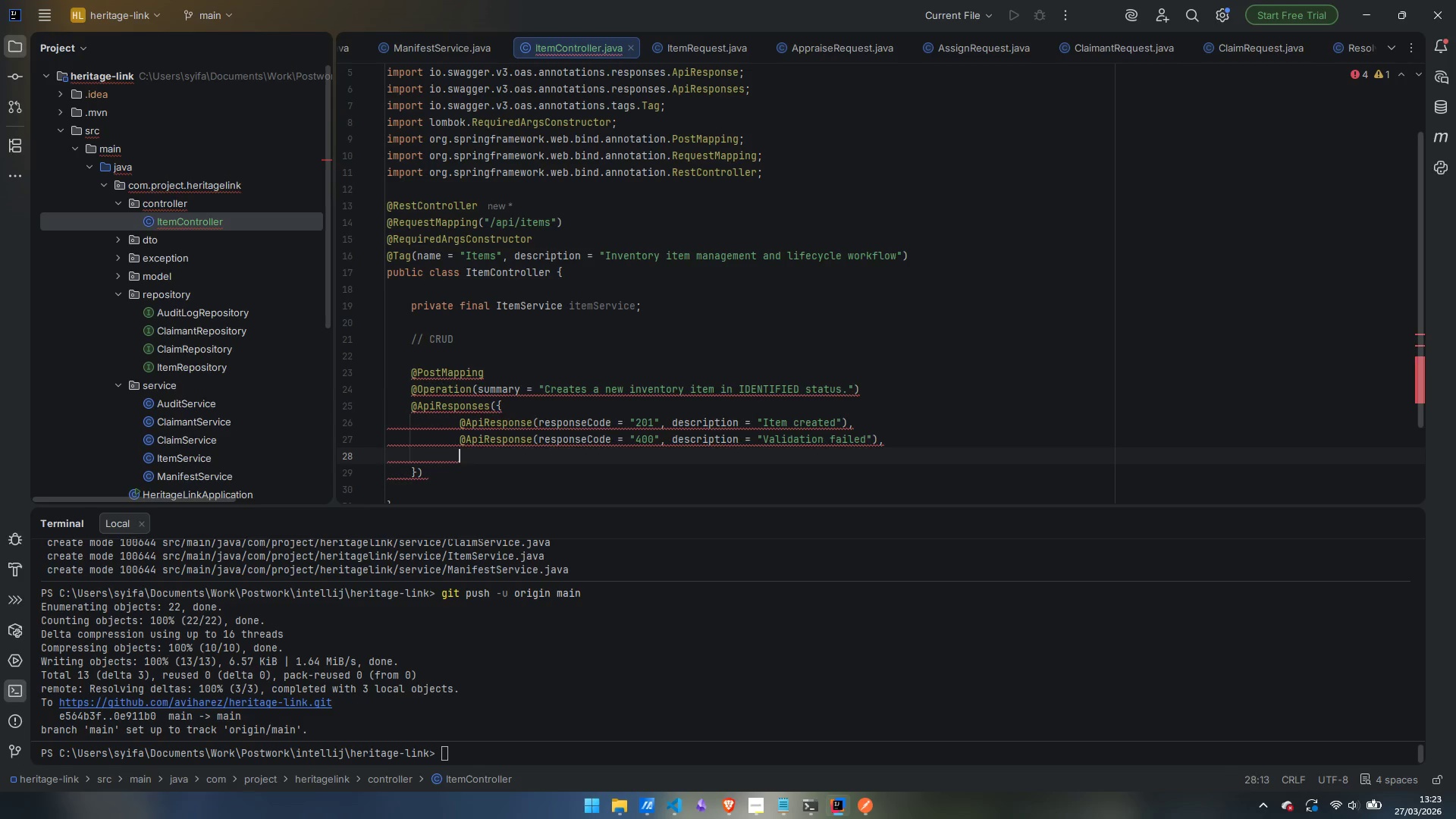 
type(@ApiRes)
 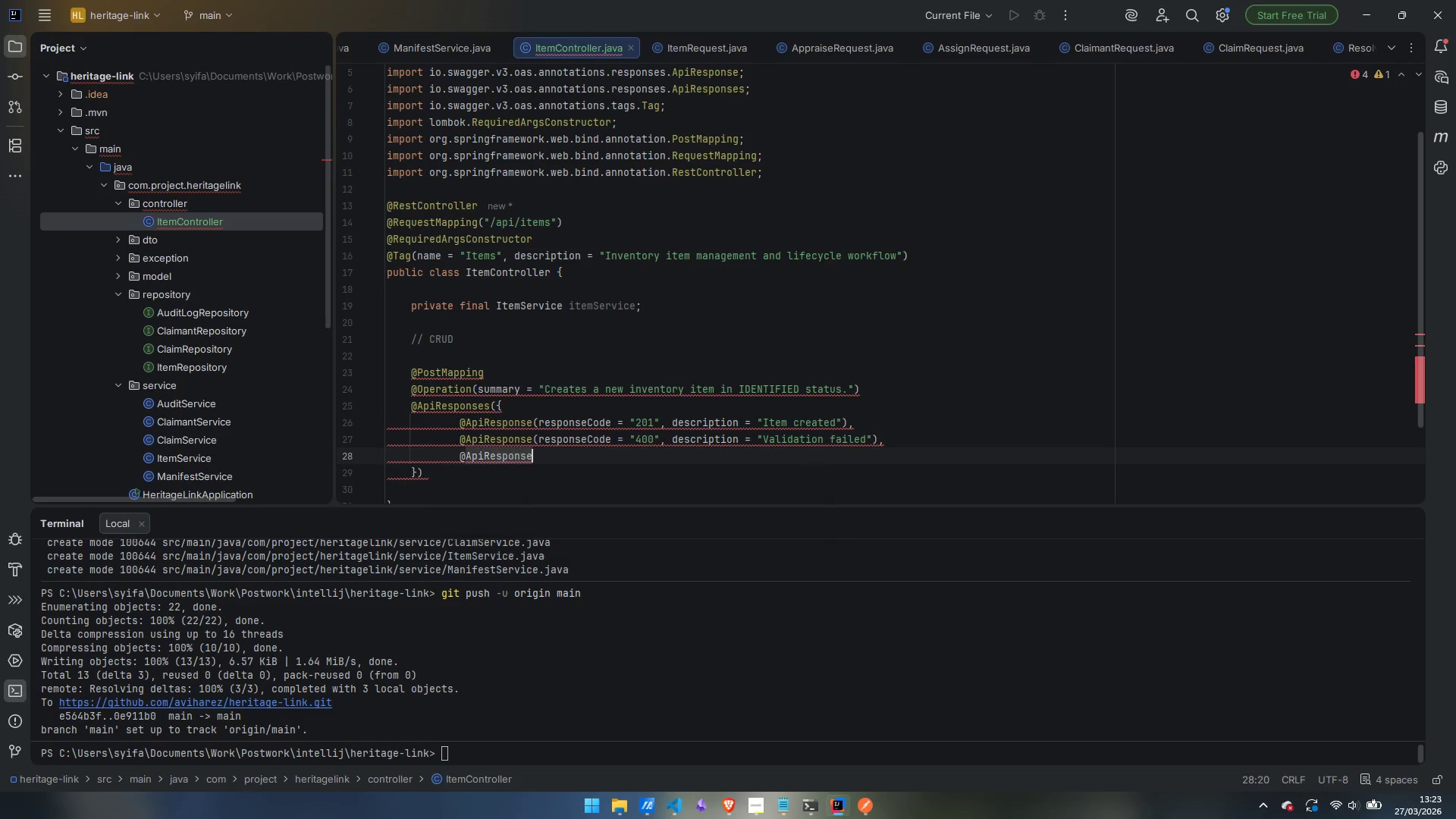 
key(Enter)
 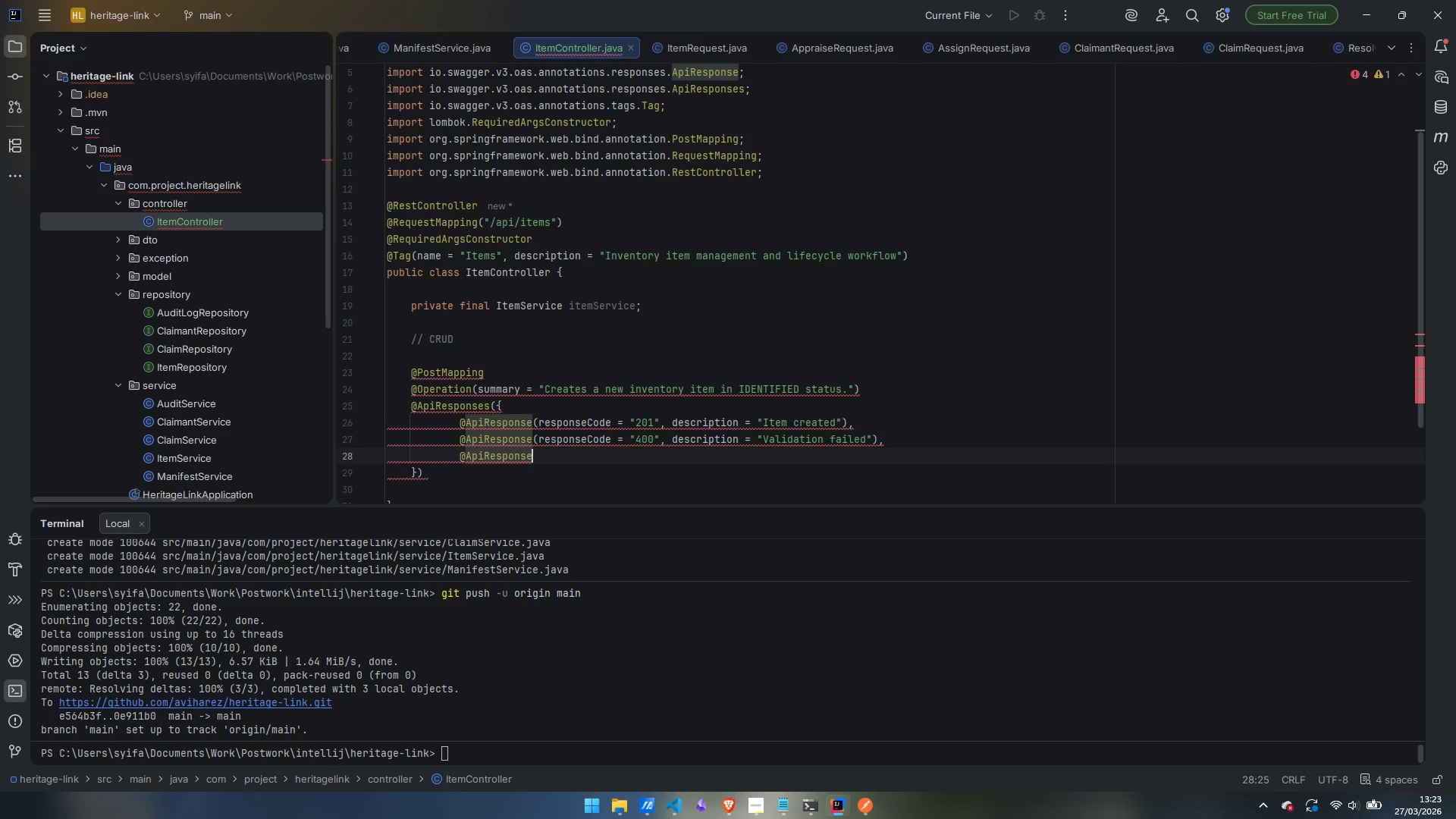 
type((repsone)
 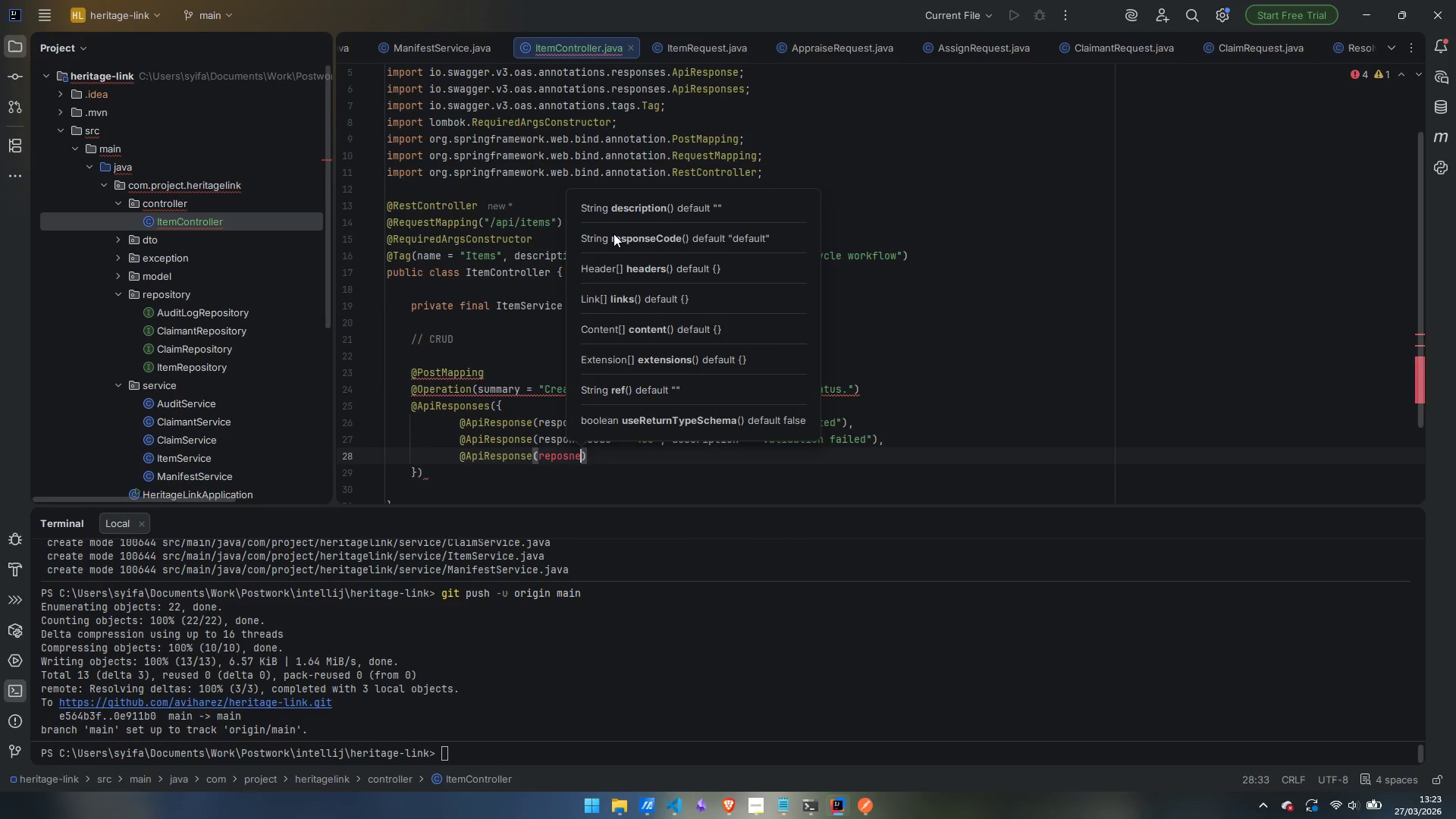 
key(Control+ControlLeft)
 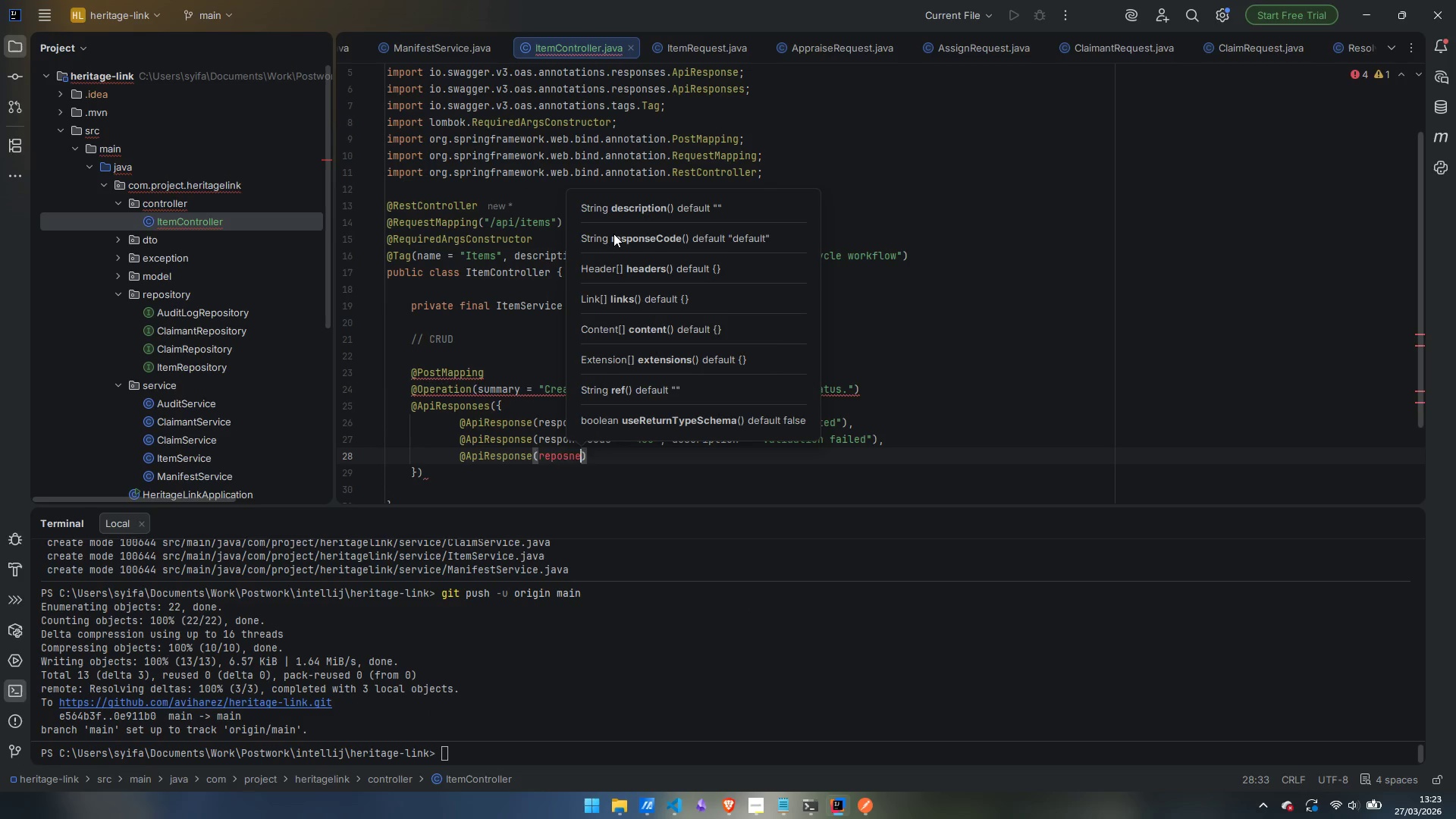 
key(Control+Backspace)
 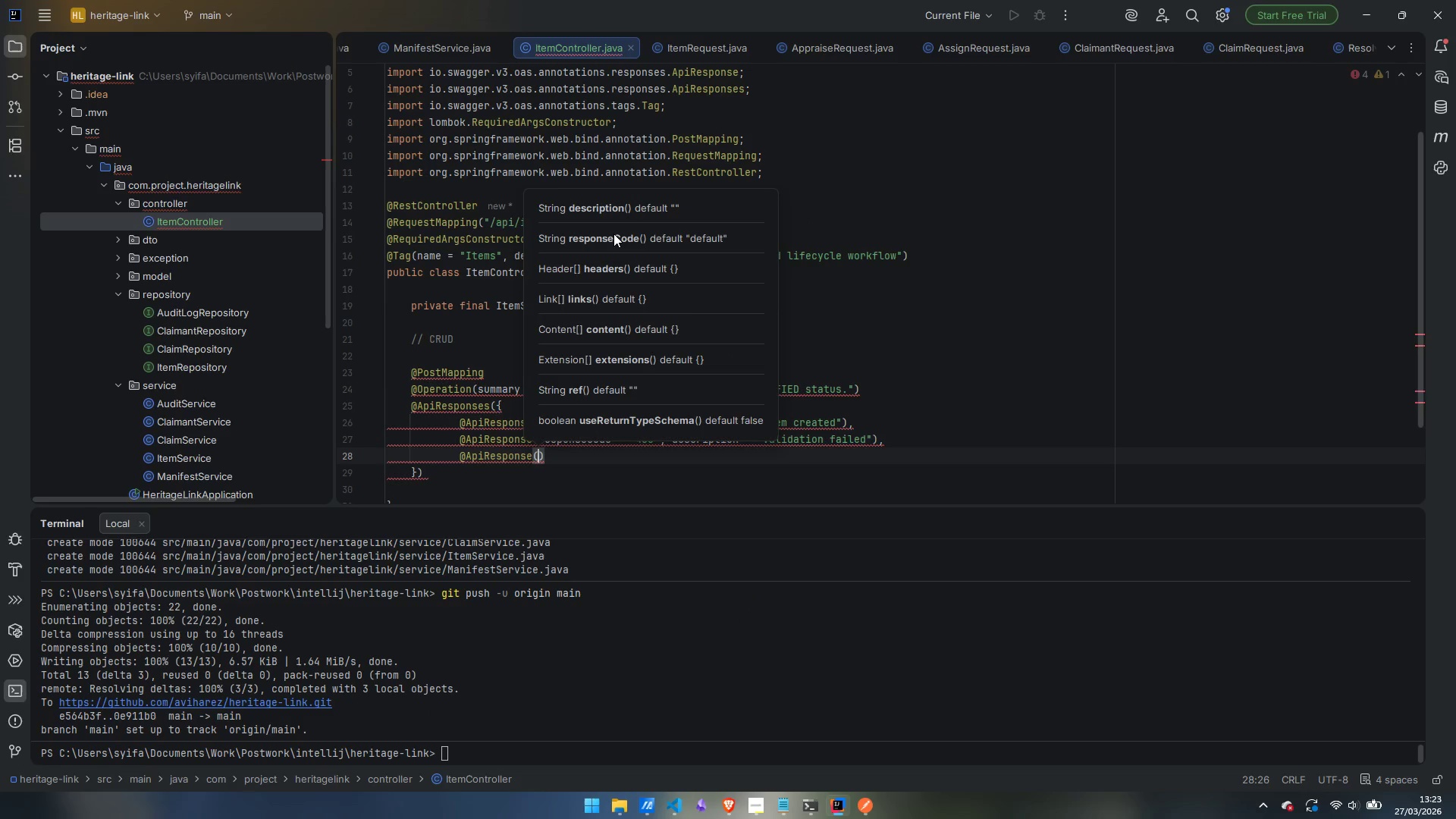 
type(repsonse)
 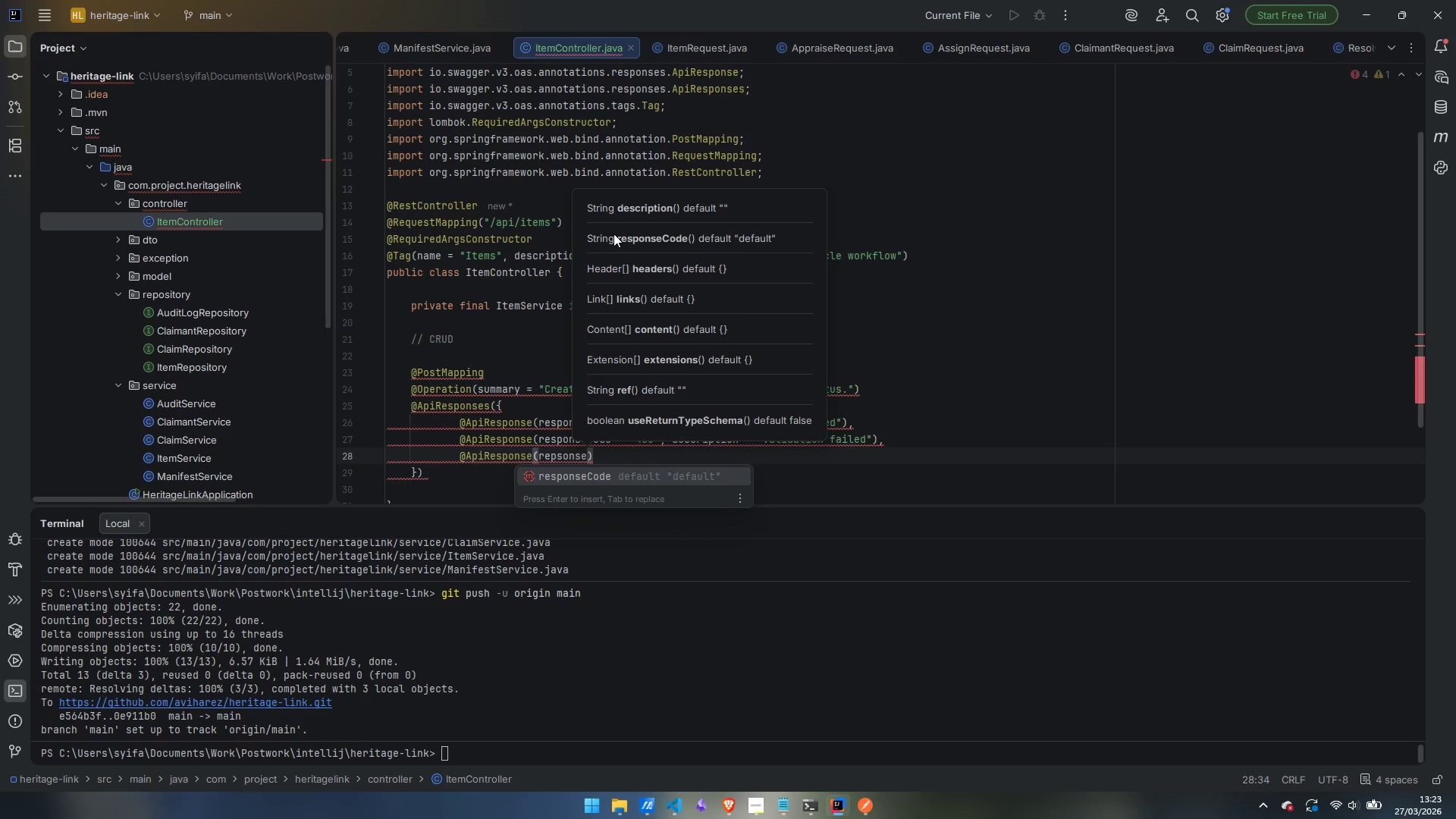 
key(Enter)
 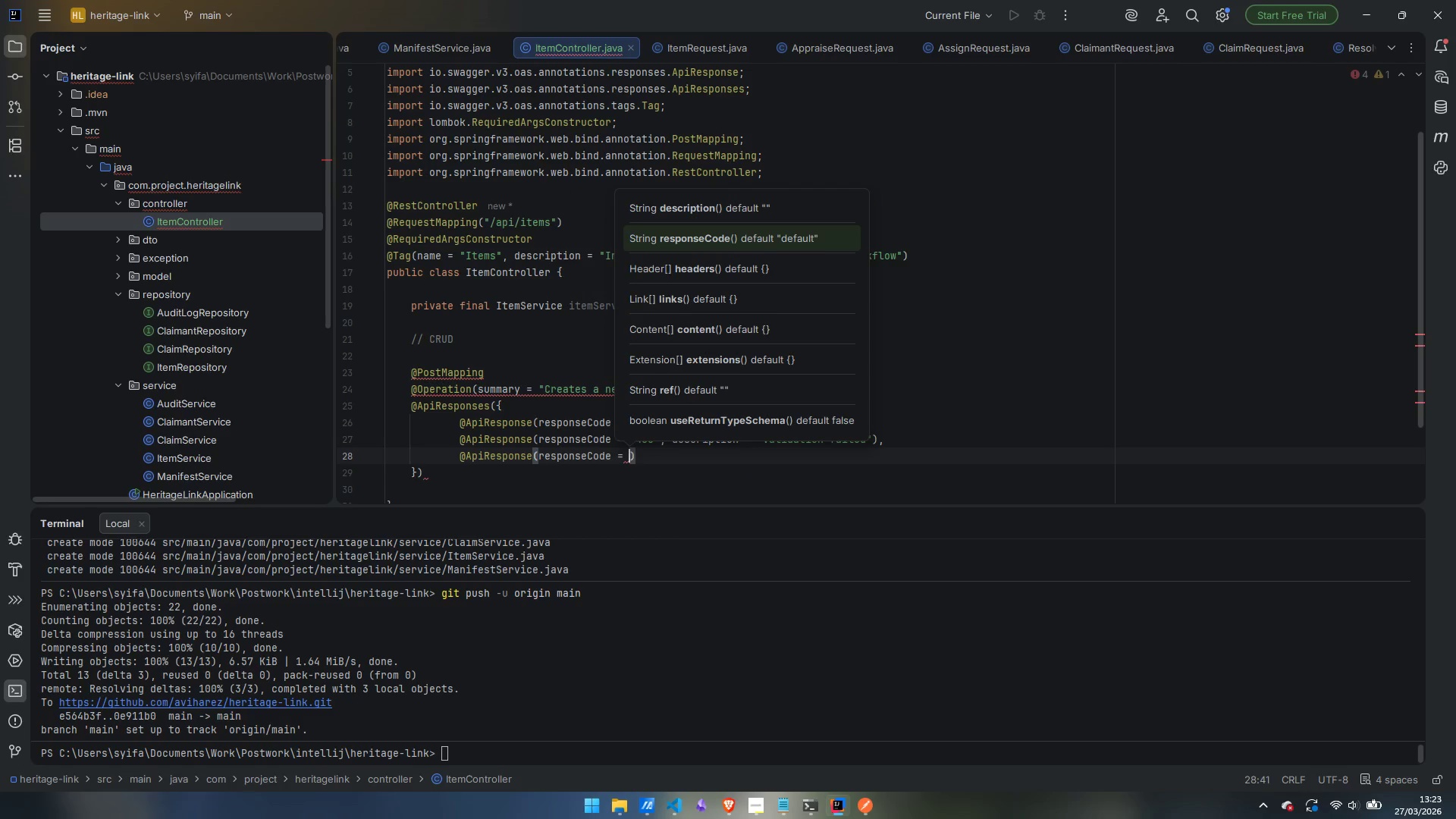 
type("401)
 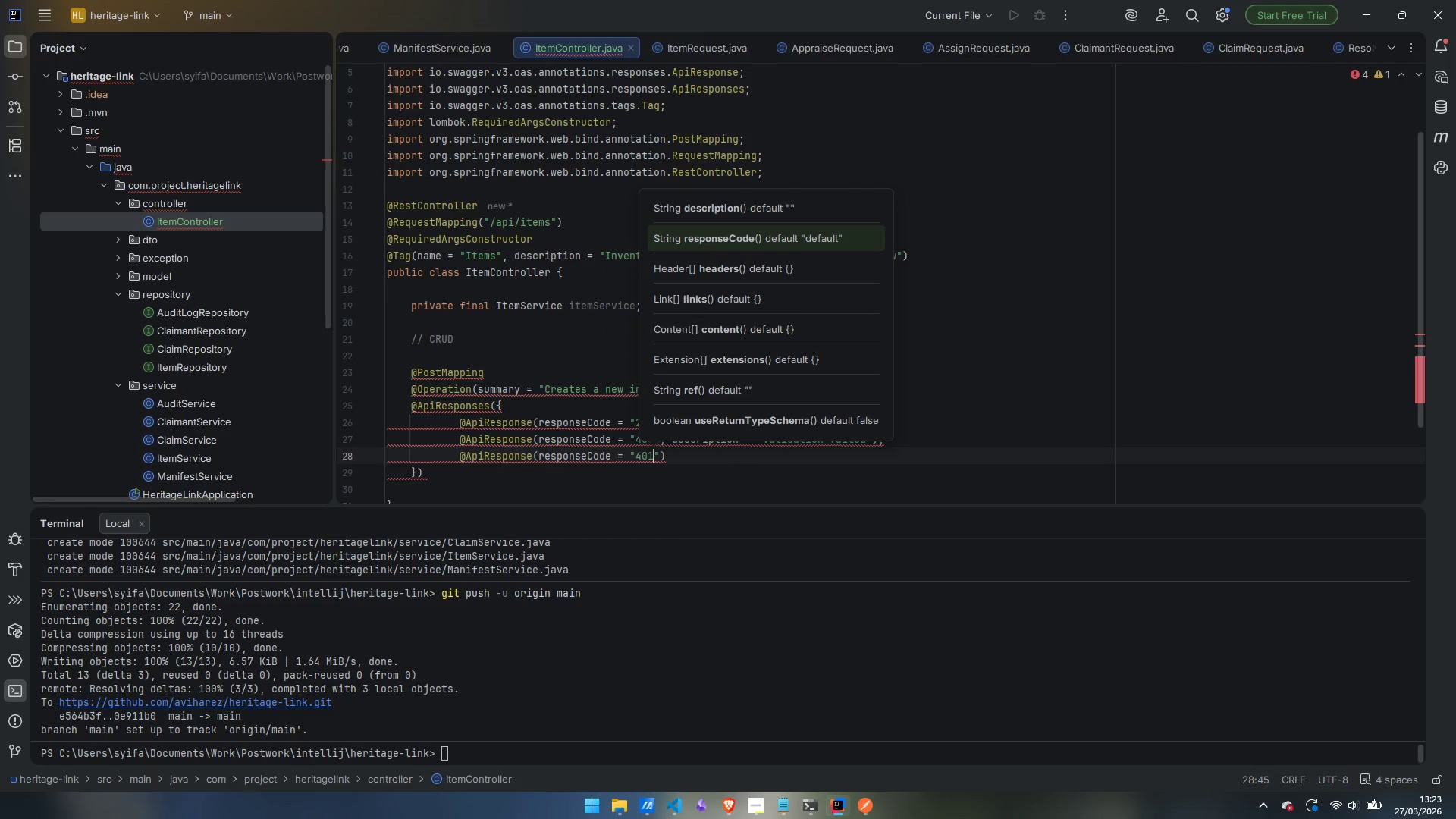 
key(ArrowRight)
 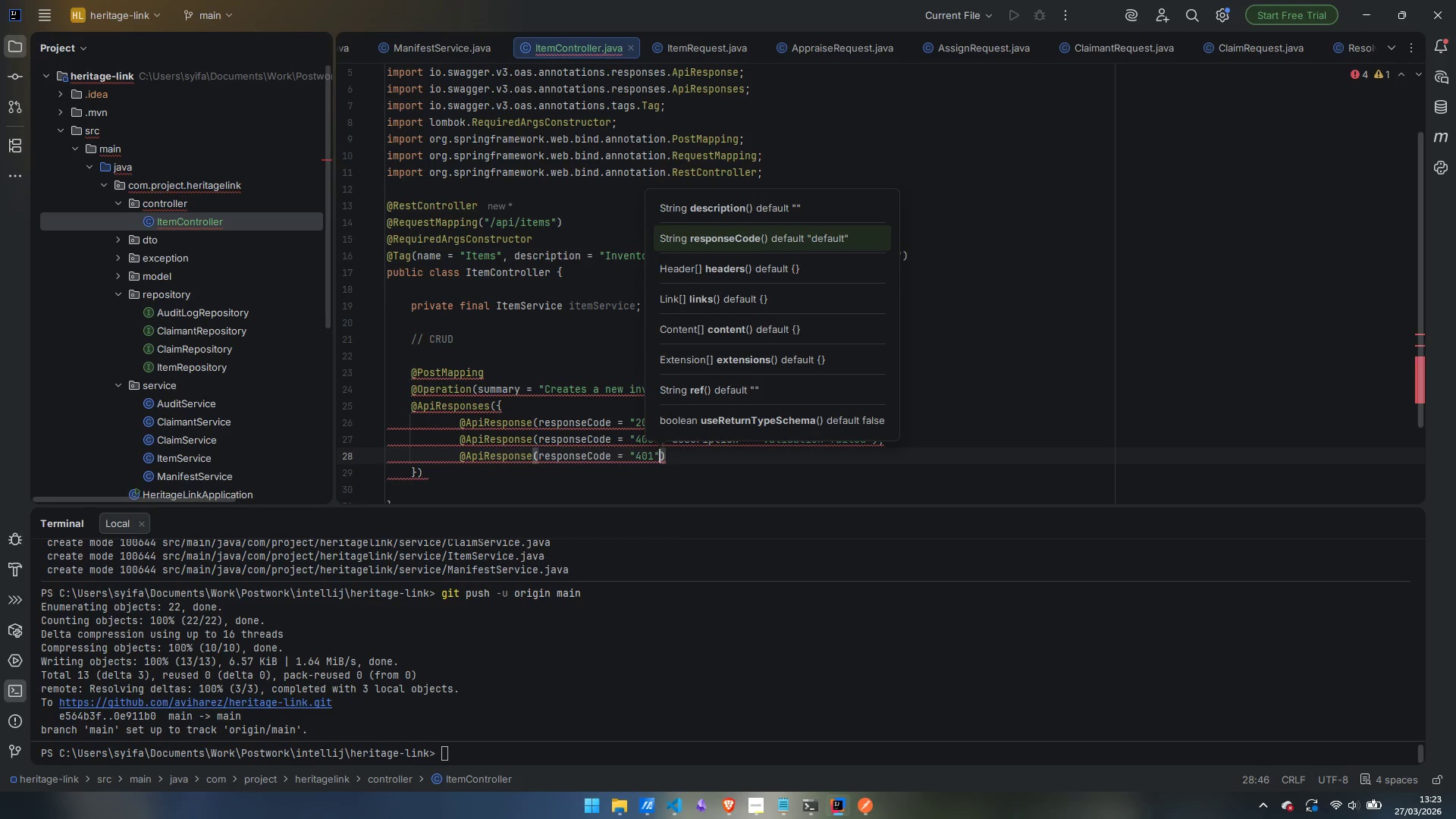 
type(, desc)
 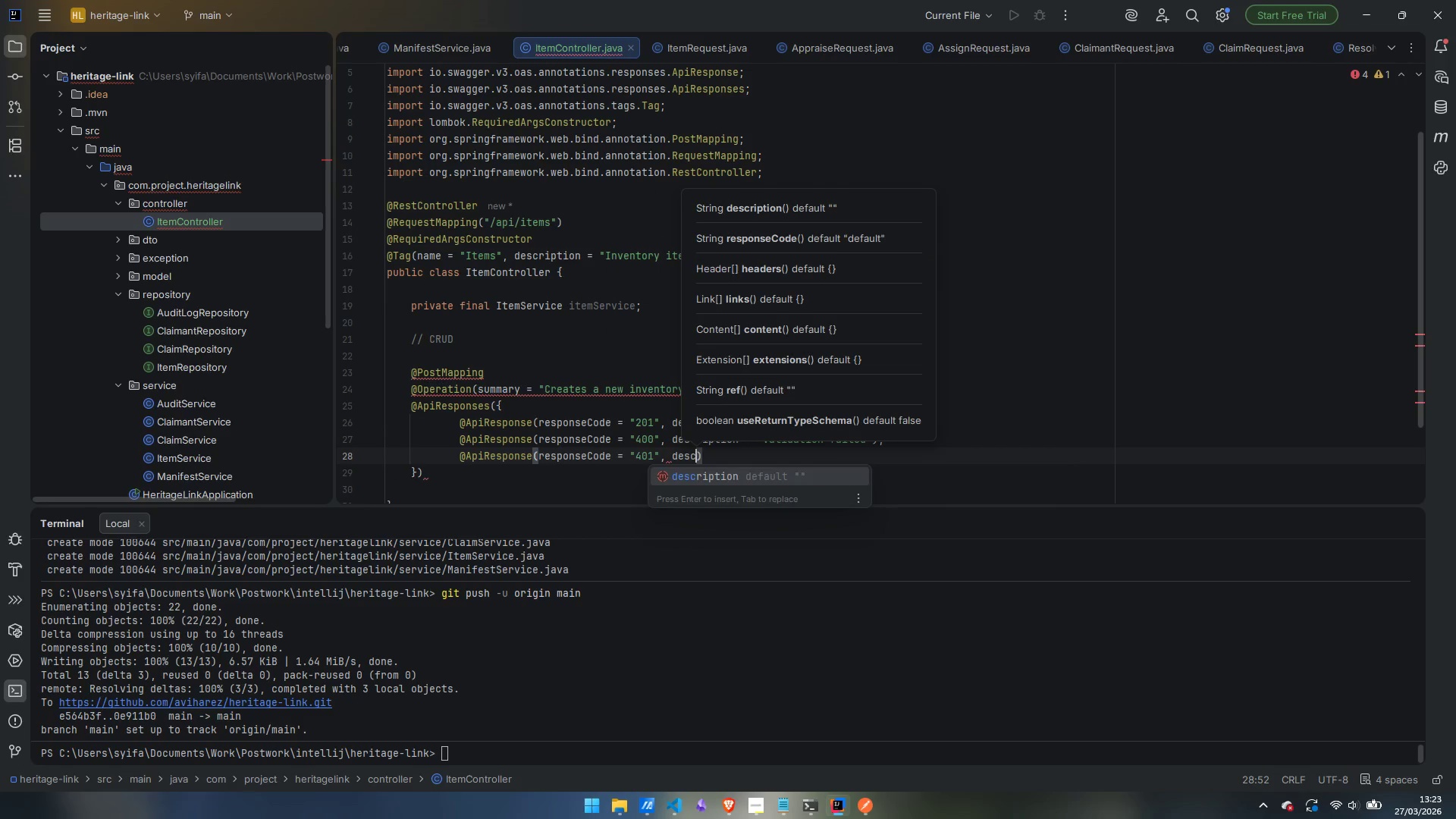 
key(Enter)
 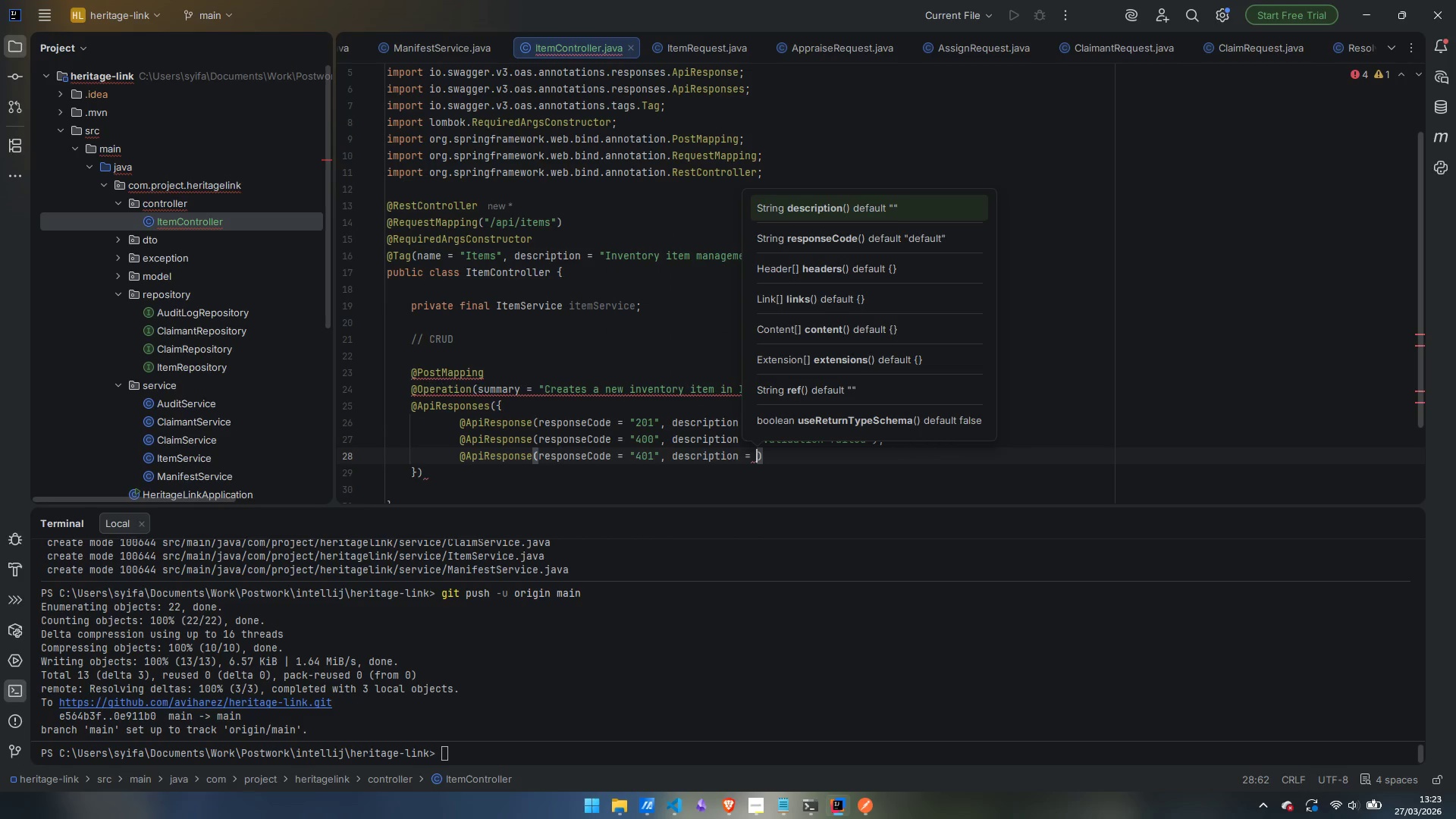 
type("Authentit)
key(Backspace)
type(cation reuired)
 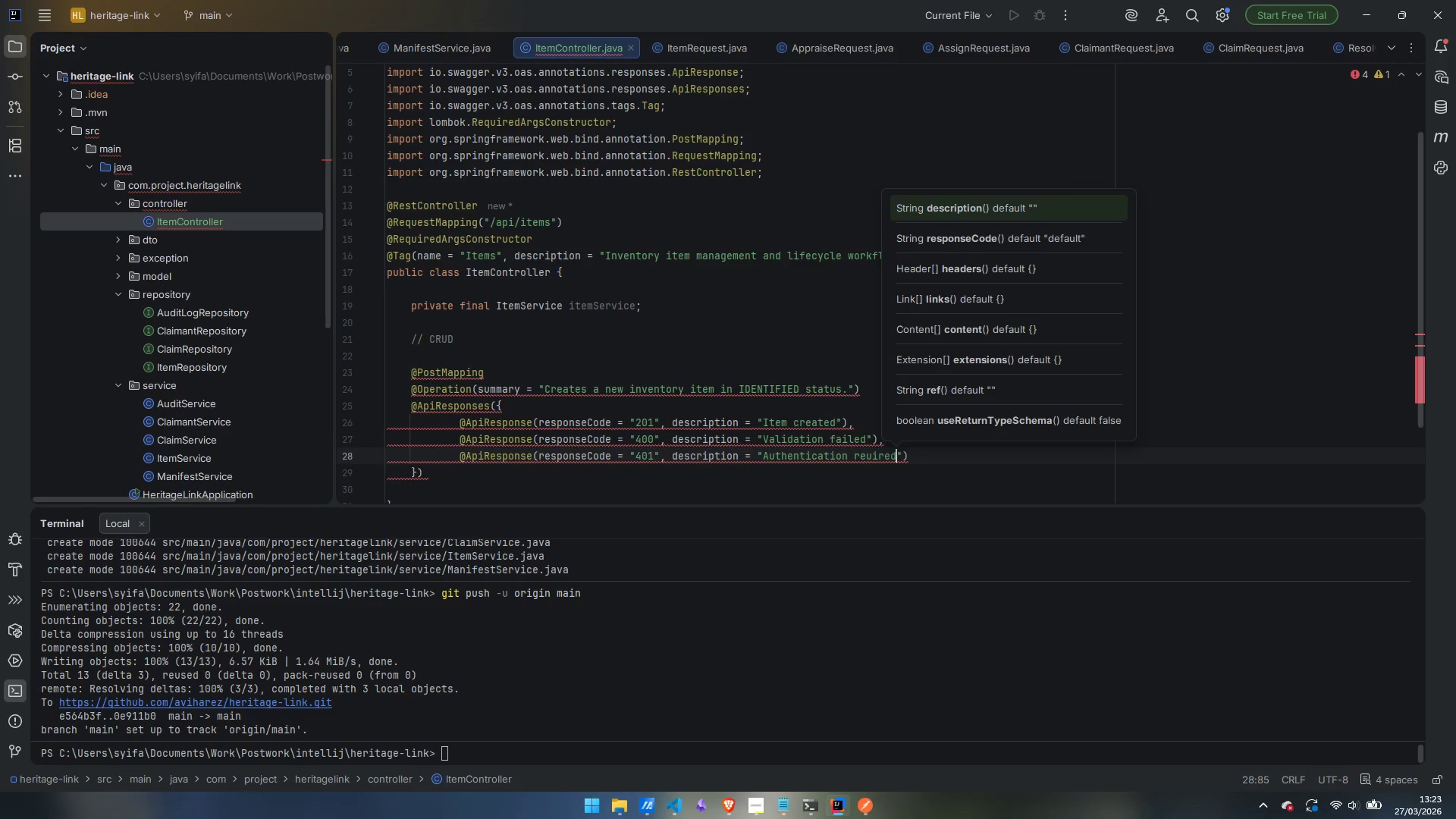 
key(Control+ControlLeft)
 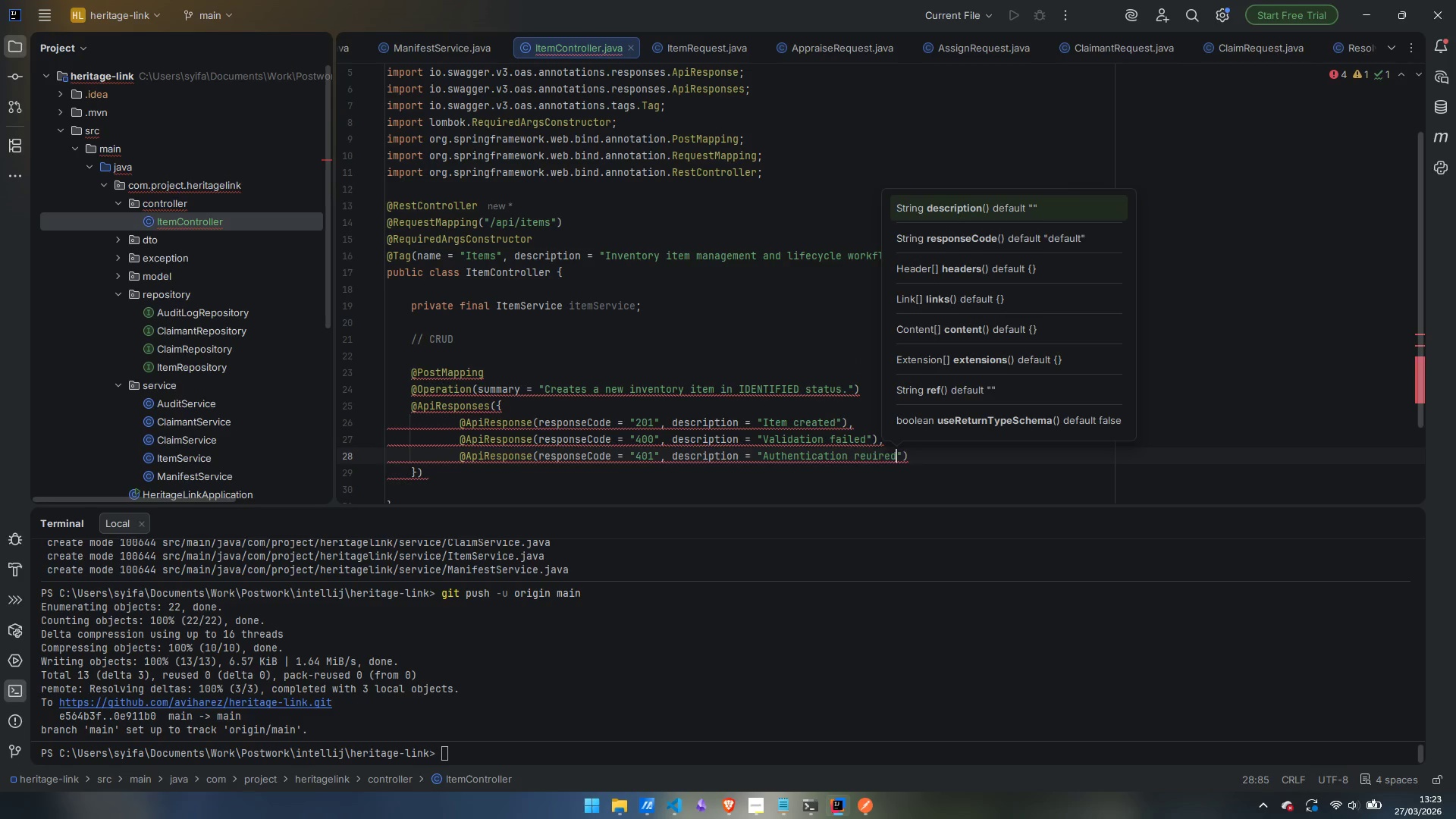 
key(Control+Backspace)
 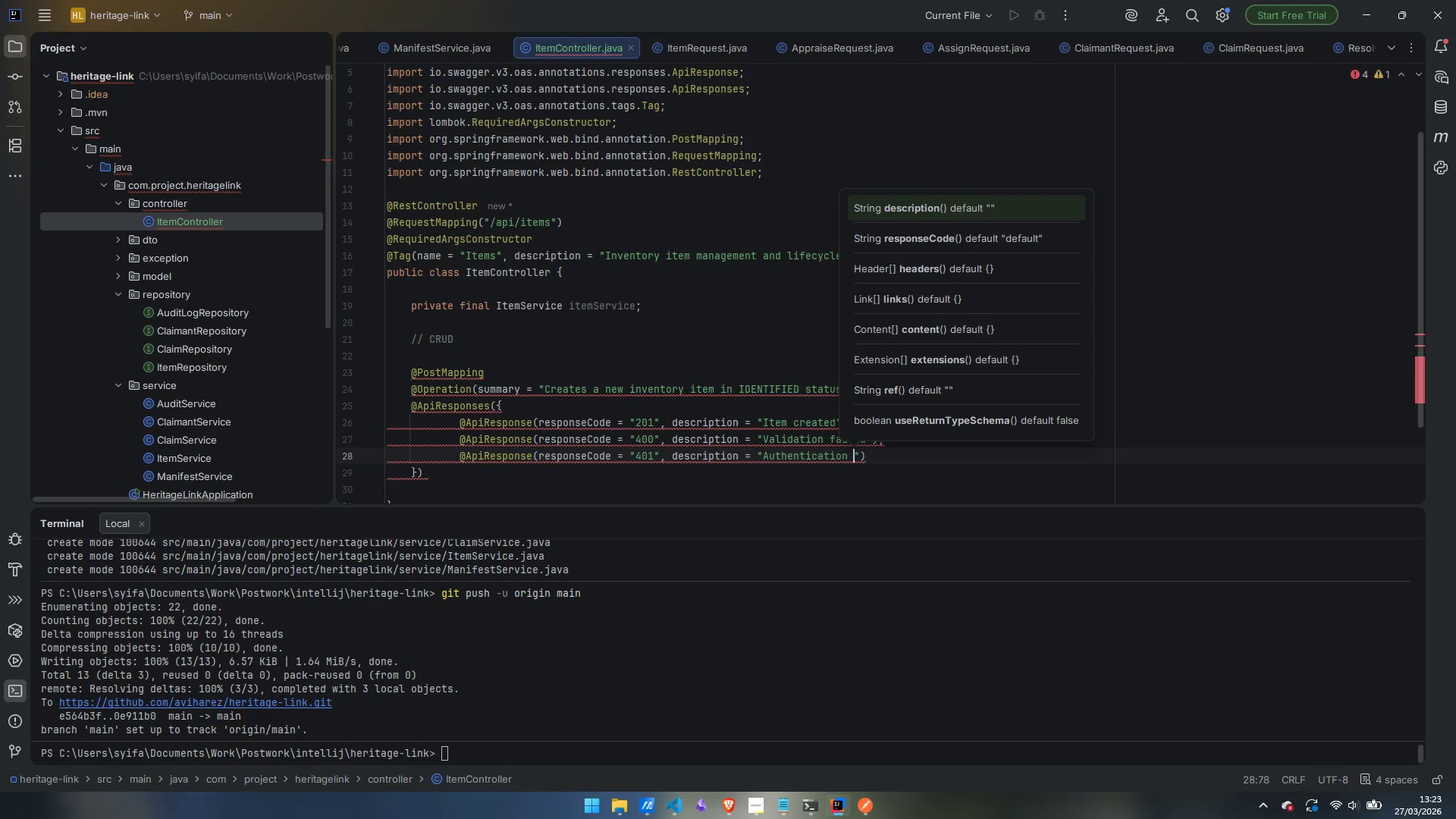 
type(required)
 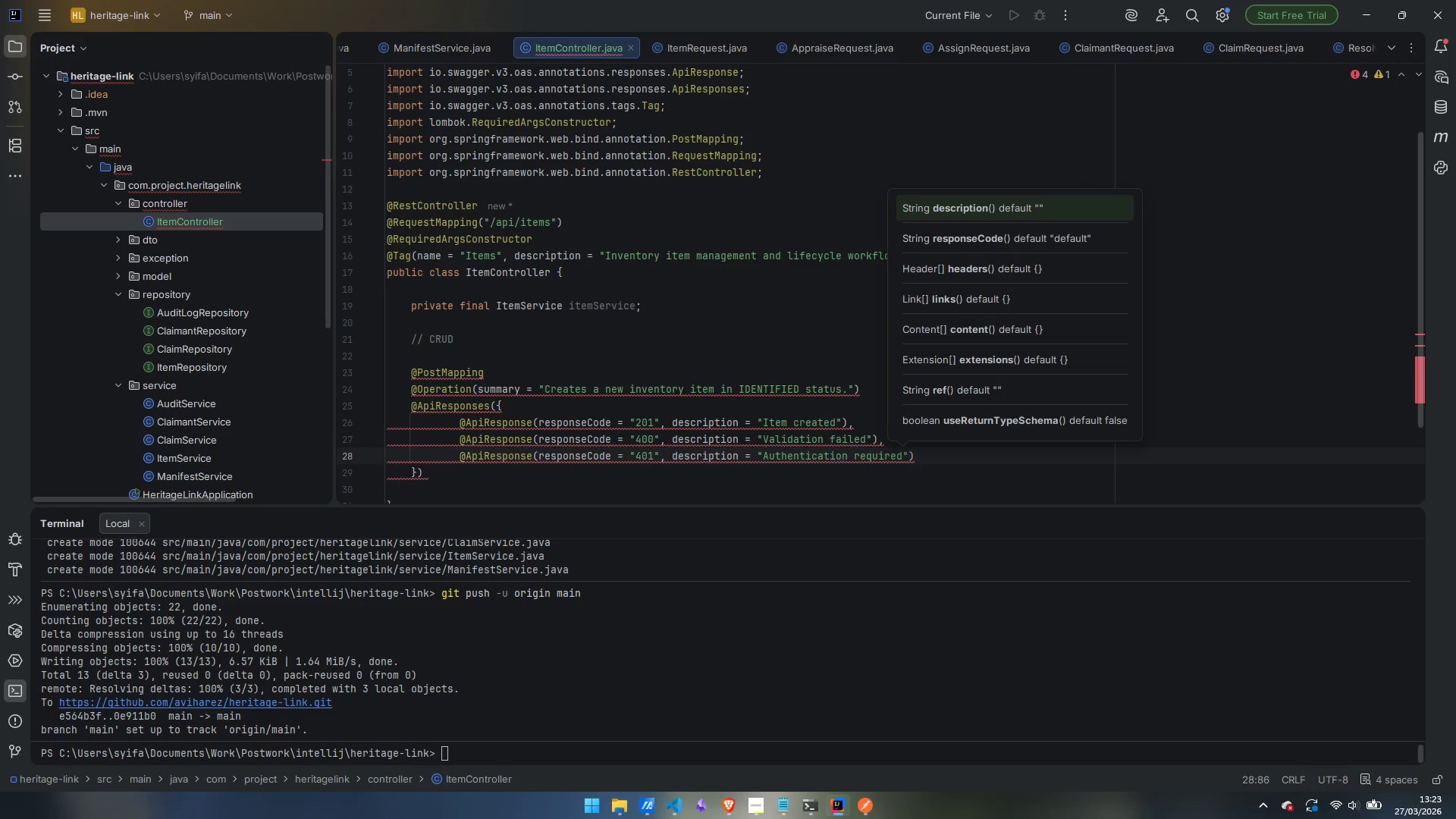 
key(ArrowRight)
 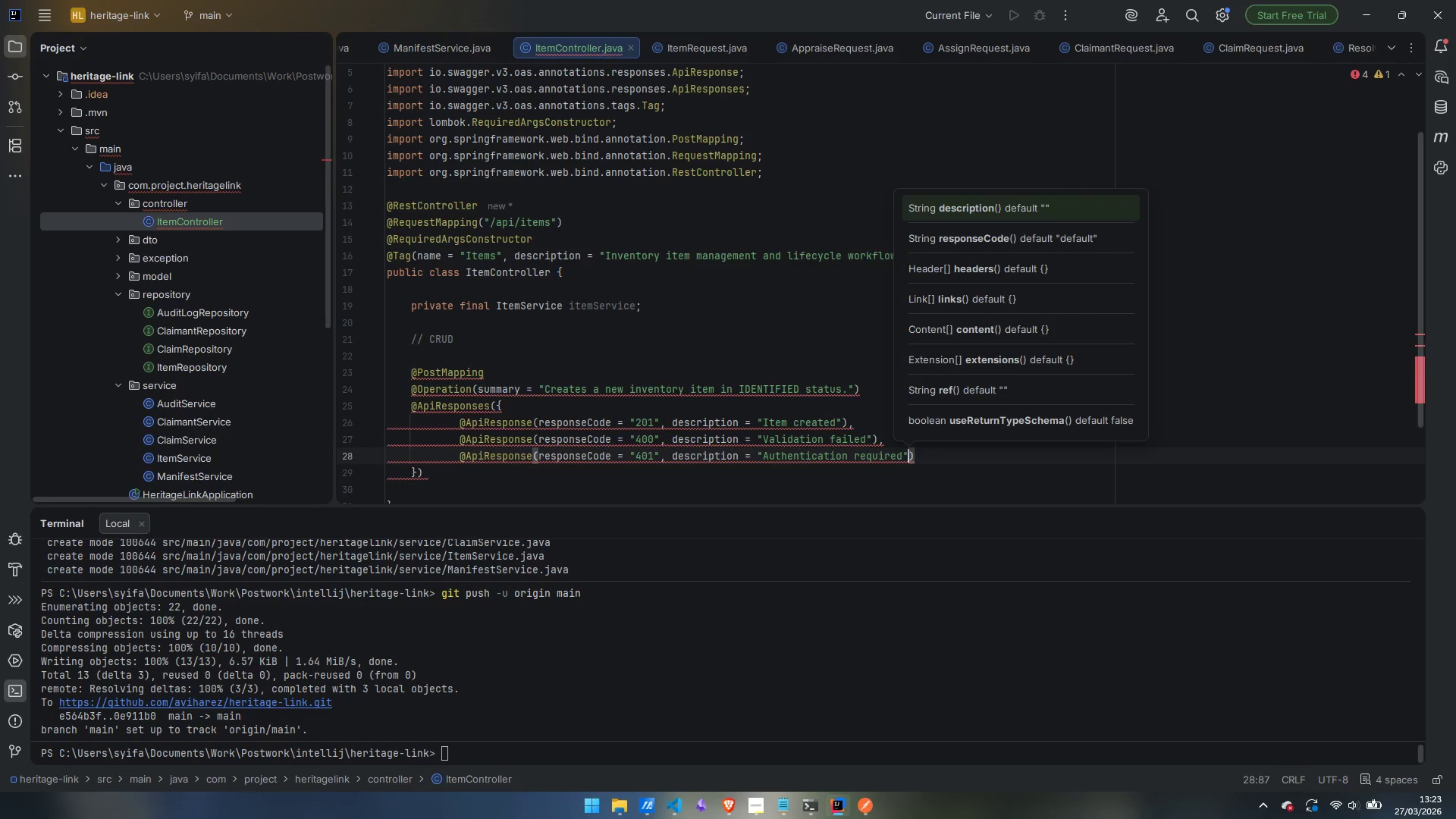 
key(ArrowRight)
 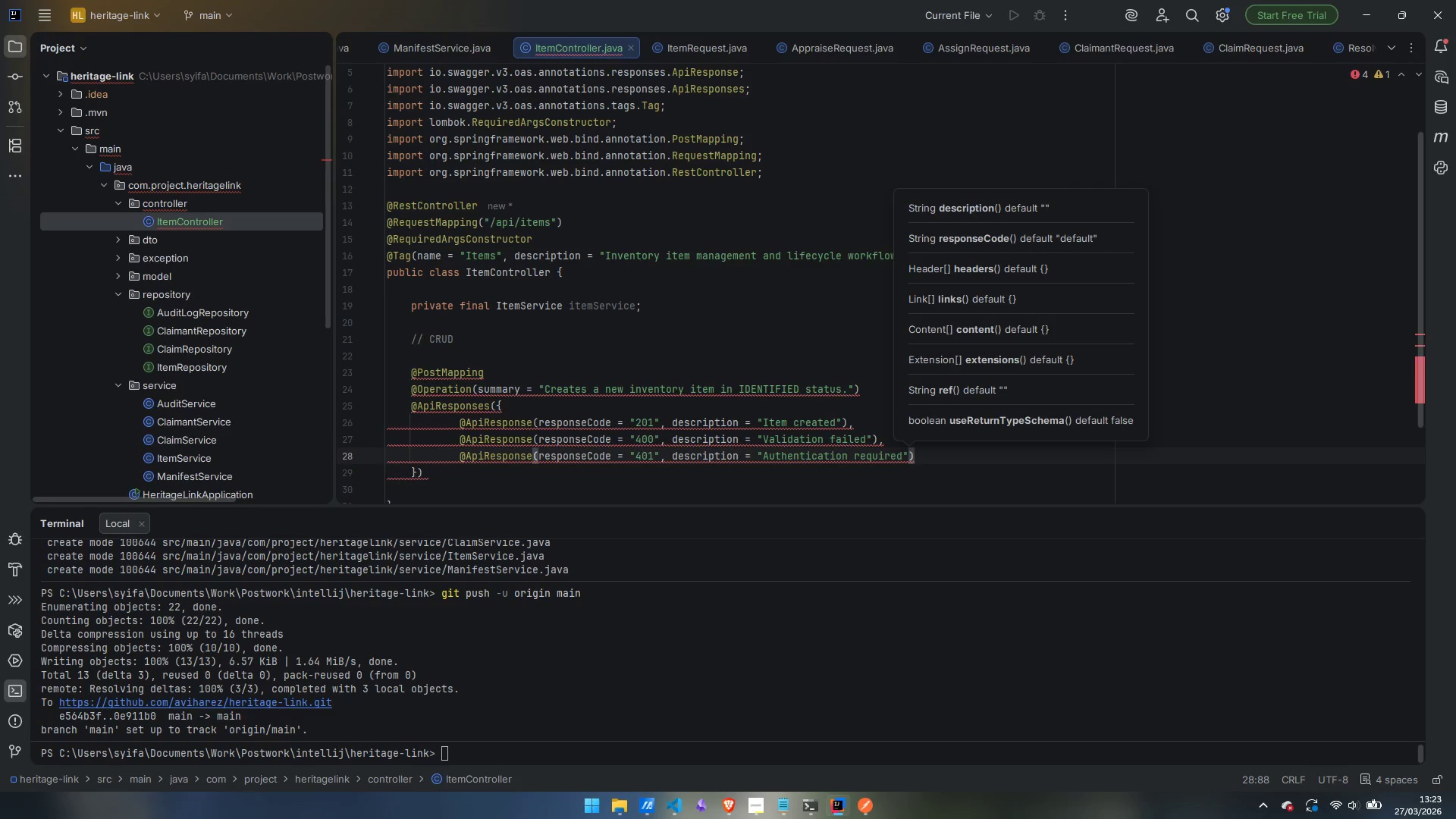 
key(Comma)
 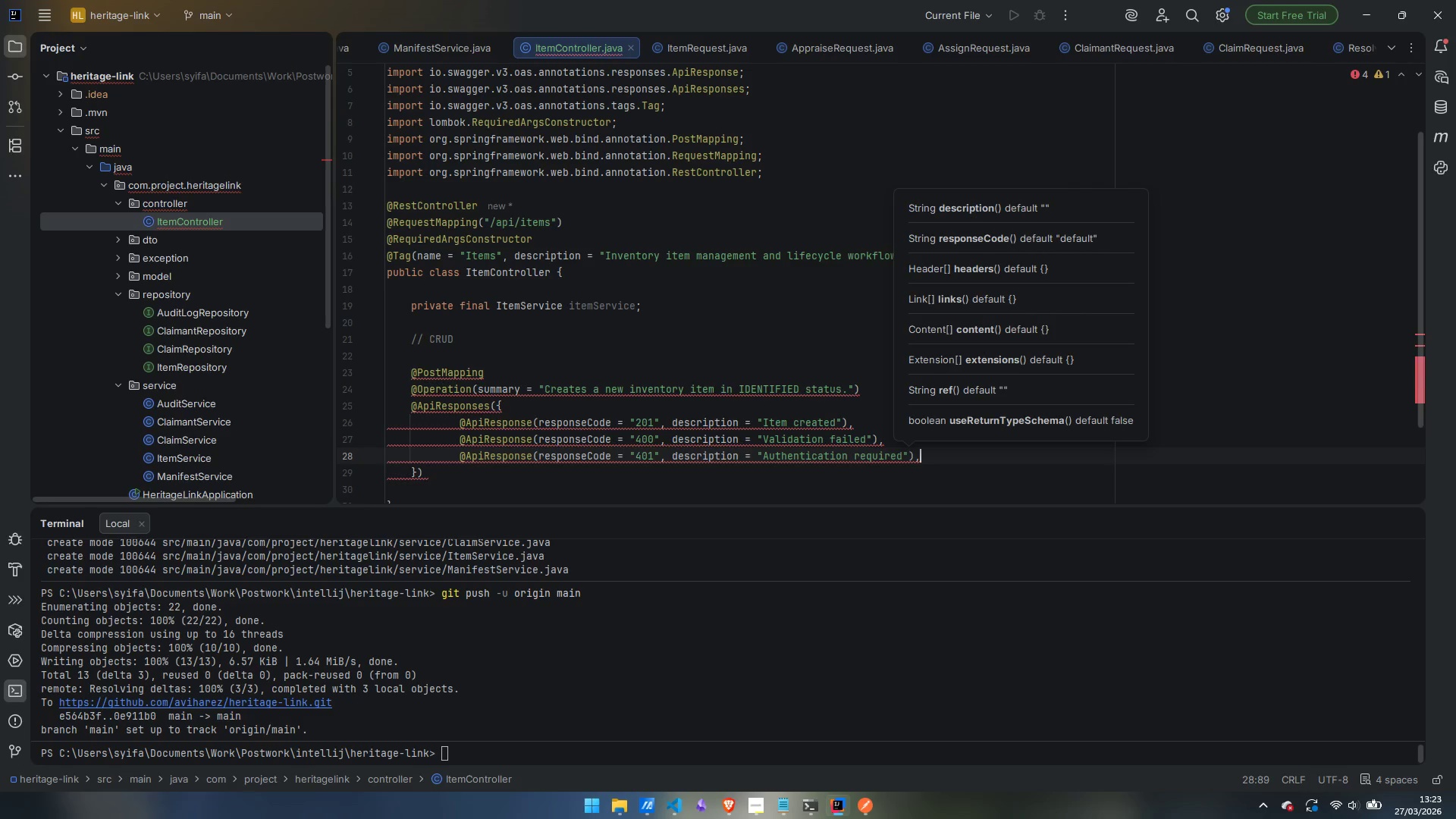 
key(Enter)
 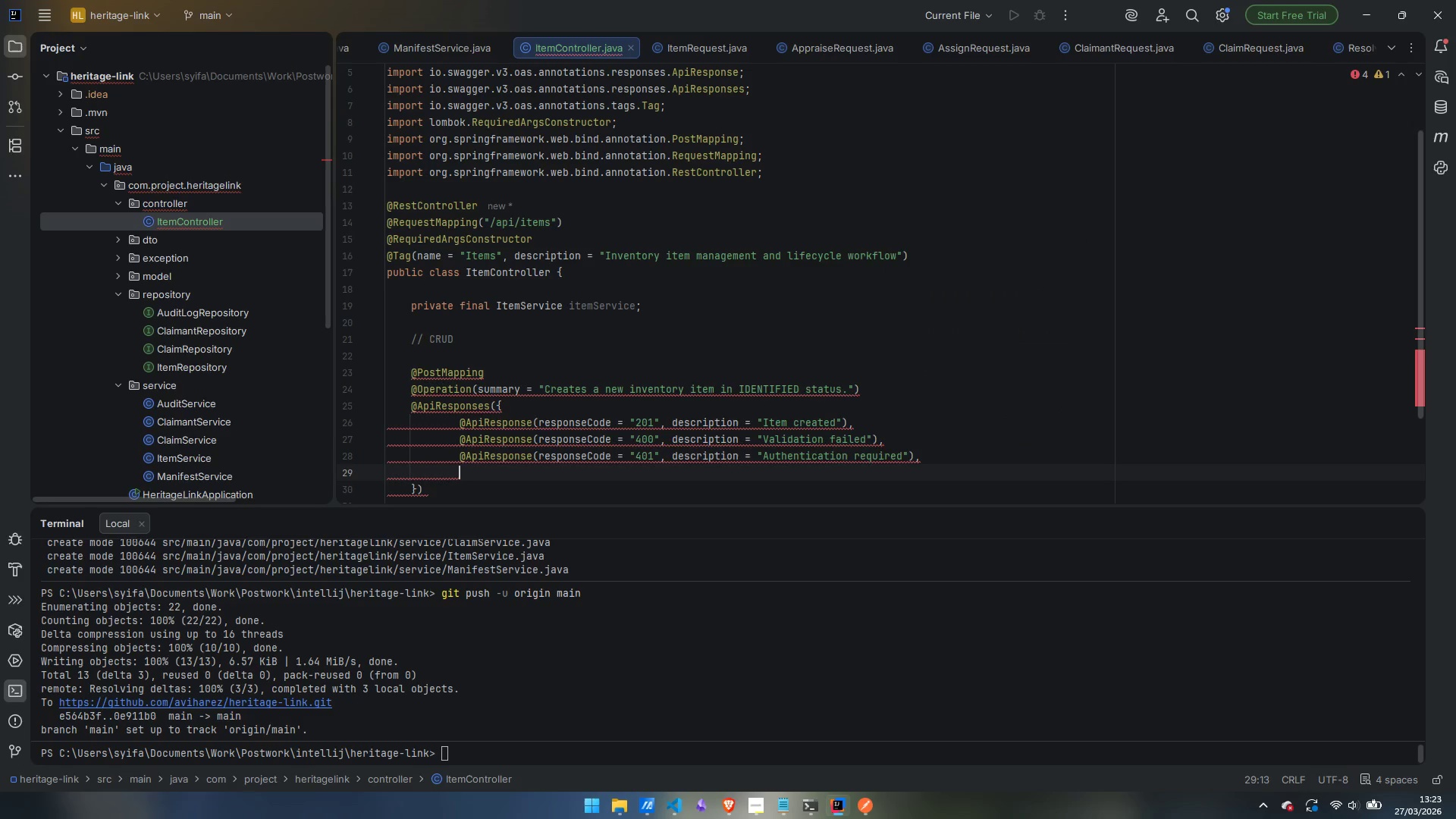 
type(@ApiResponse)
 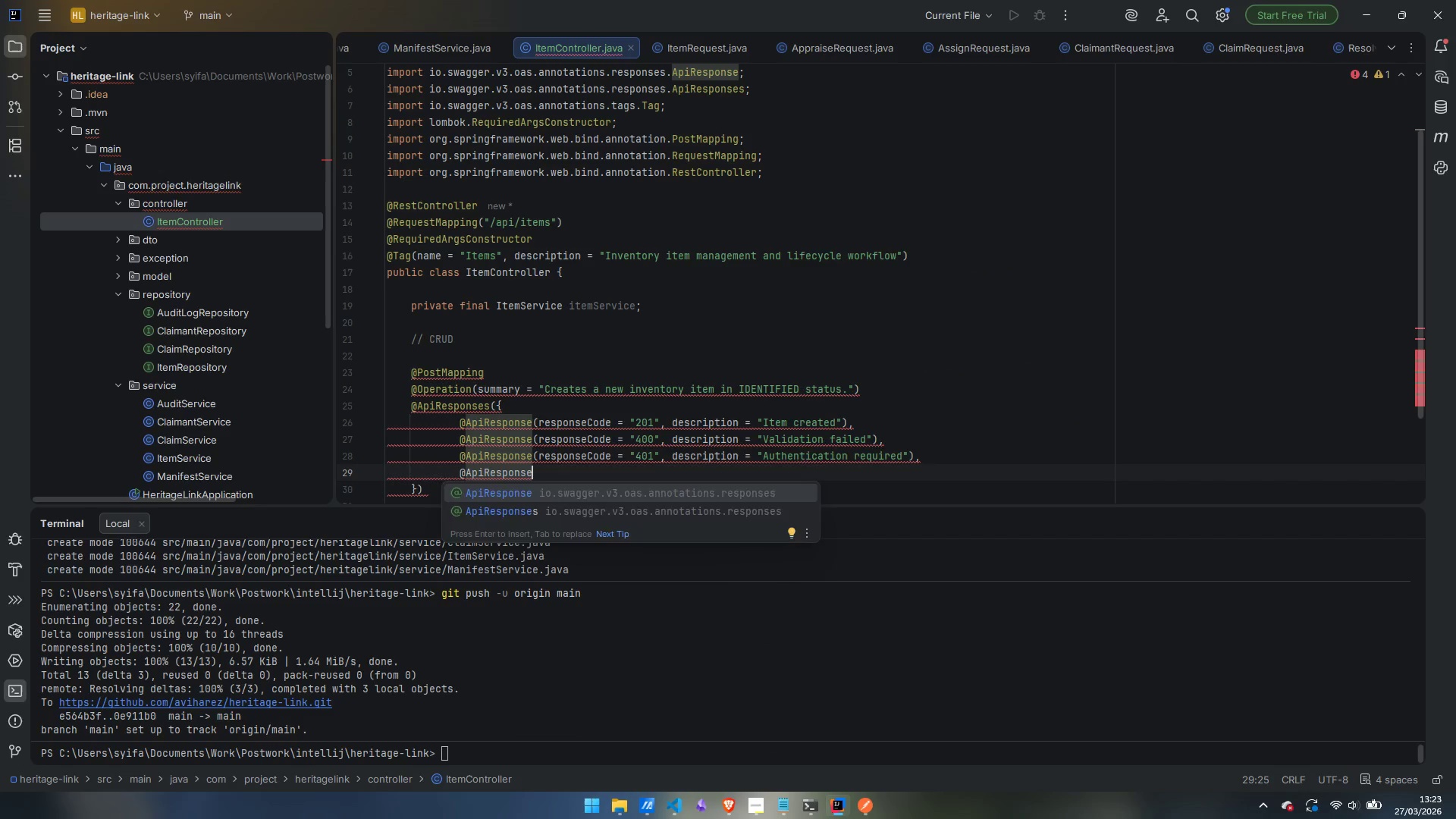 
key(Enter)
 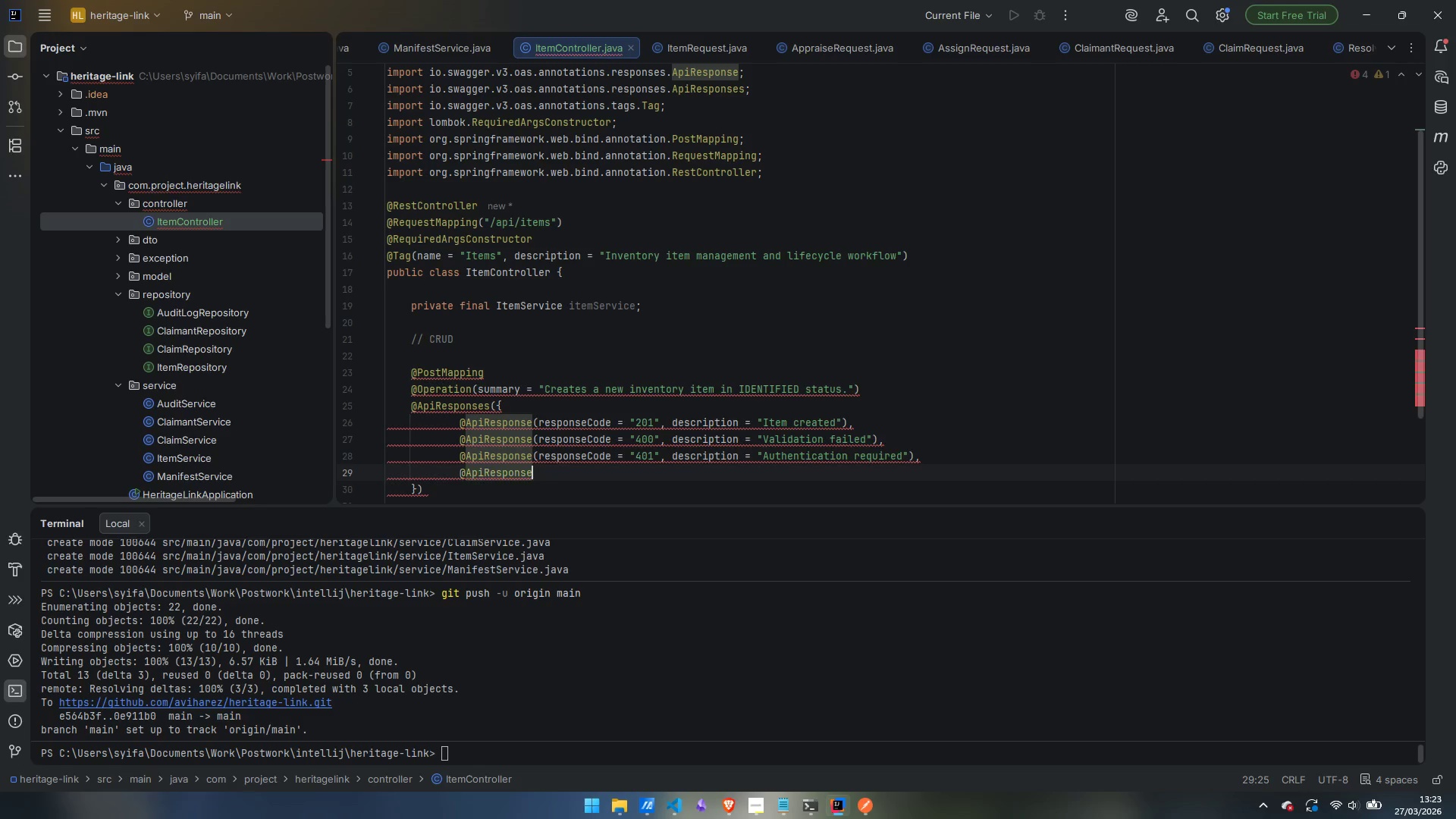 
type((repsonse)
 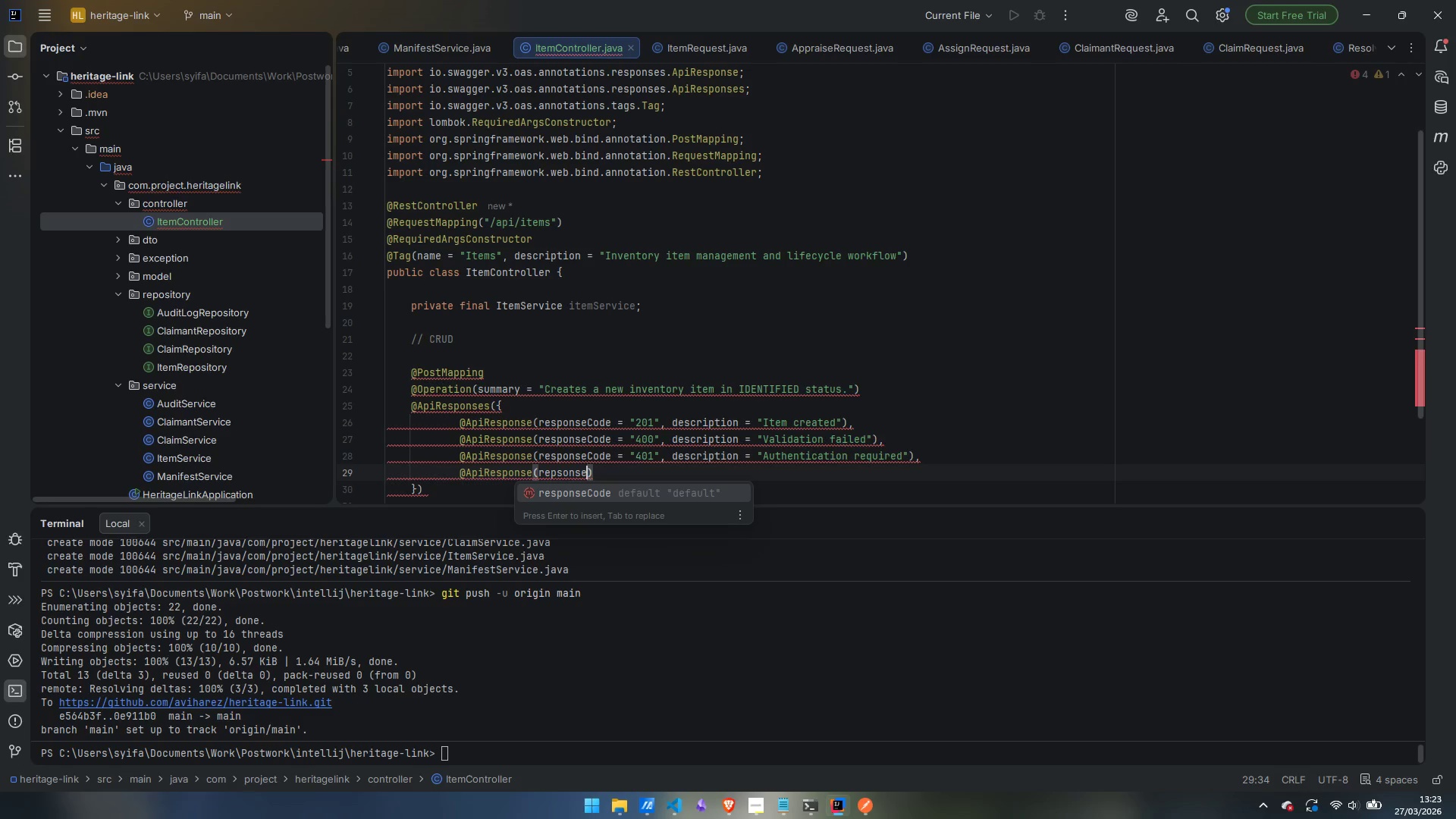 
key(Enter)
 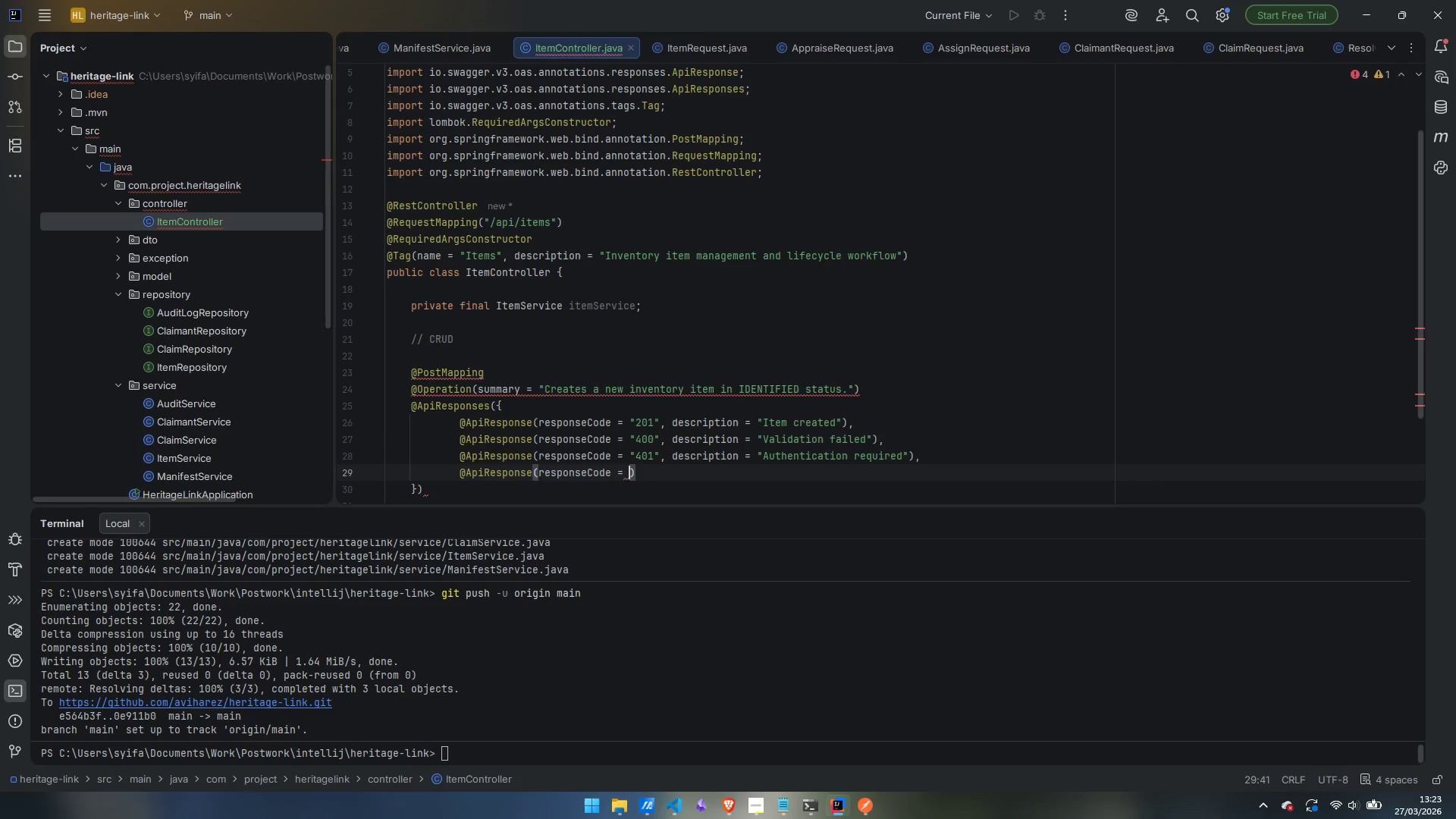 
type("403)
 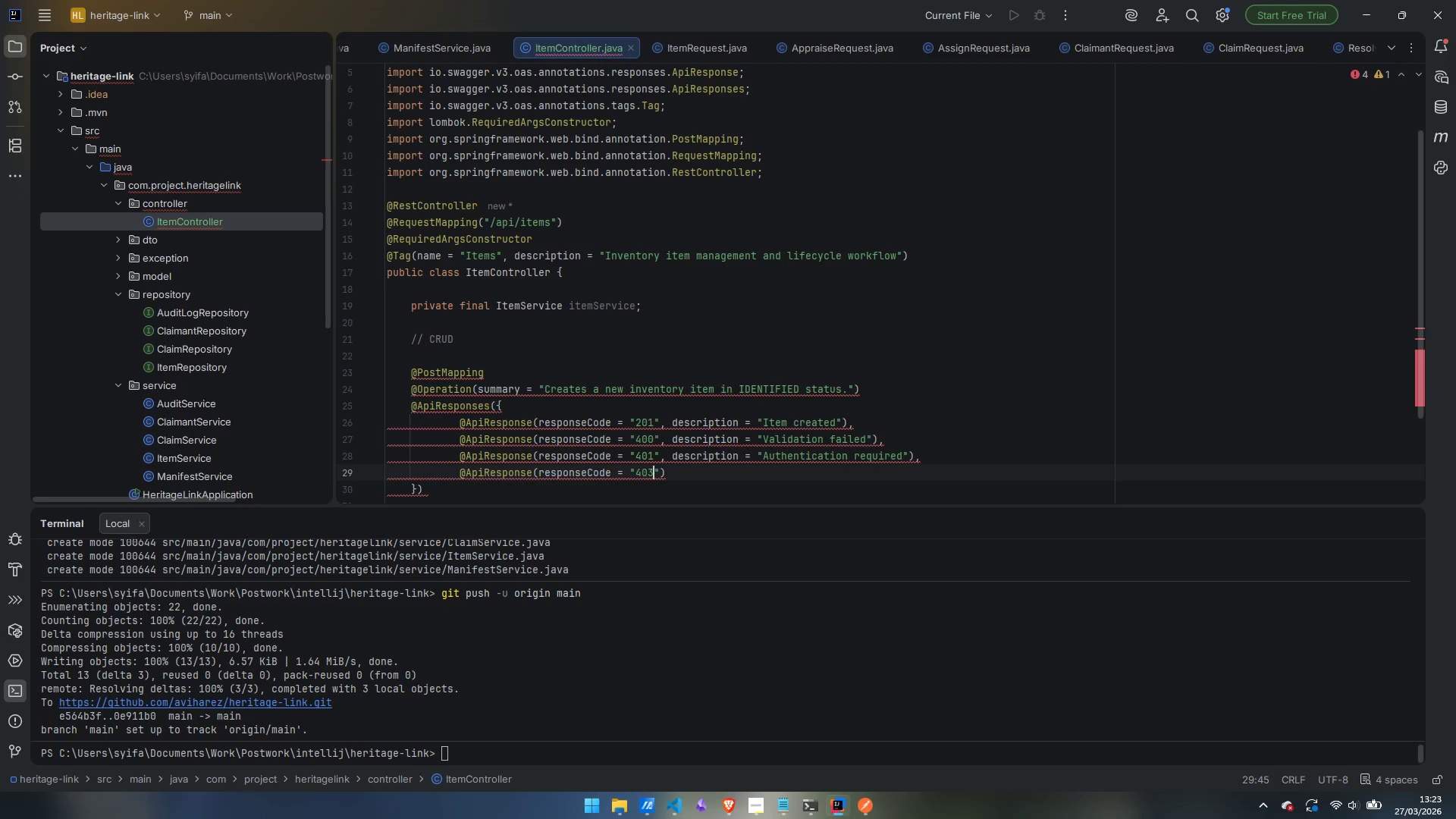 
key(ArrowRight)
 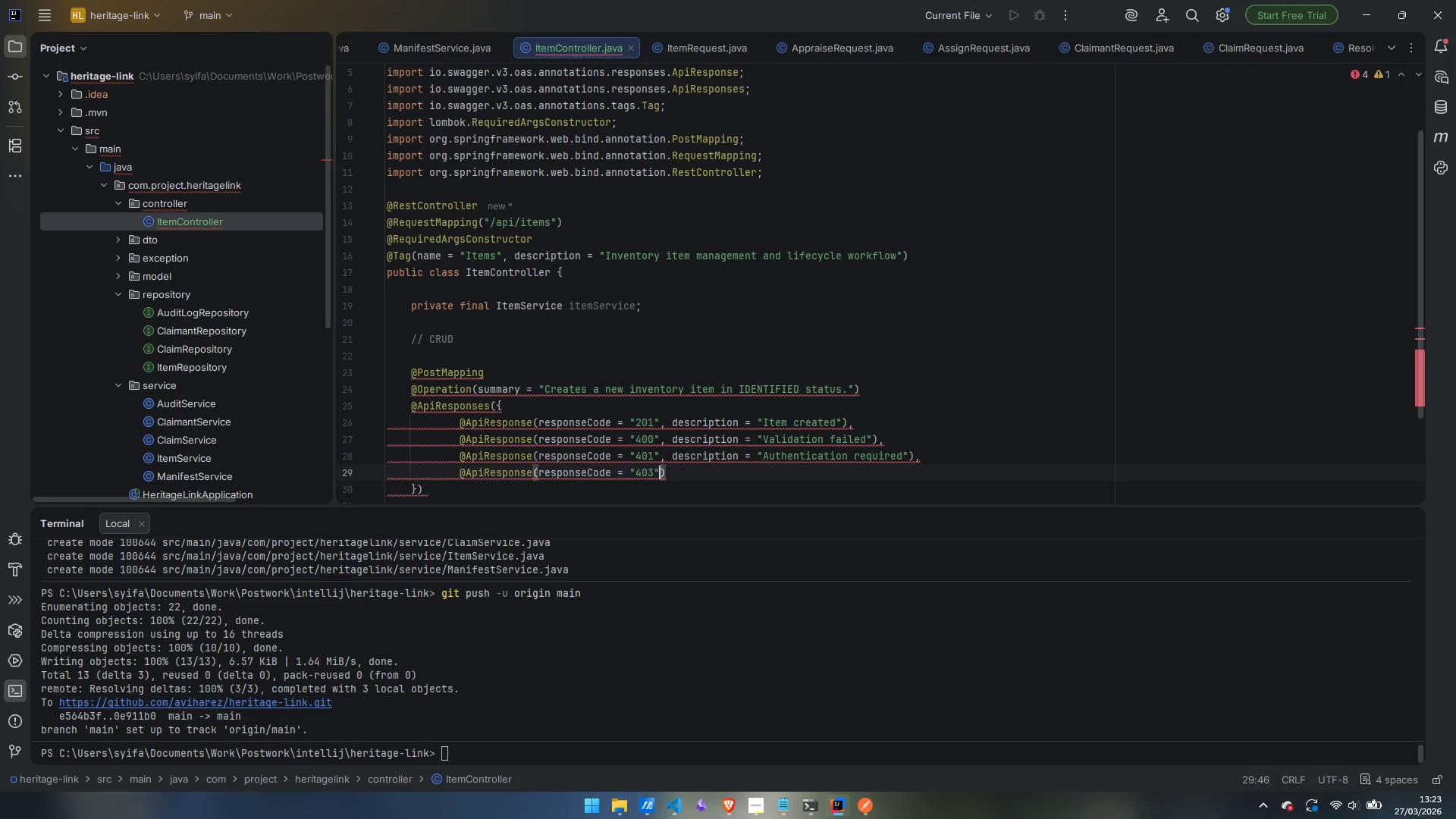 
type(, description)
 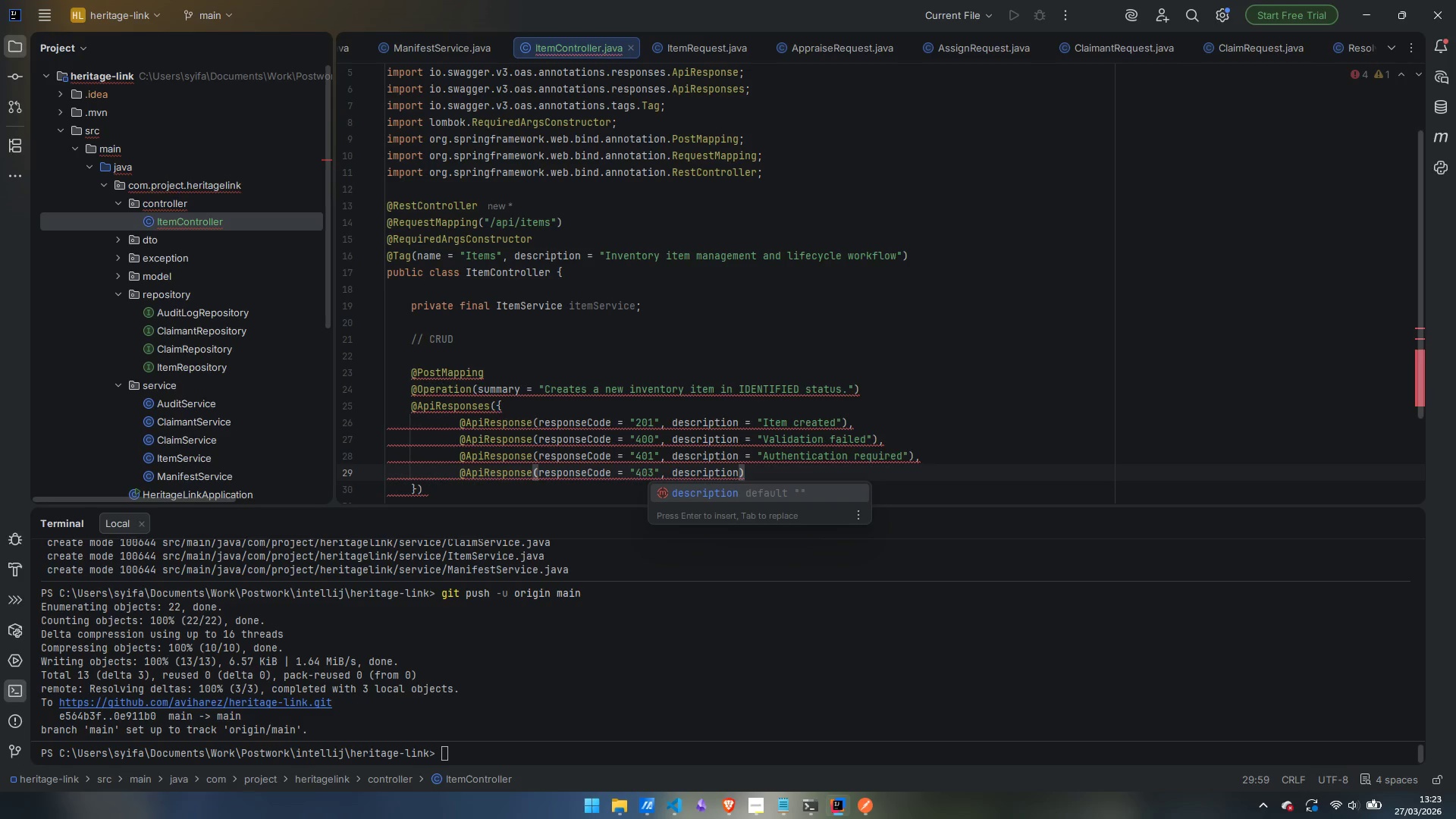 
key(Enter)
 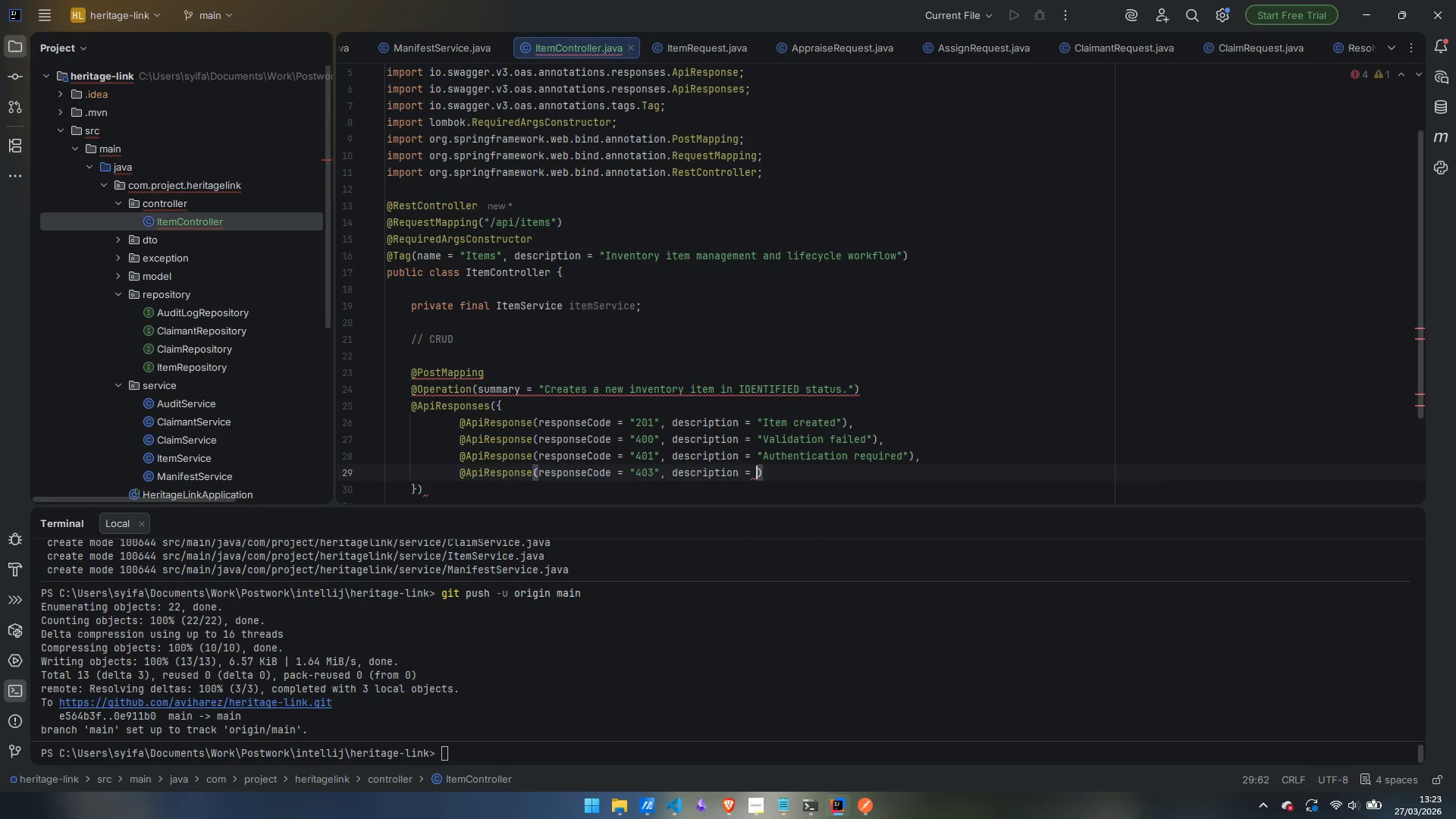 
type("ADMIN role)
 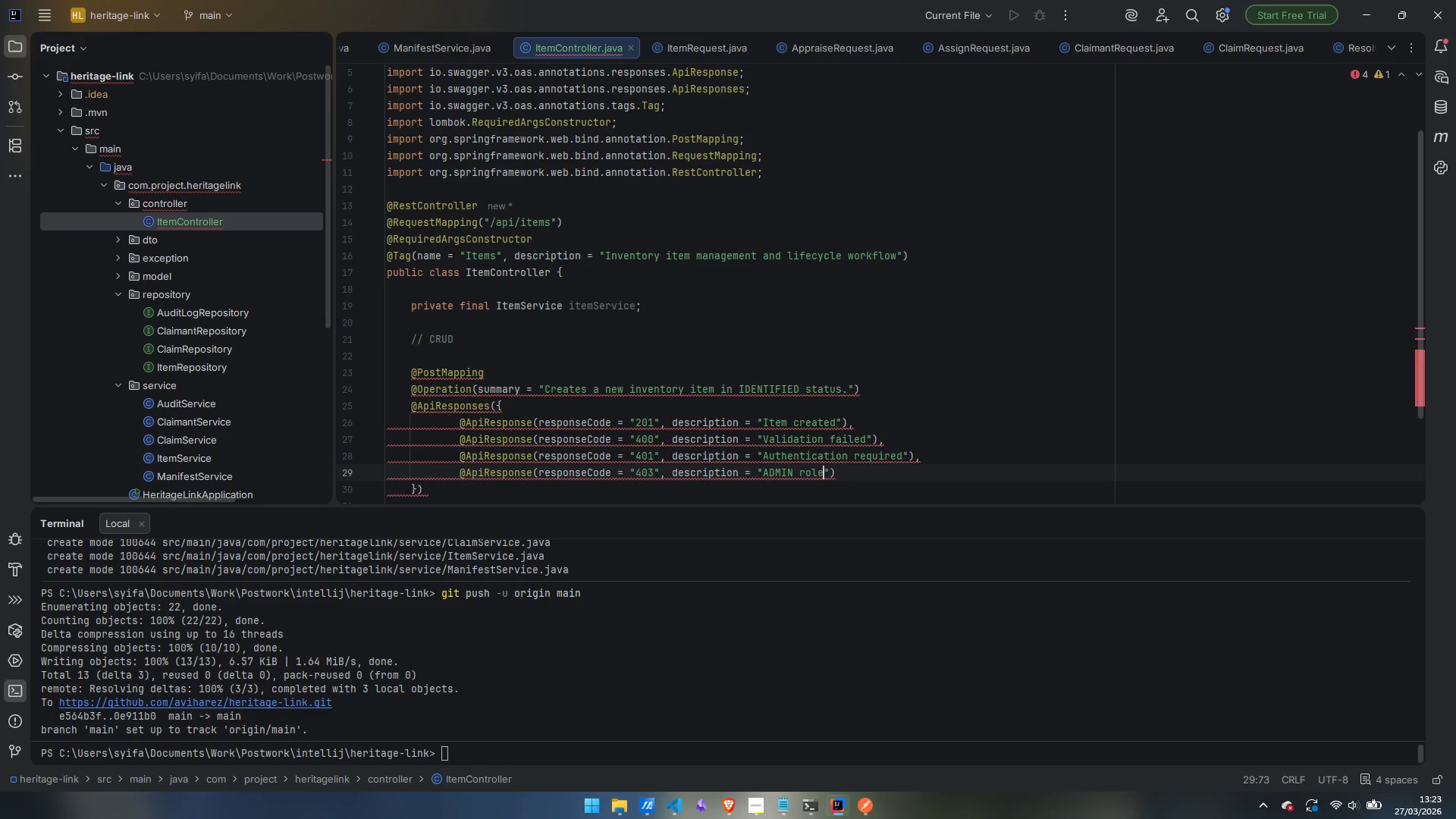 
wait(5.08)
 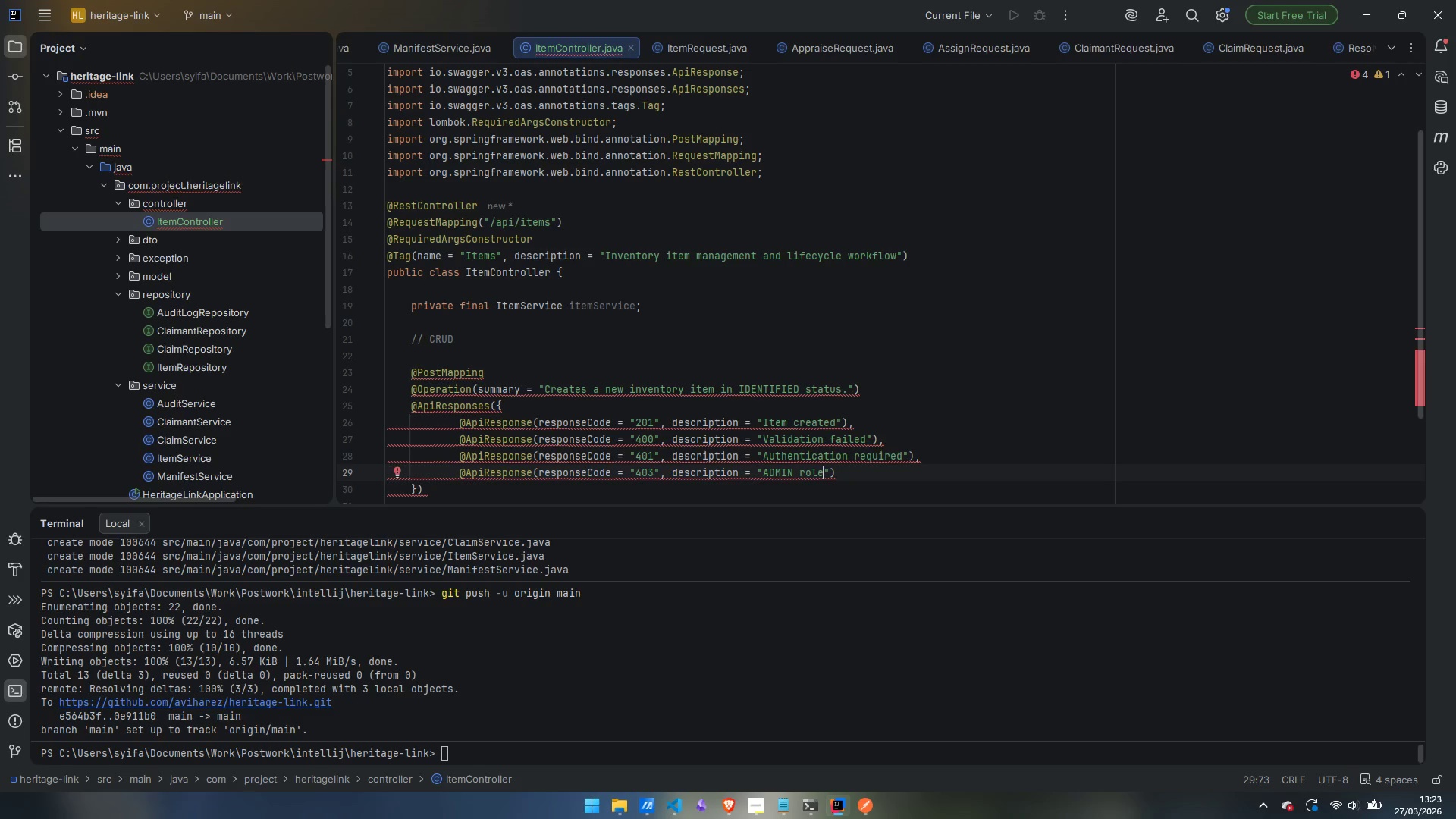 
type( ewq)
key(Backspace)
key(Backspace)
key(Backspace)
type(required for wrt)
key(Backspace)
type(ite operations)
 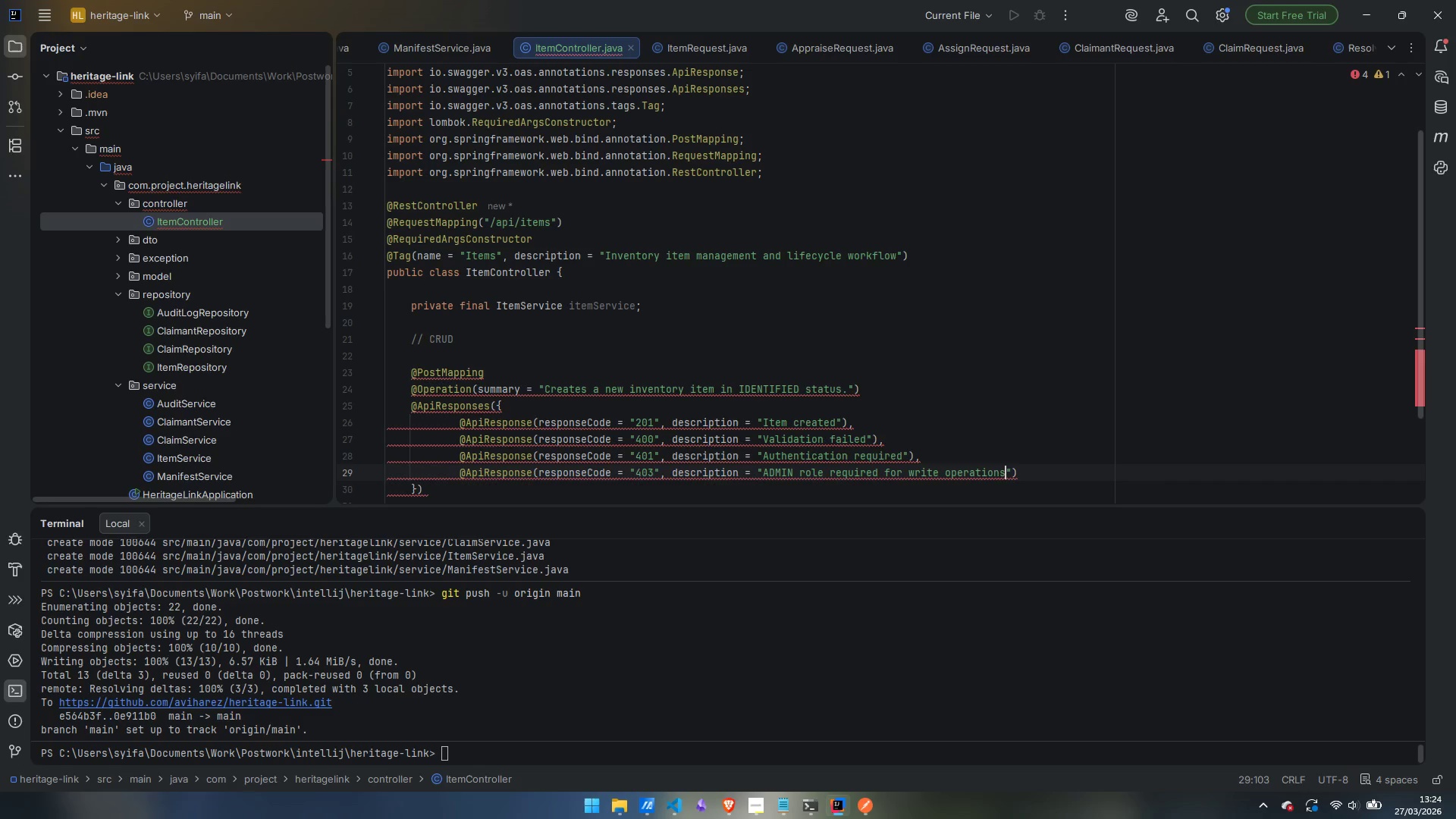 
key(ArrowRight)
 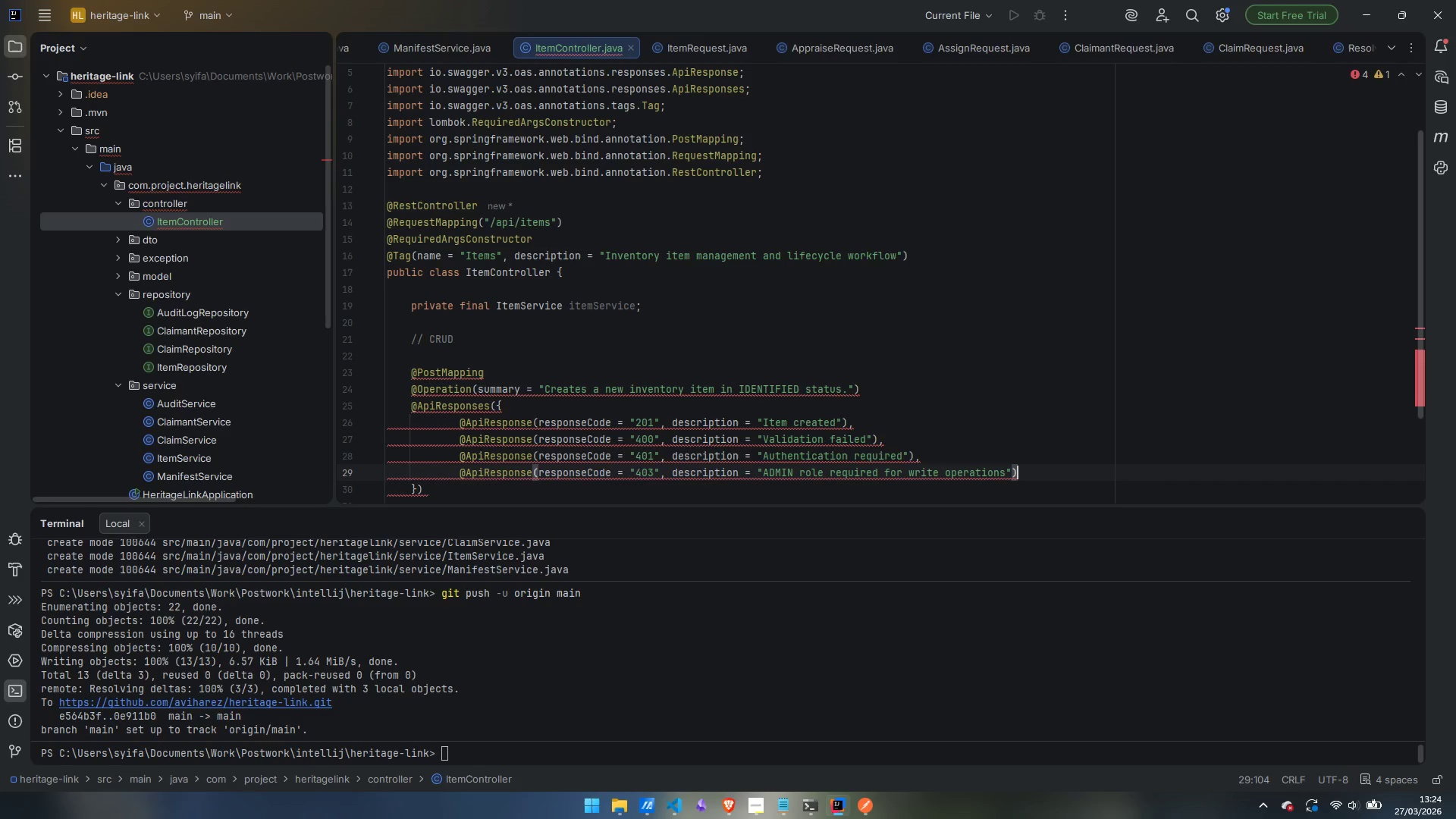 
key(ArrowRight)
 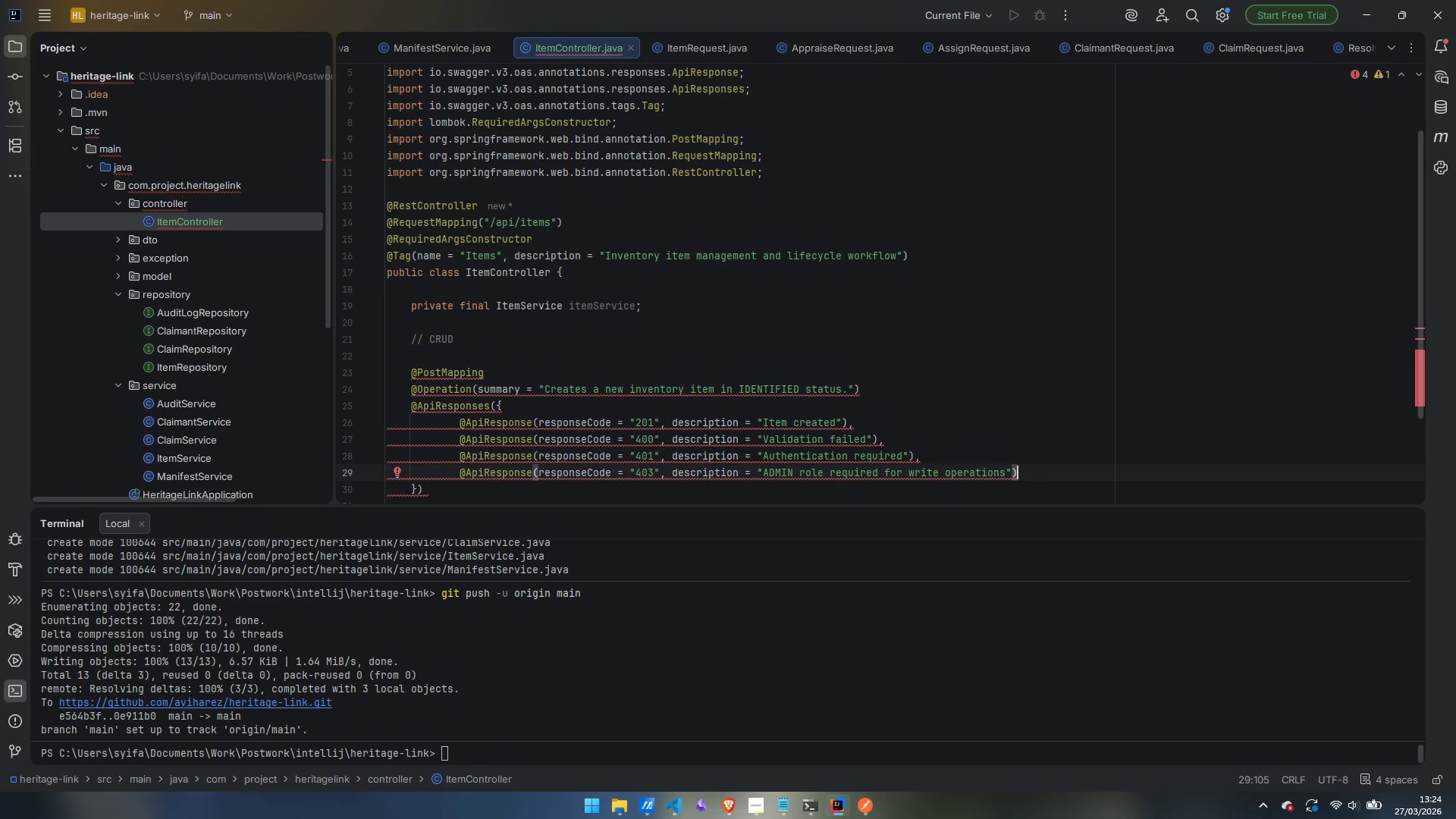 
key(ArrowDown)
 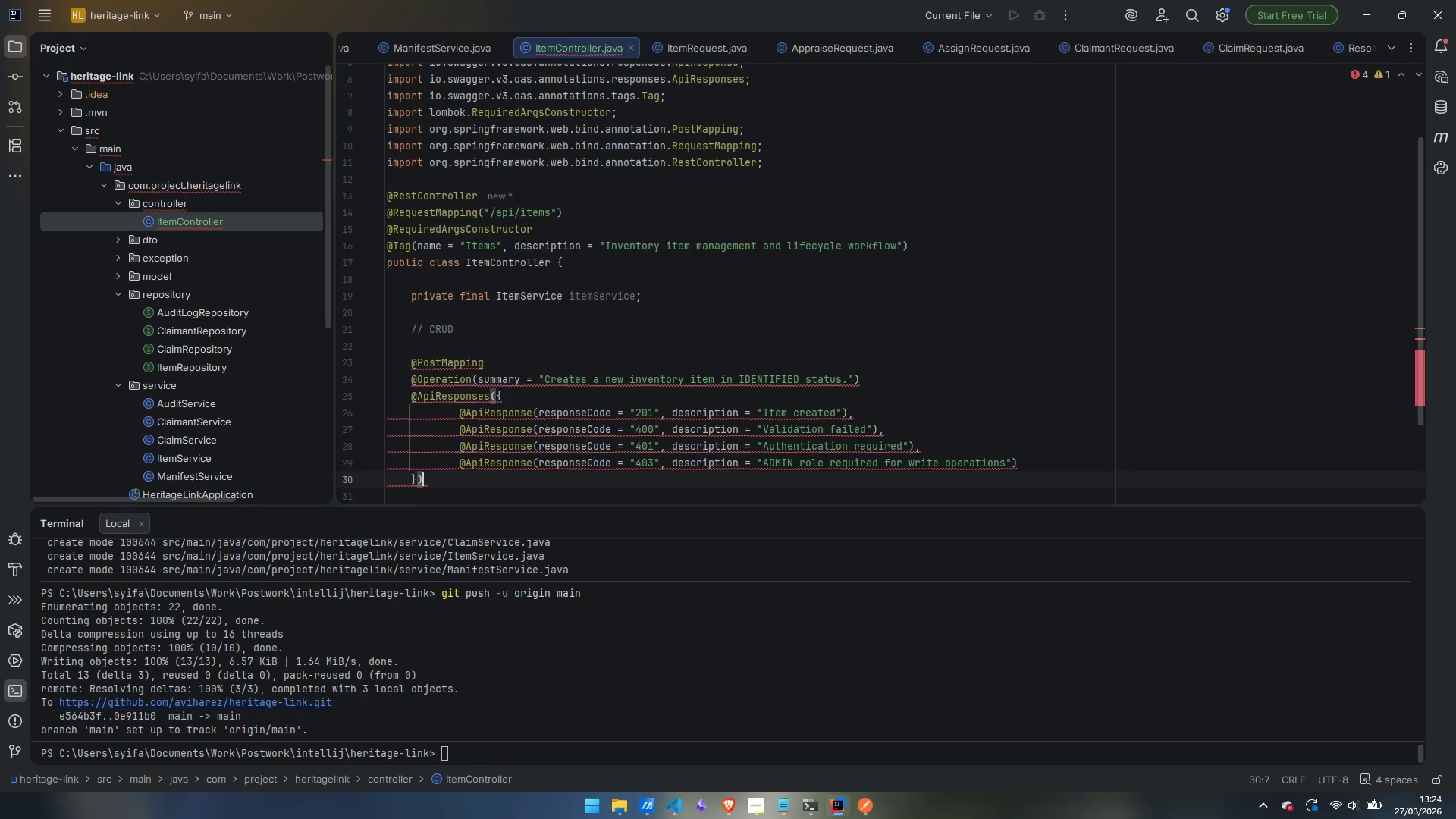 
key(Enter)
 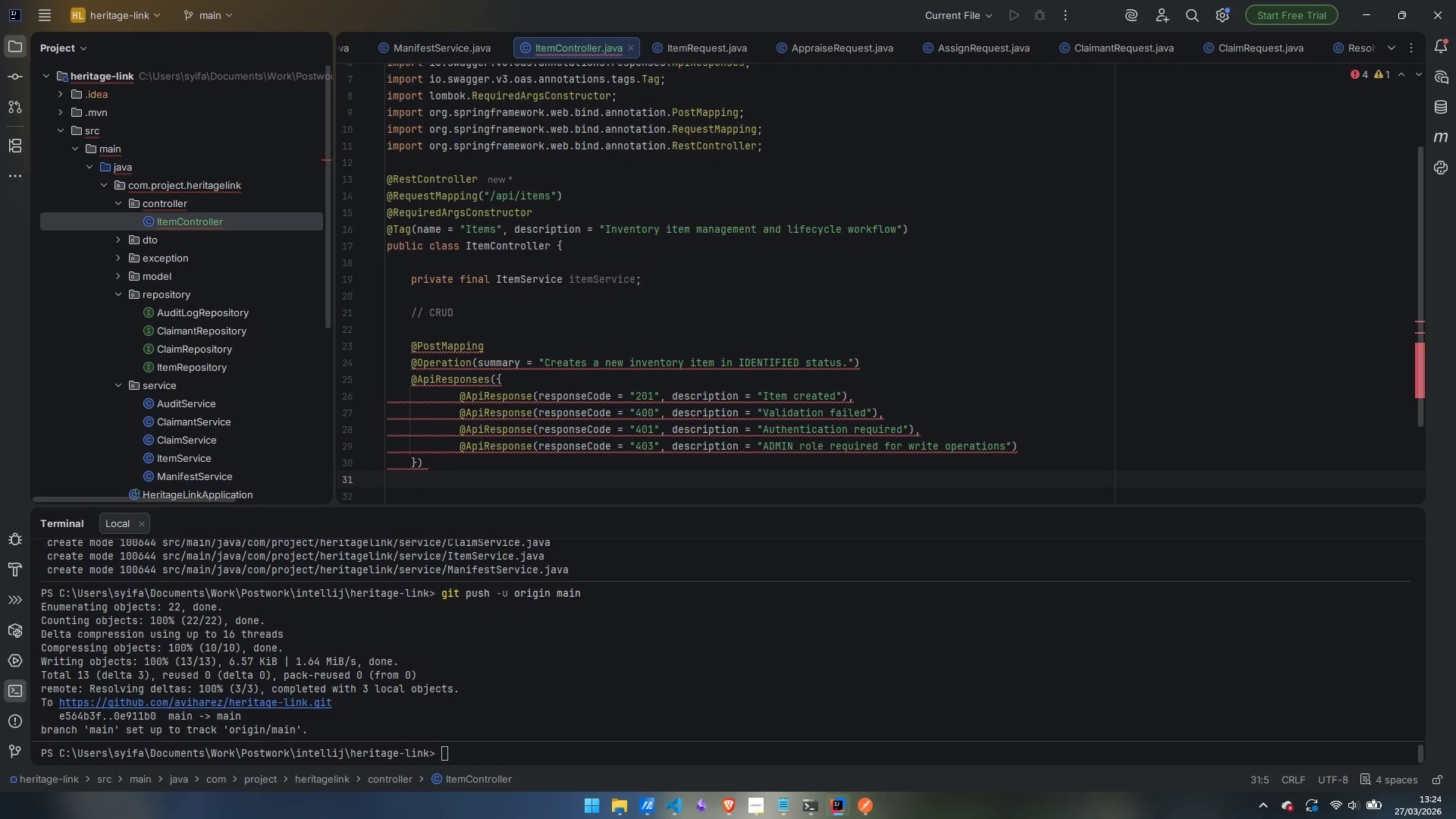 
type(public ResponseER)
key(Backspace)
type(ntity)
 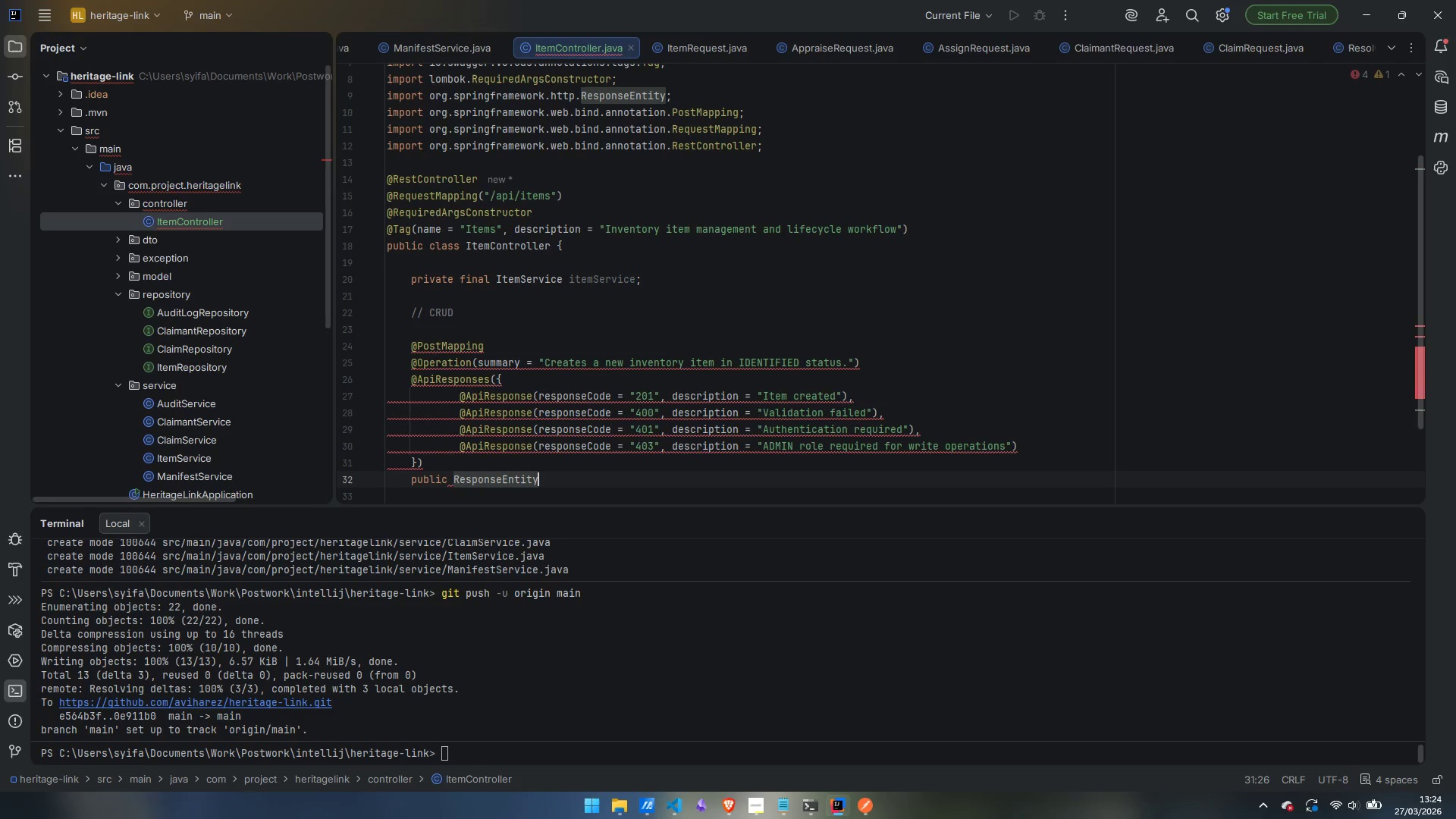 
 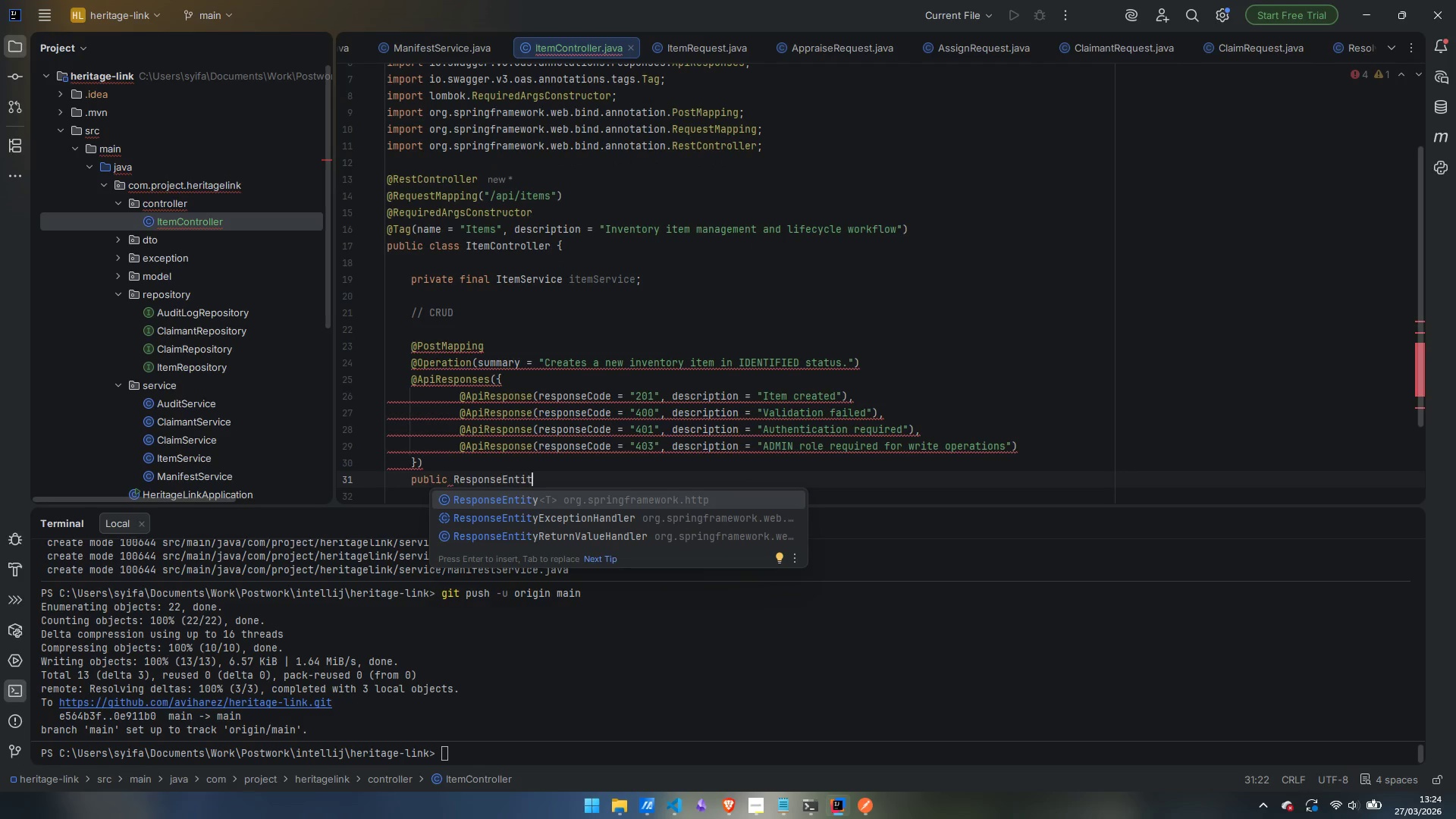 
key(Enter)
 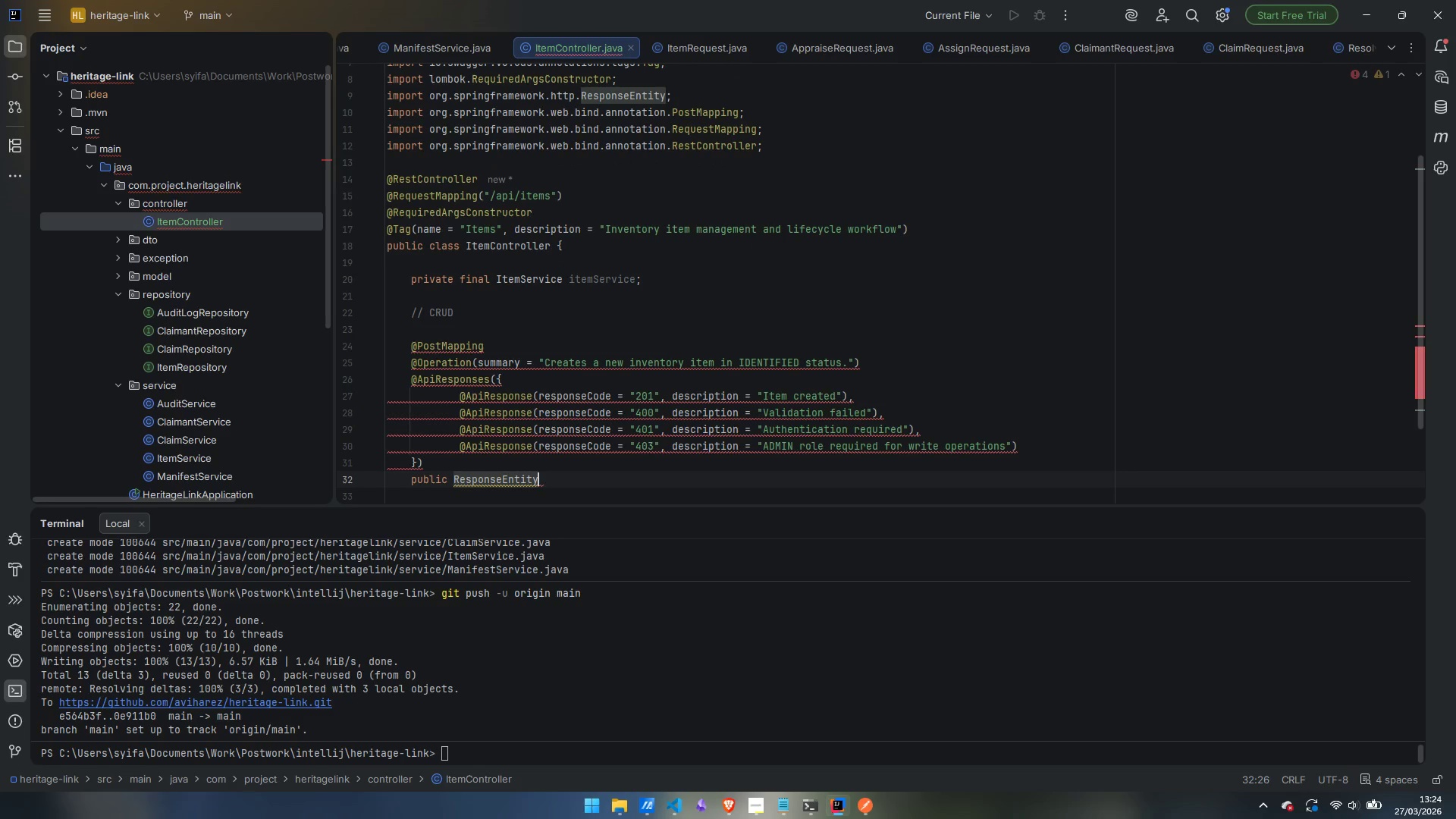 
hold_key(key=ShiftLeft, duration=1.5)
 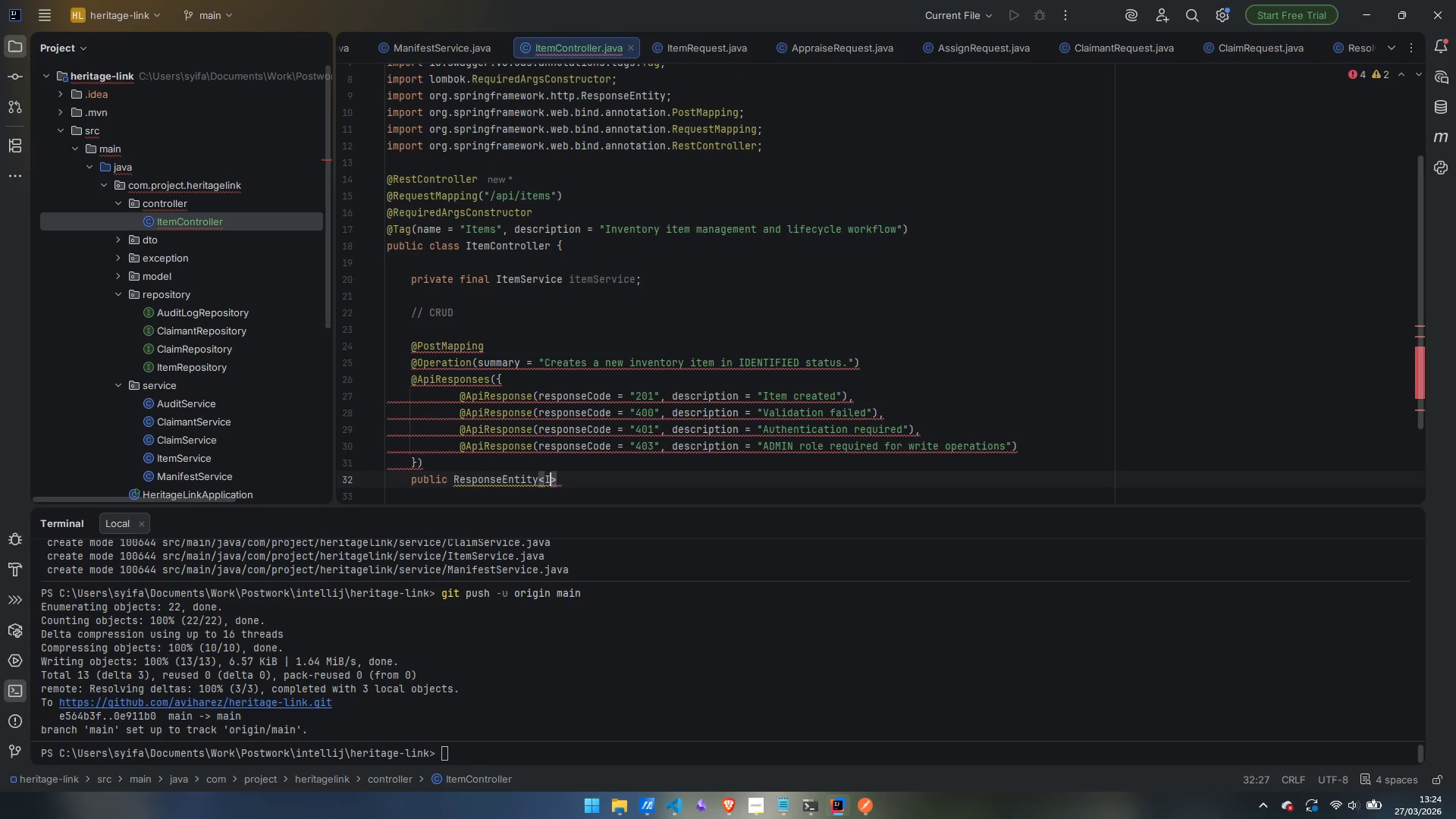 
type(<ItemRespo)
 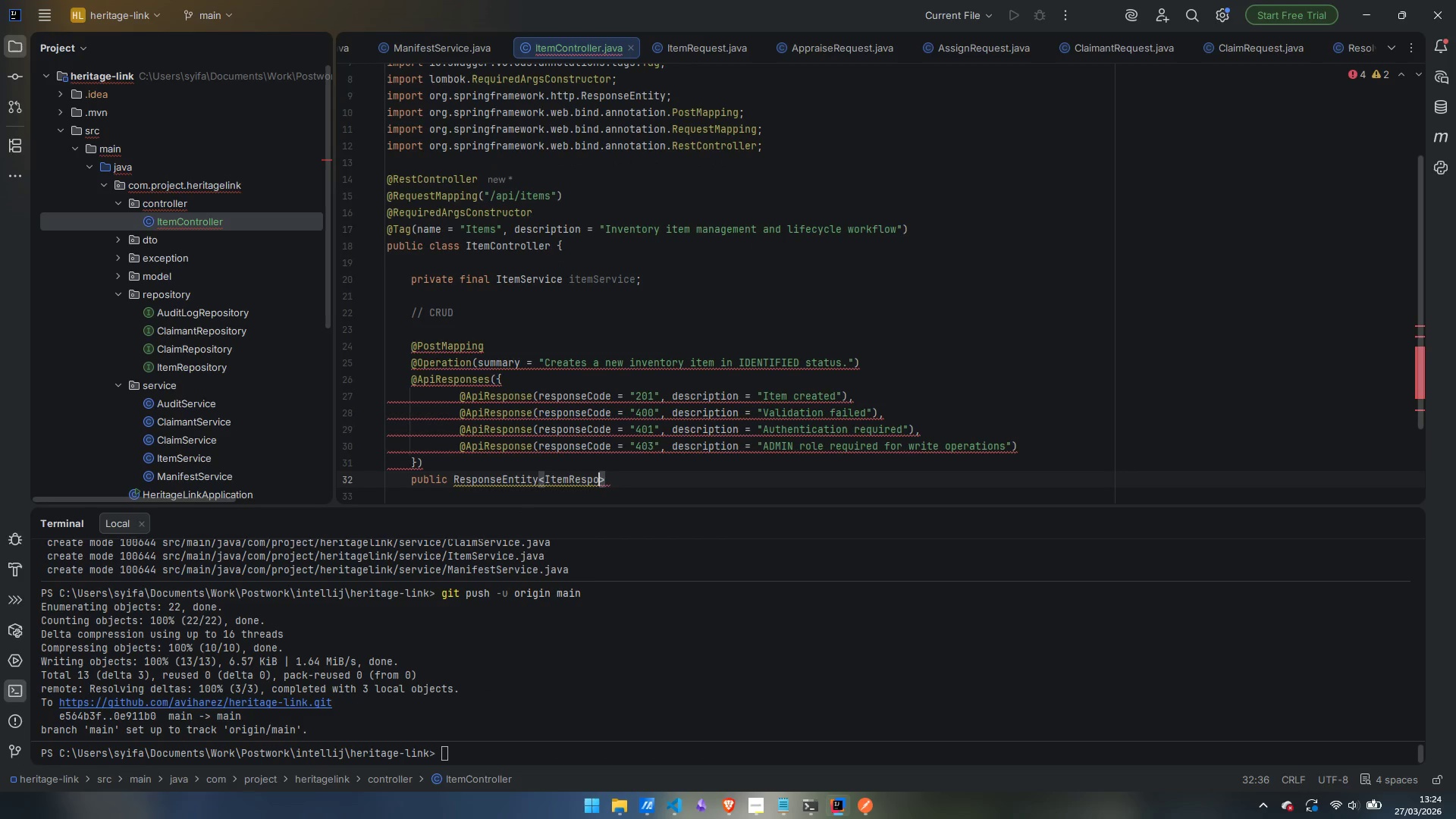 
key(Enter)
 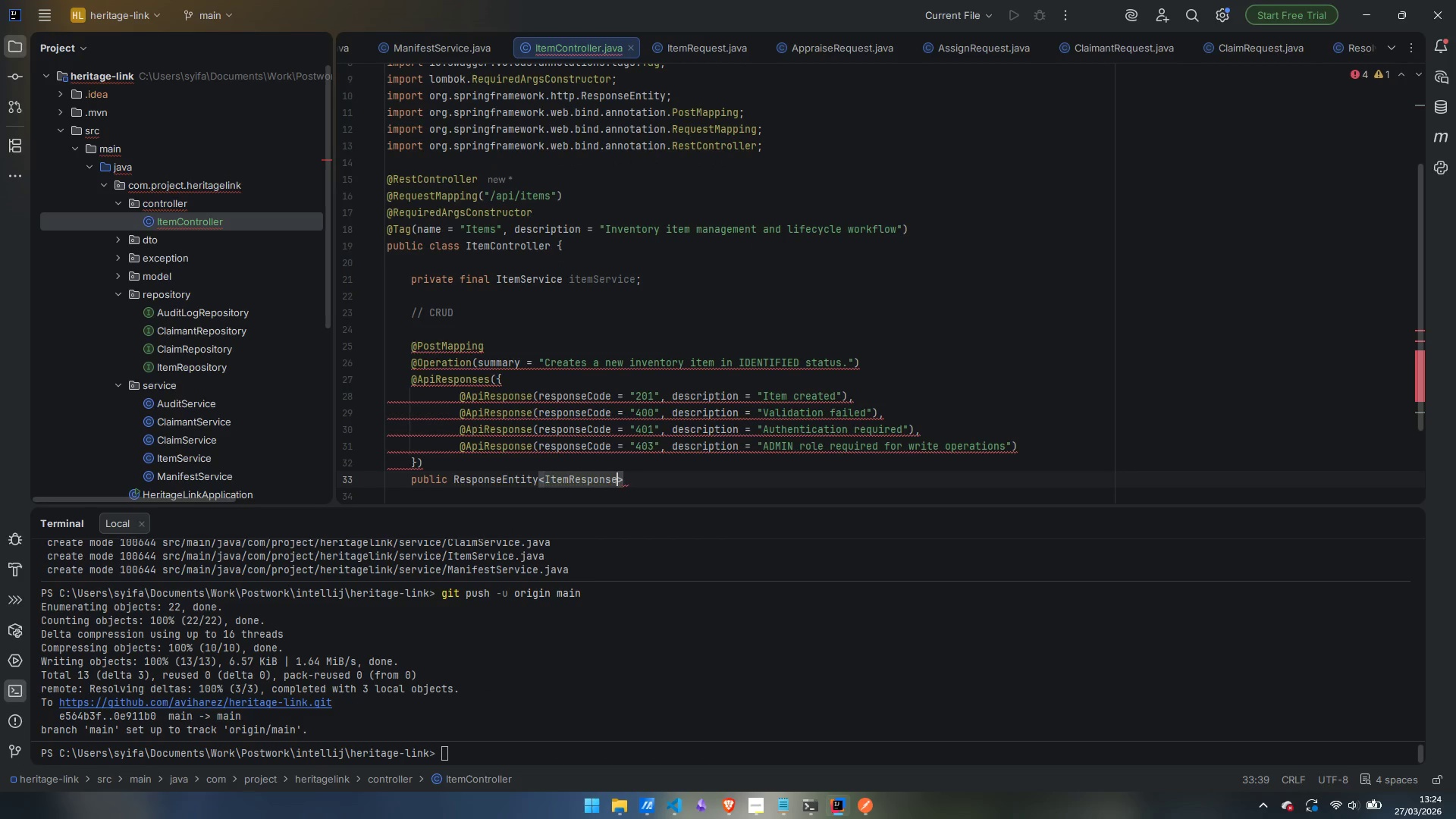 
key(ArrowRight)
 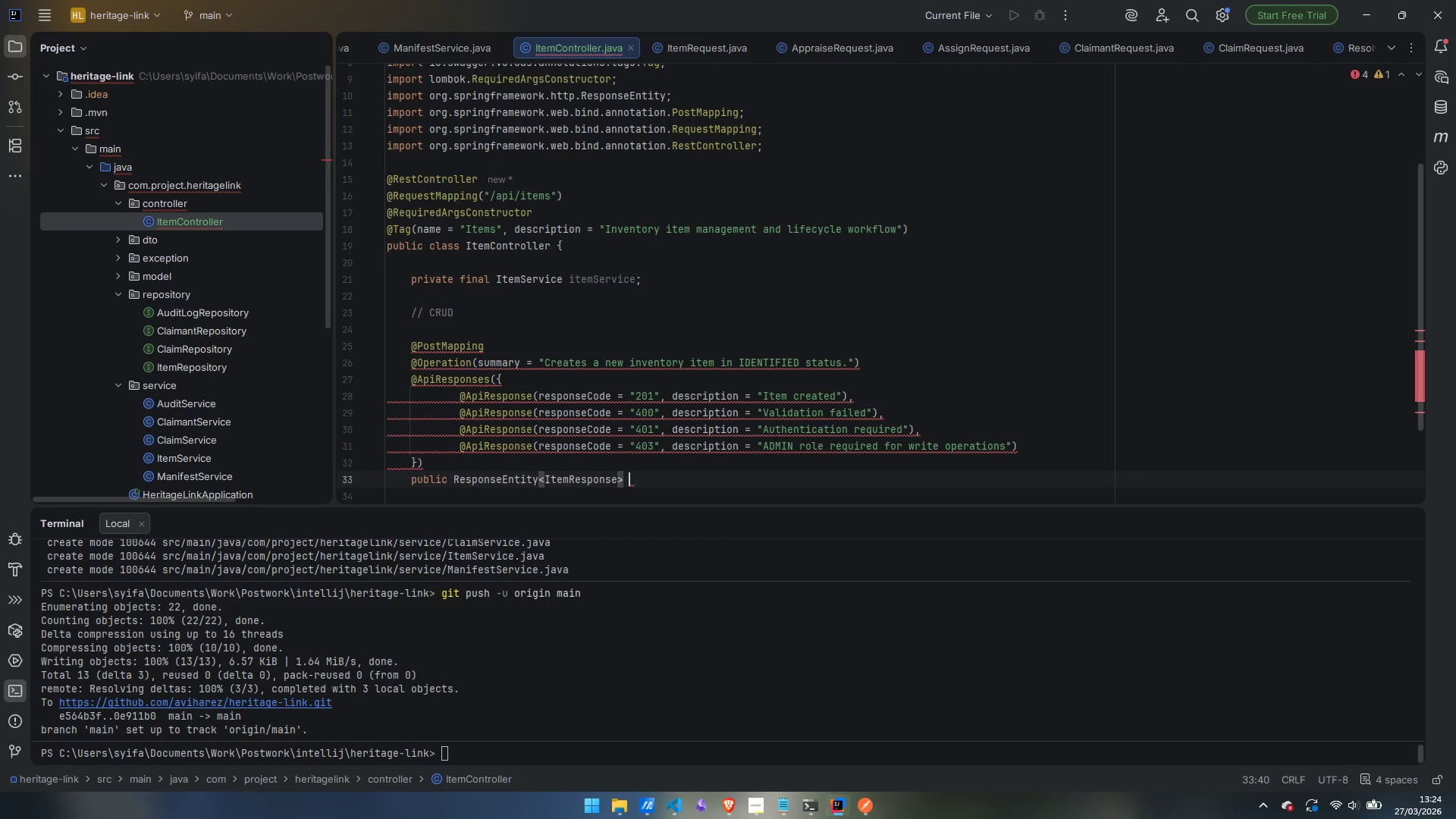 
type( create(@Valid)
 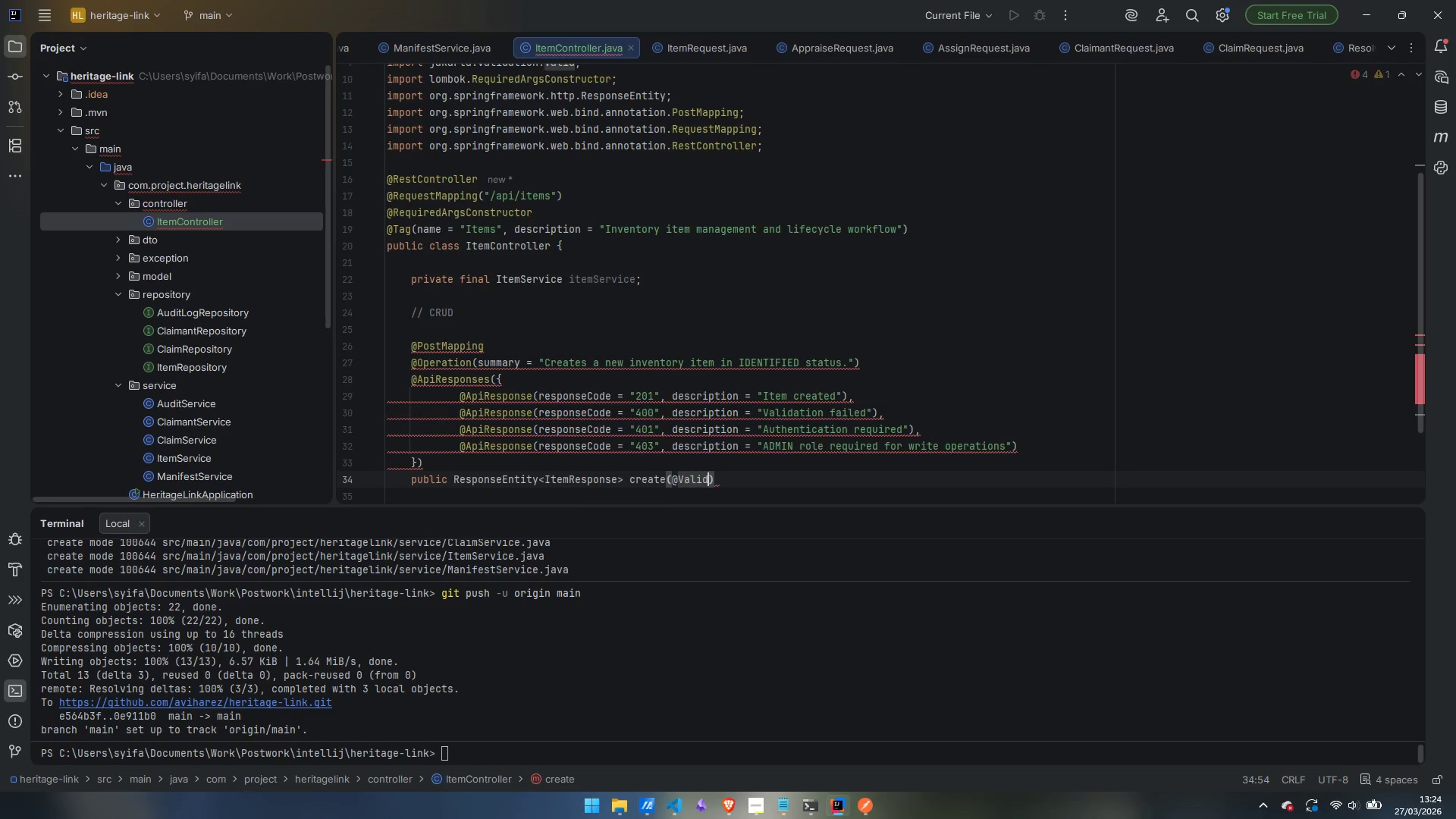 
 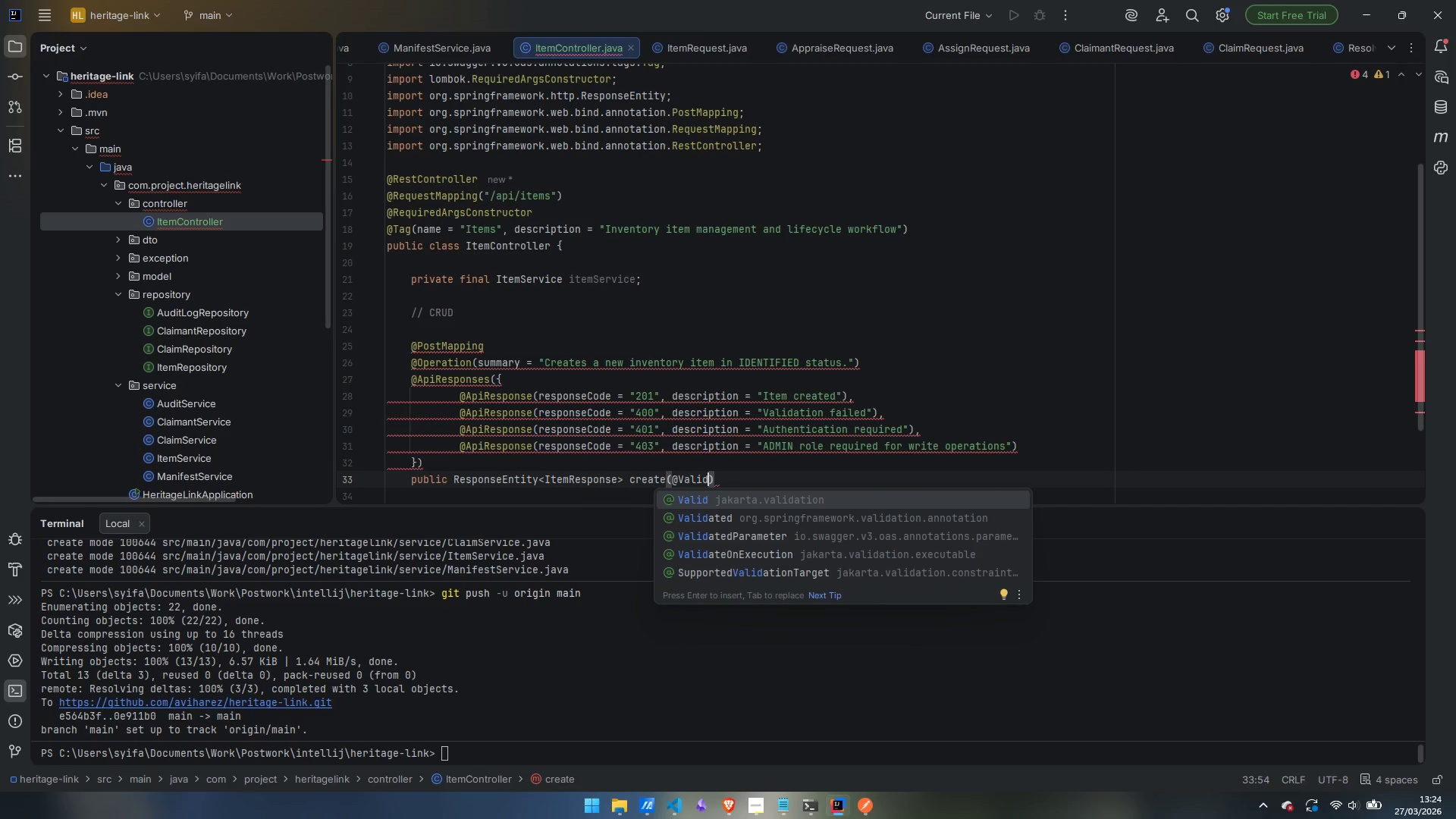 
key(Enter)
 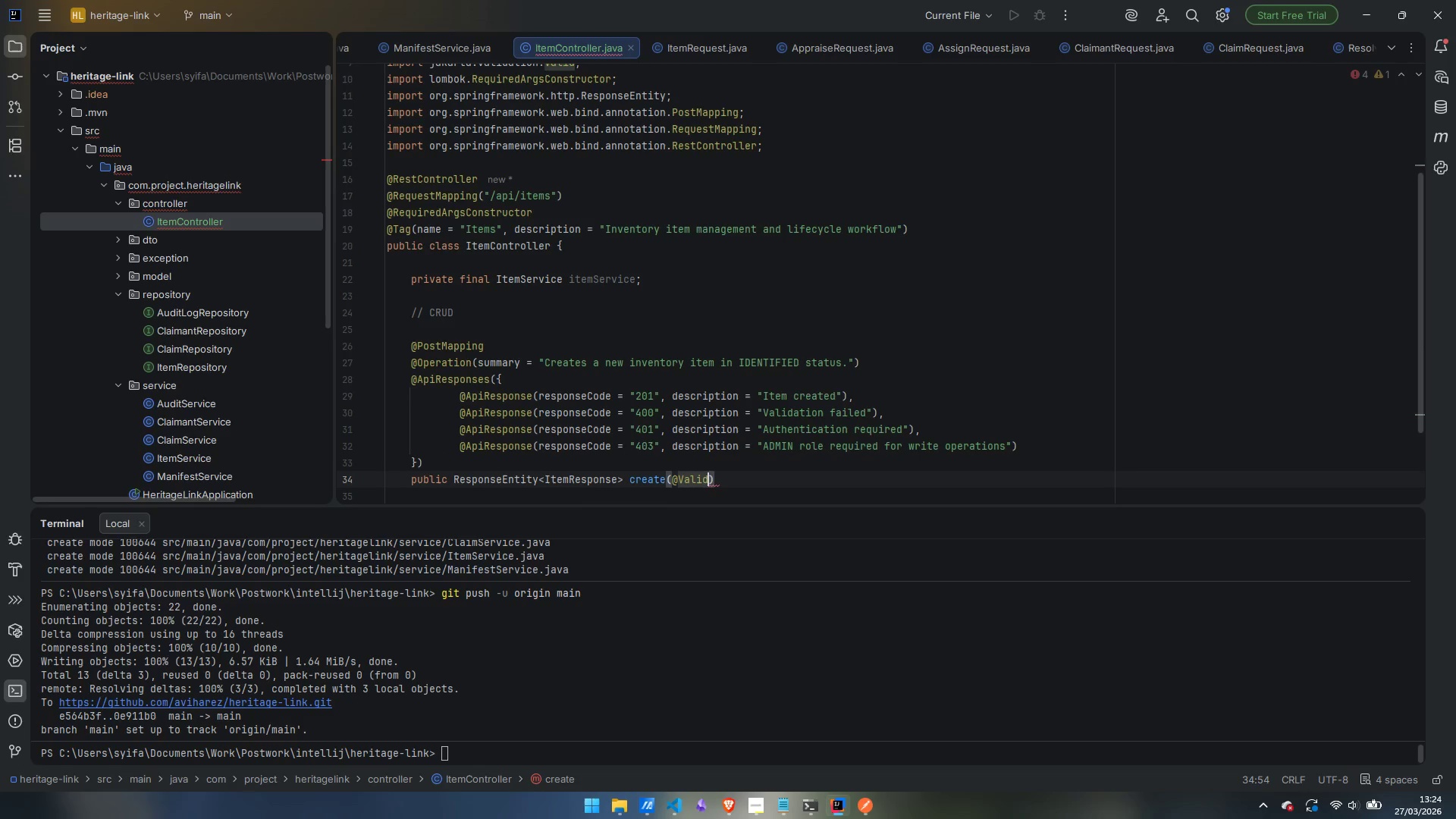 
type( @Request)
 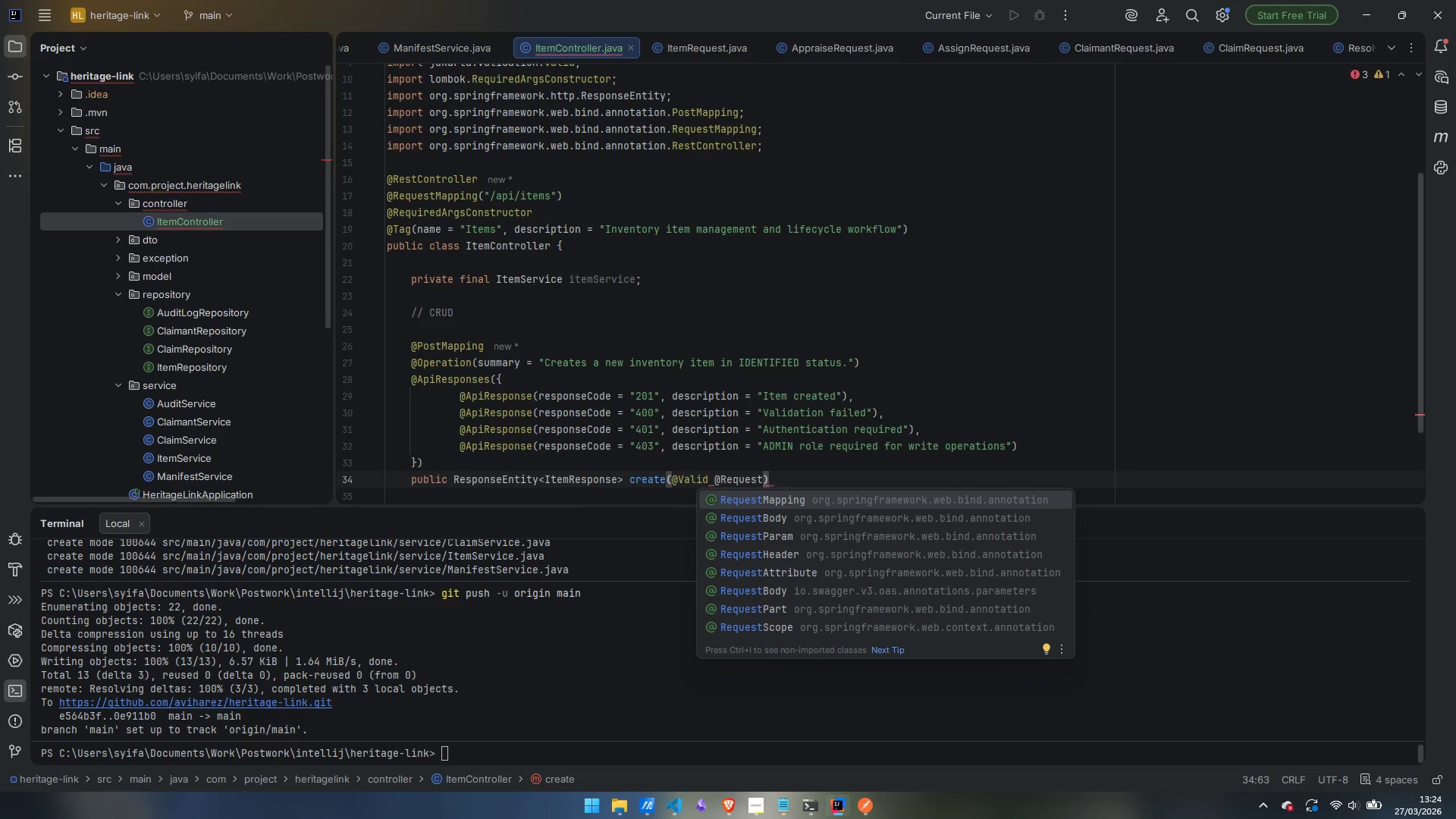 
 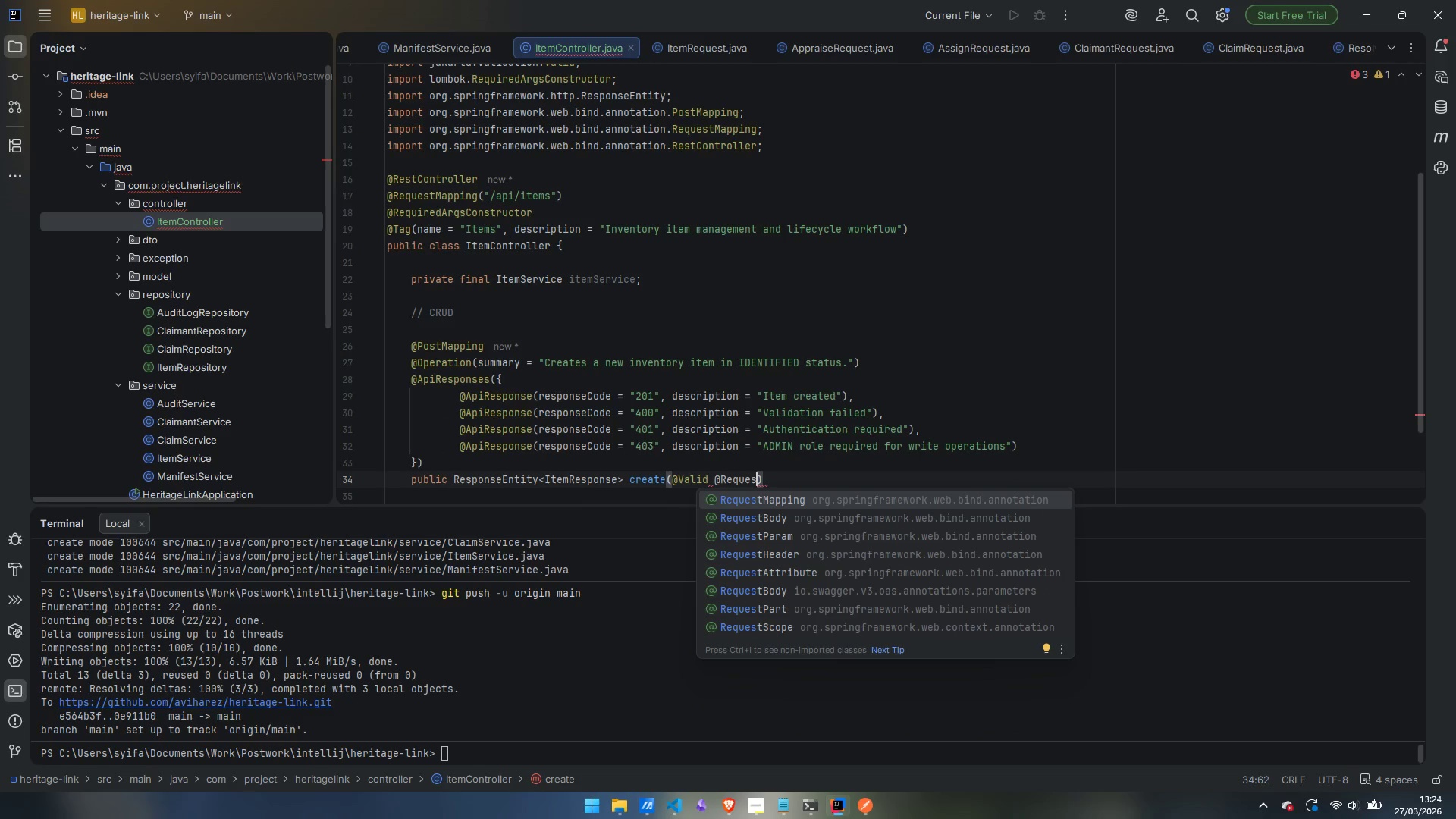 
hold_key(key=ShiftLeft, duration=0.33)
 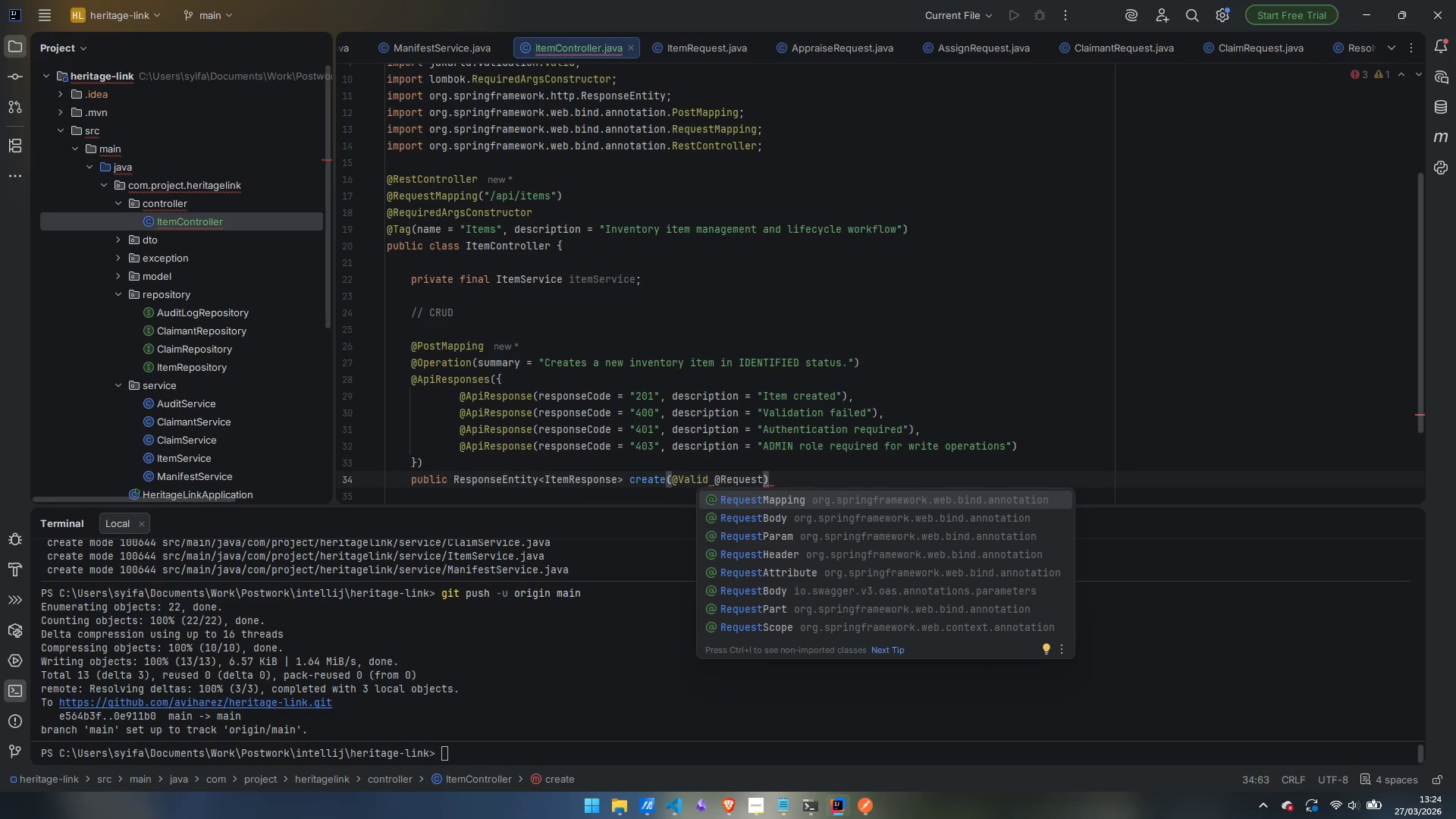 
key(ArrowDown)
 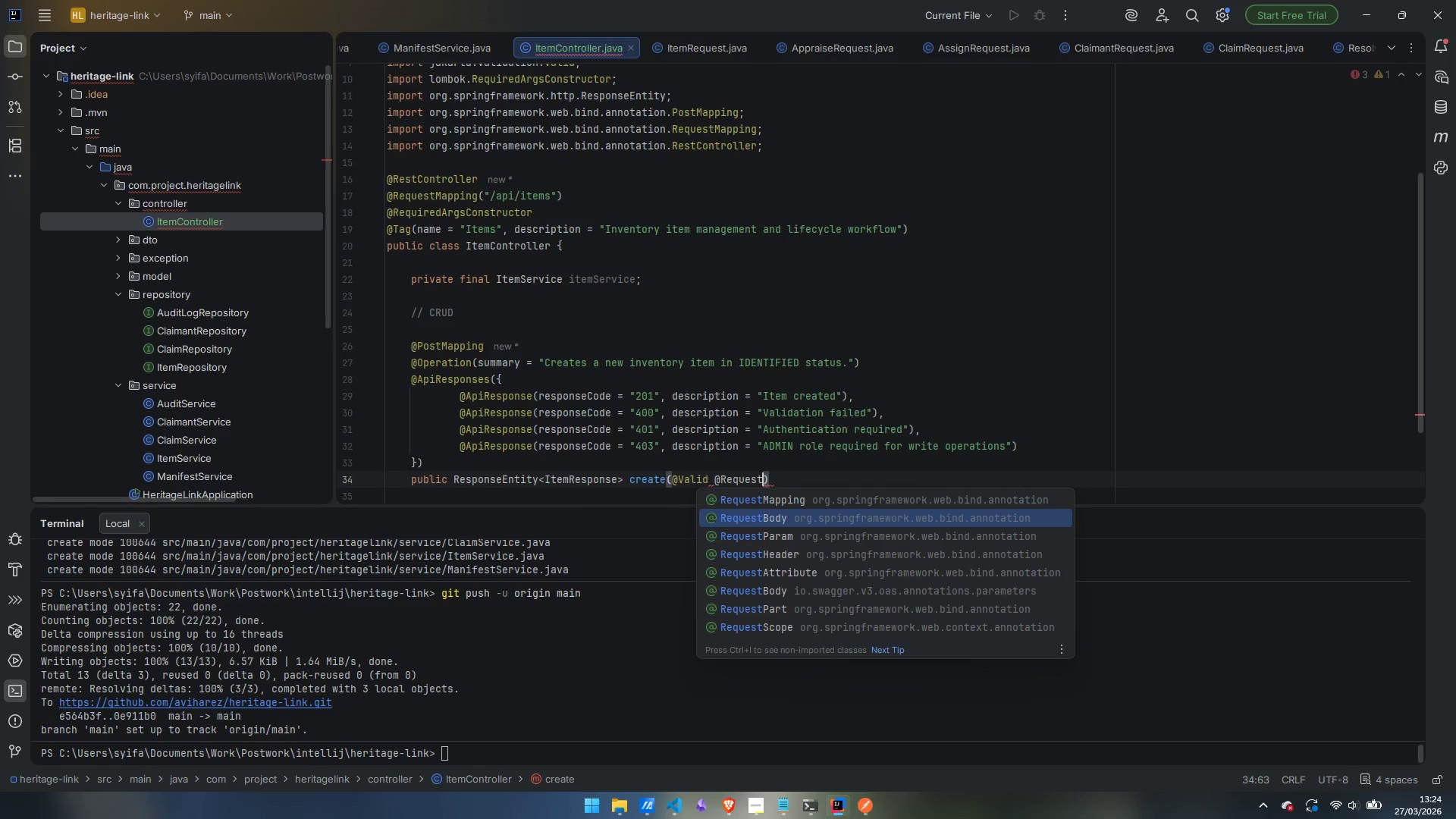 
key(Enter)
 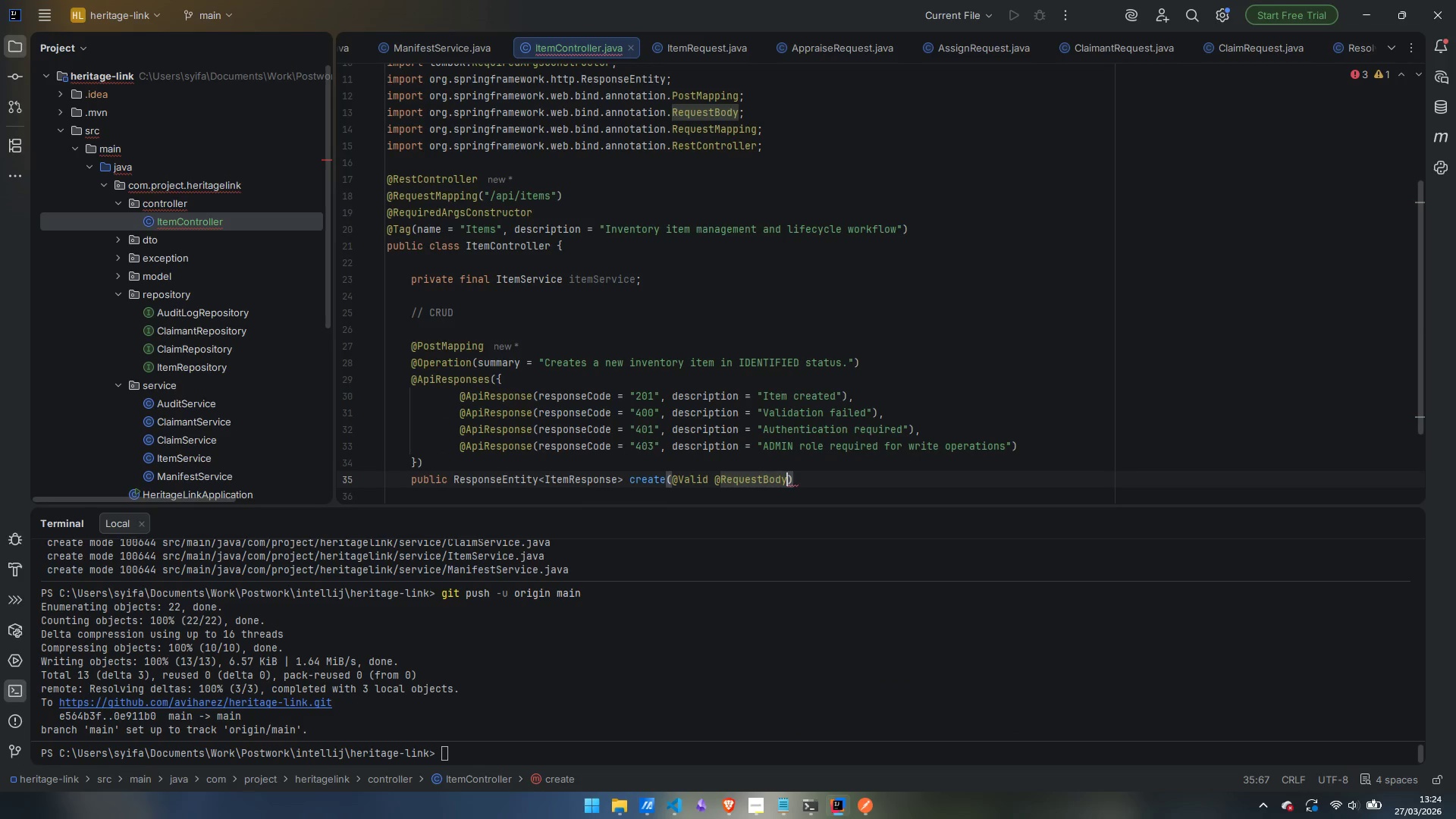 
type( ite)
key(Backspace)
key(Backspace)
key(Backspace)
type(ItemReq)
 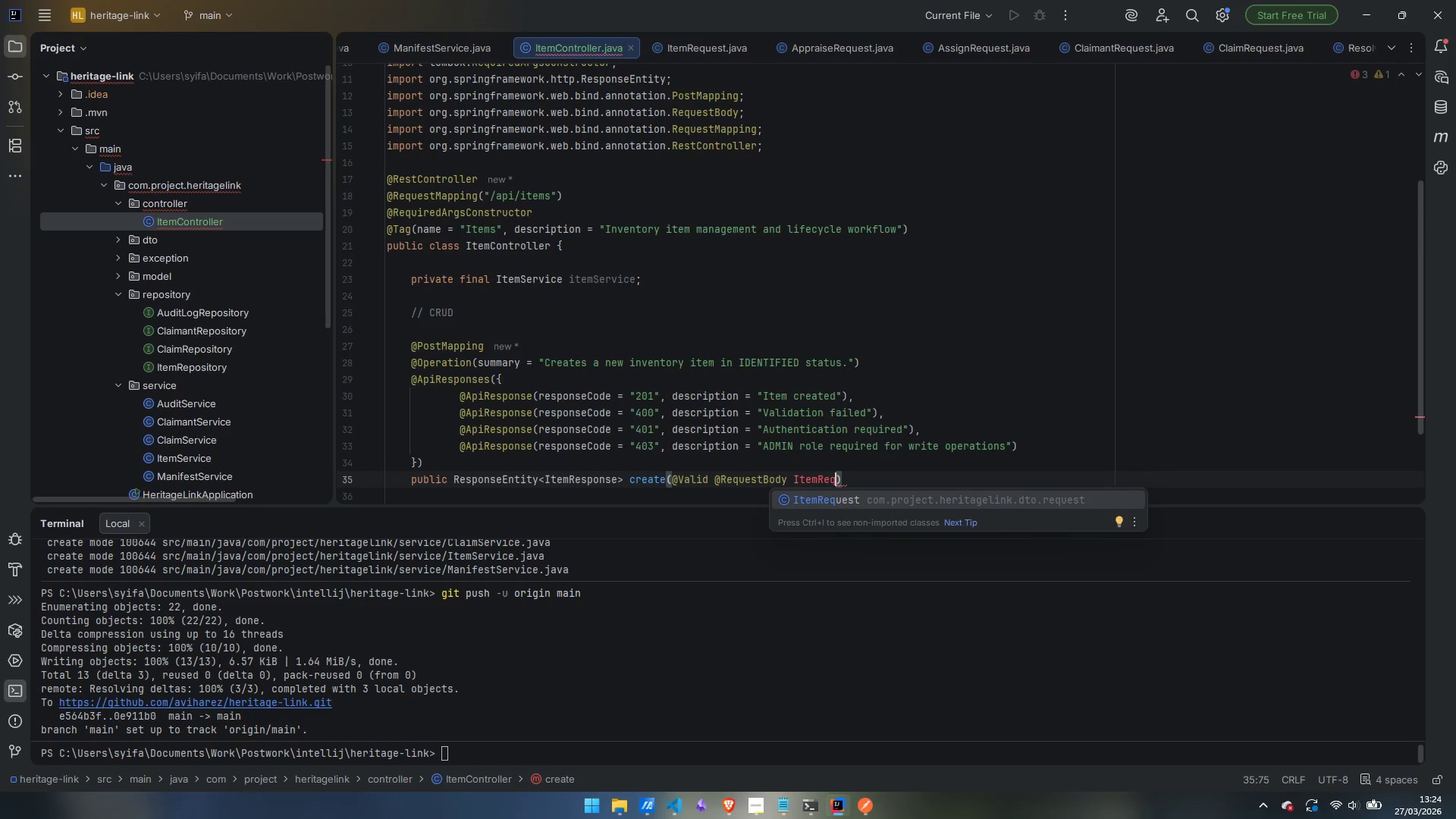 
key(Enter)
 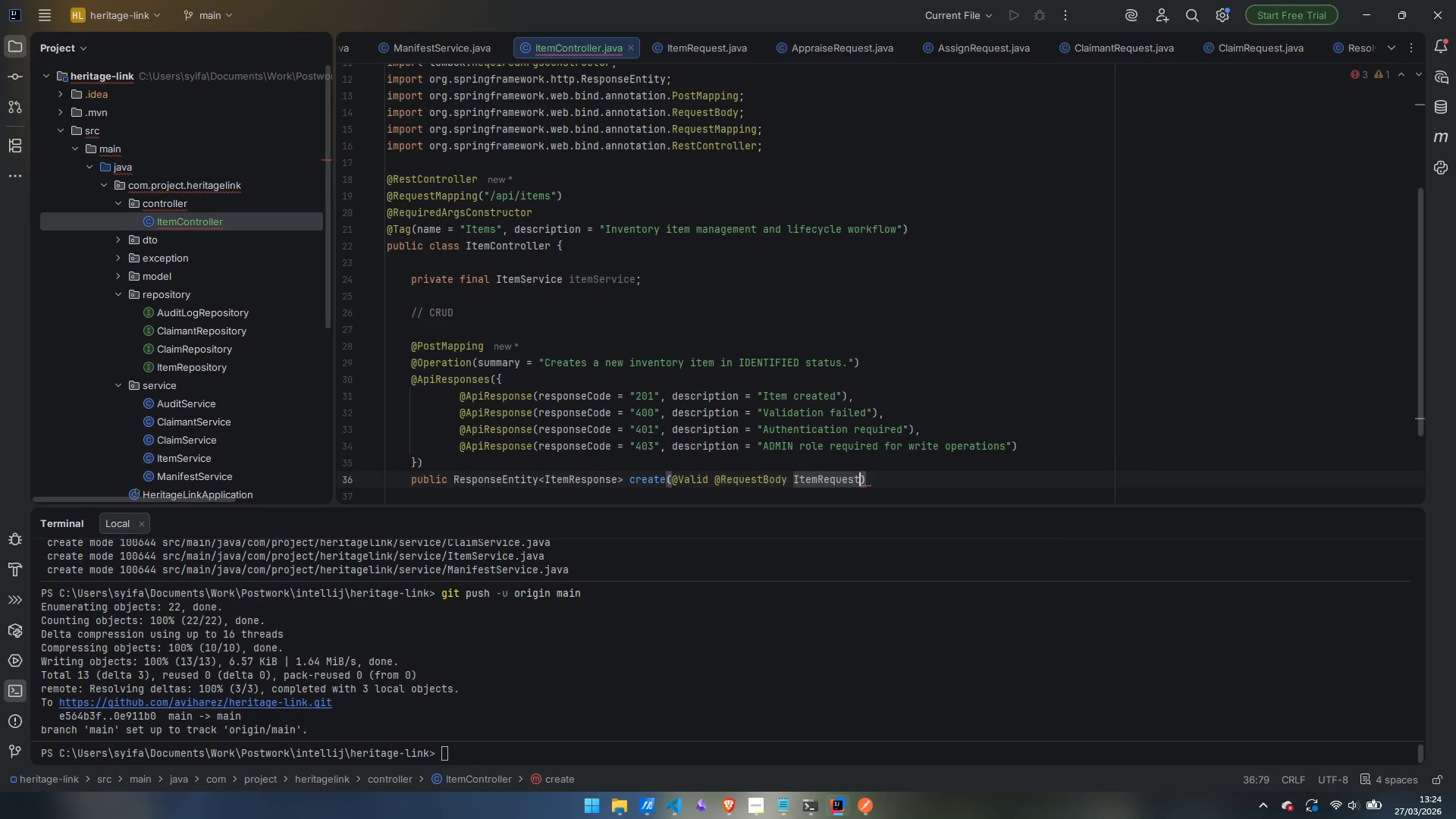 
type( request)
 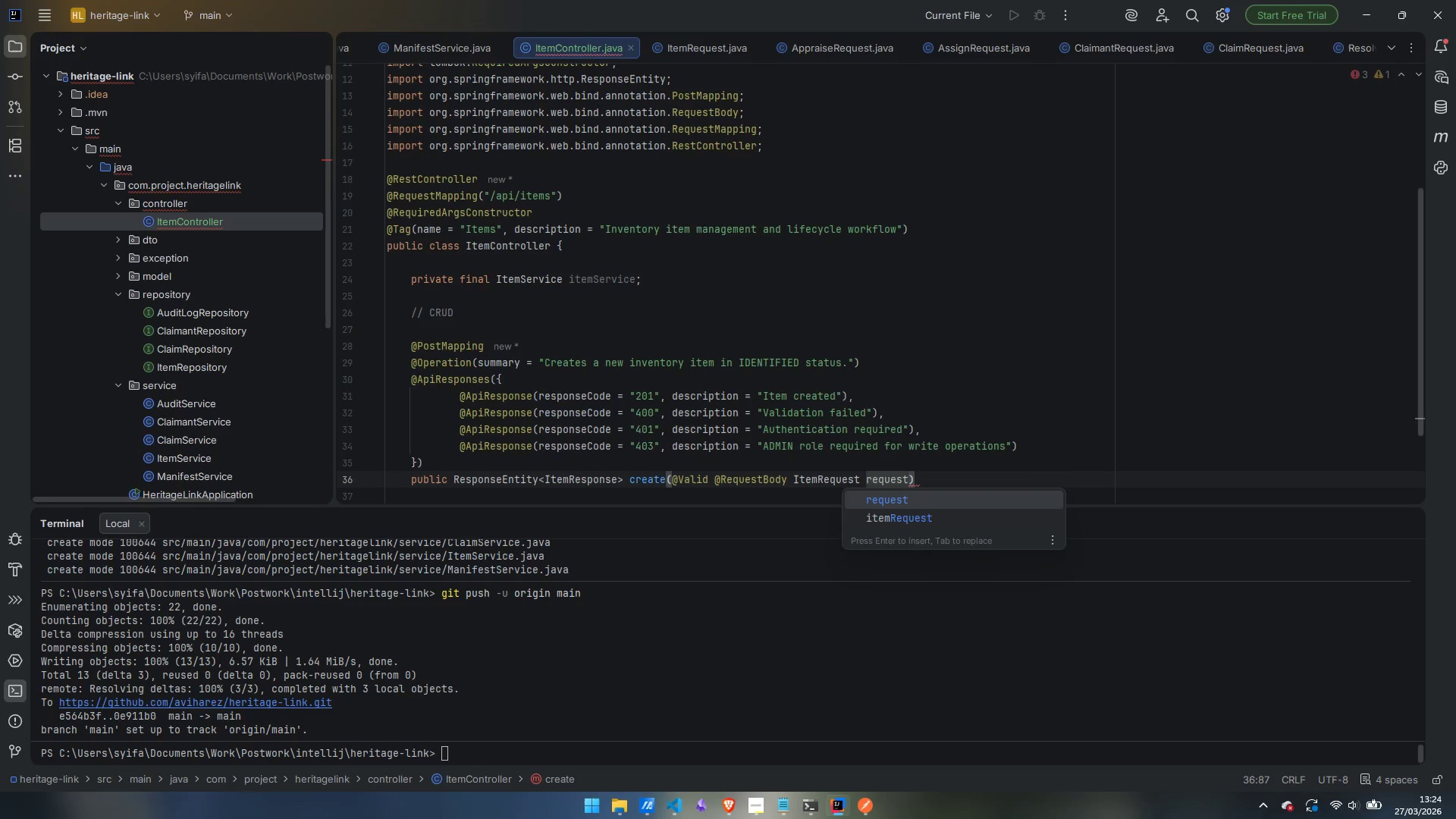 
key(ArrowRight)
 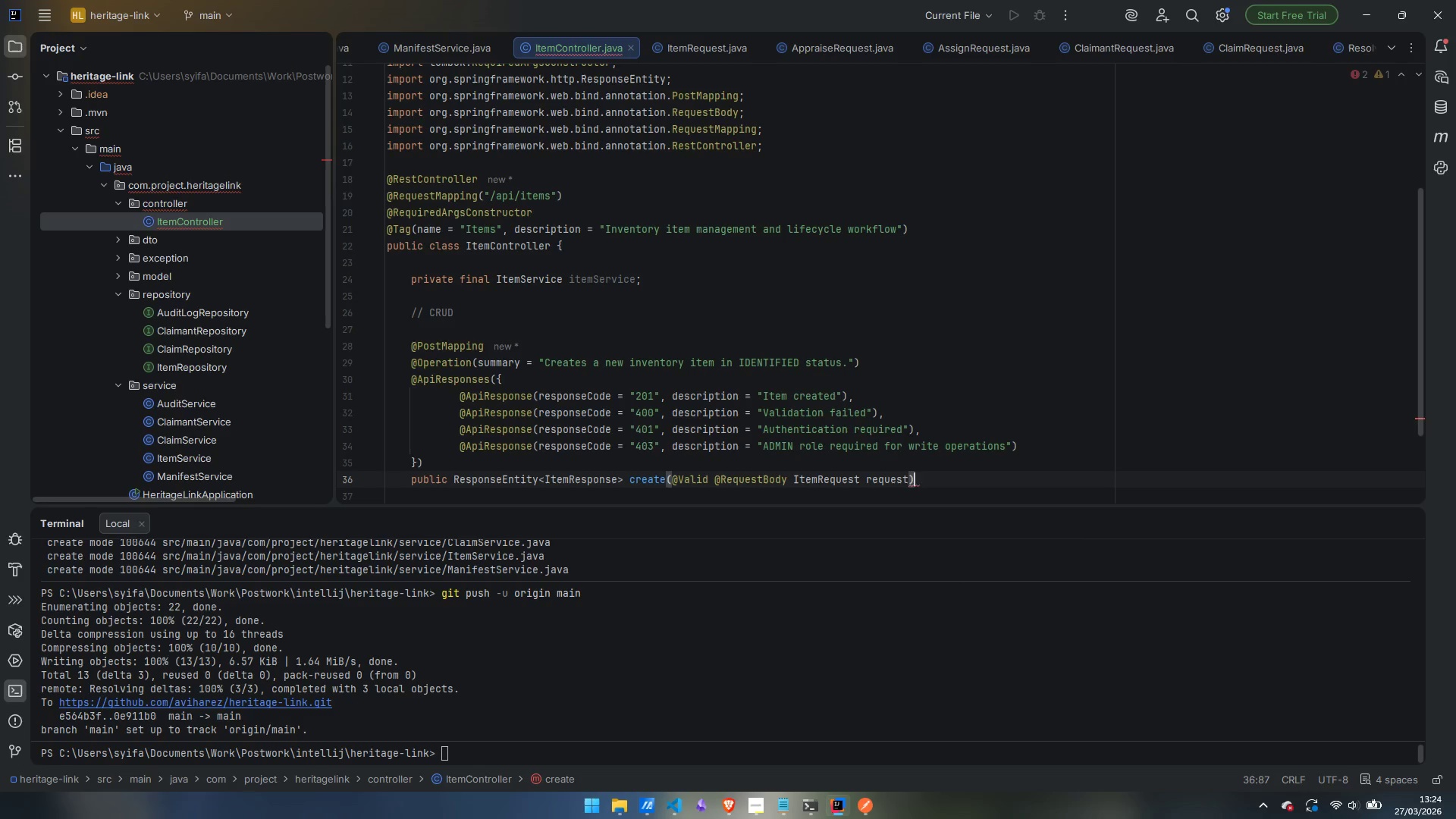 
key(Space)
 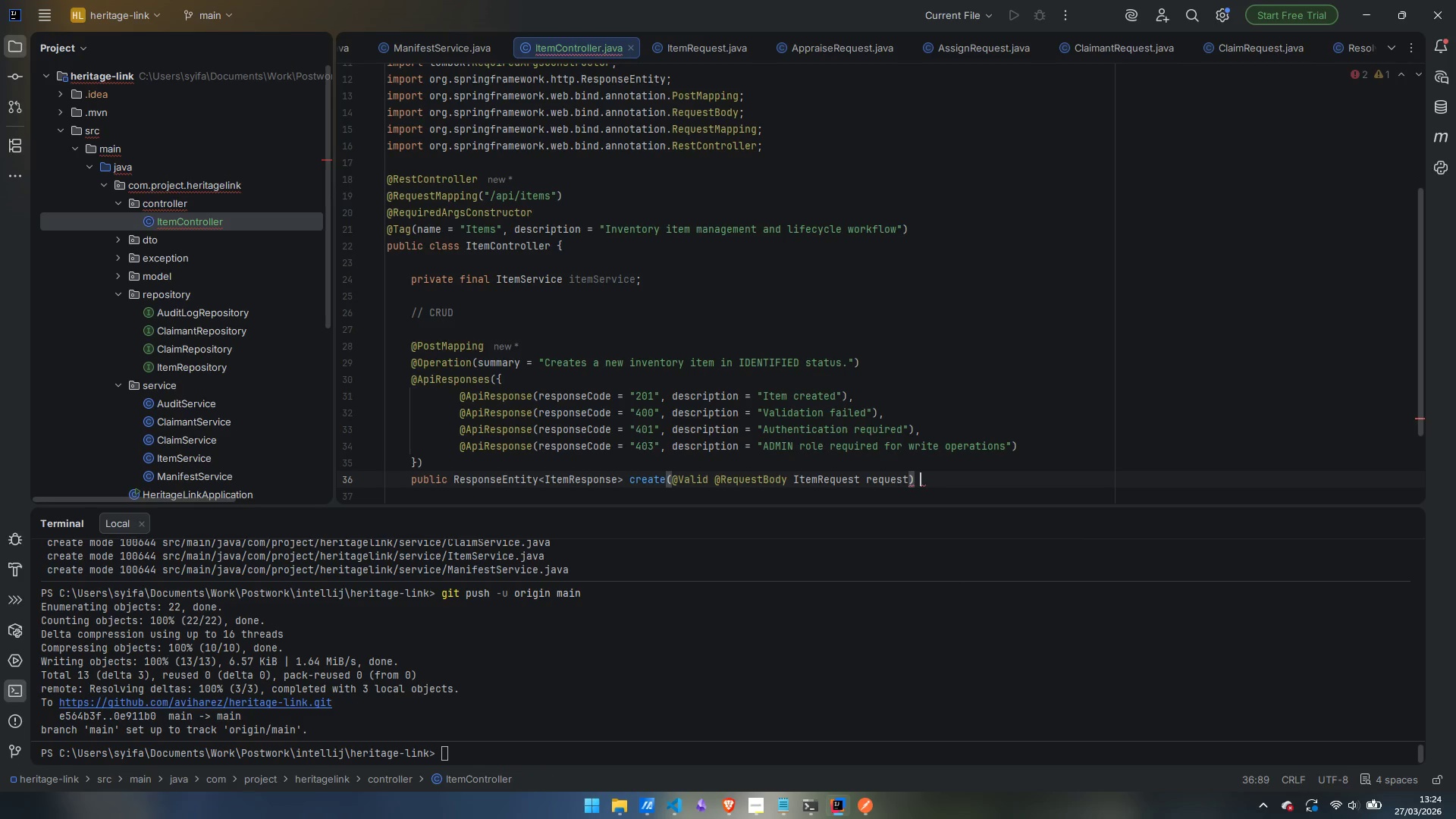 
key(Shift+BracketLeft)
 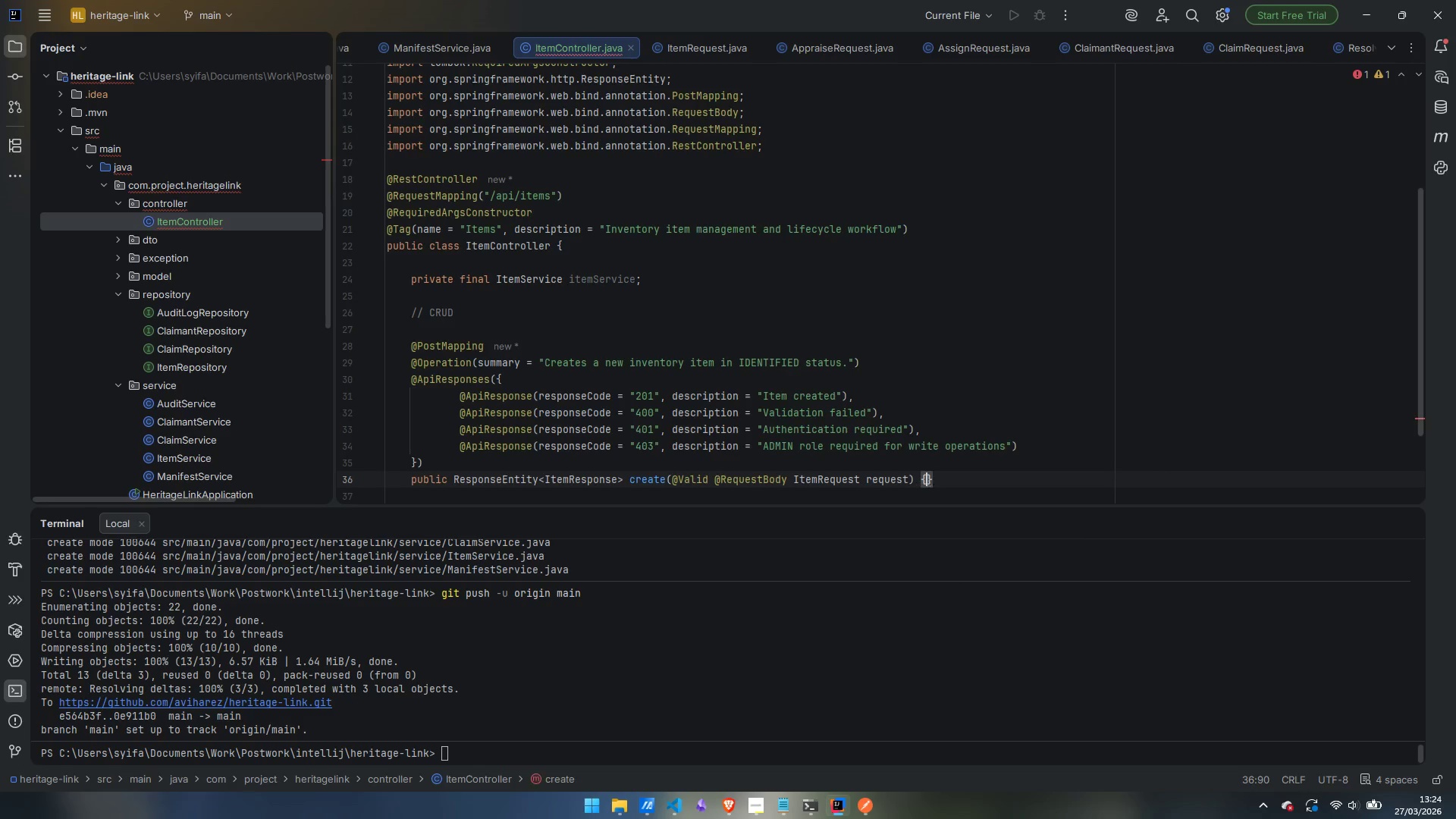 
key(Enter)
 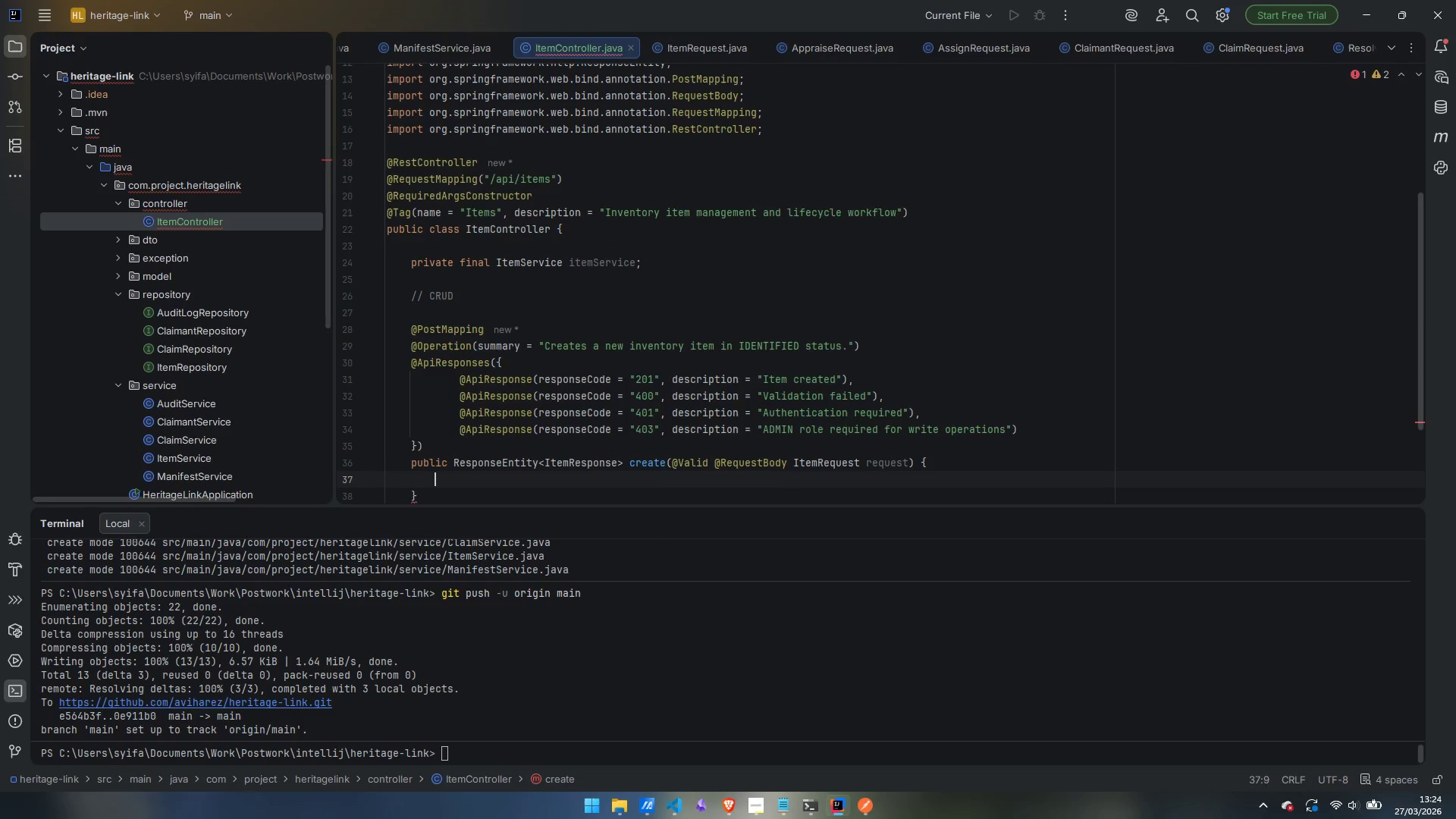 
type(return ResponseEntity)
 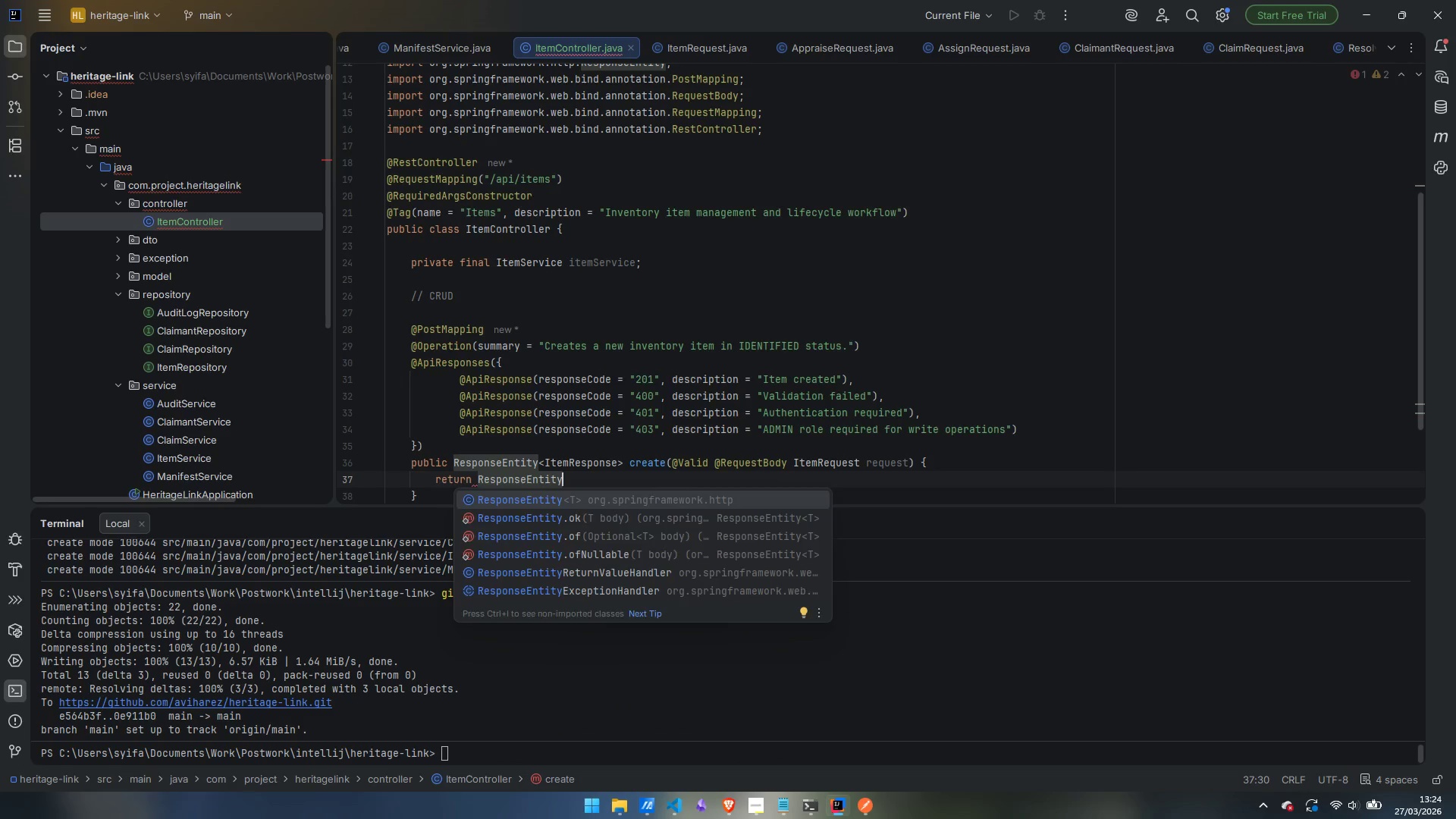 
key(Enter)
 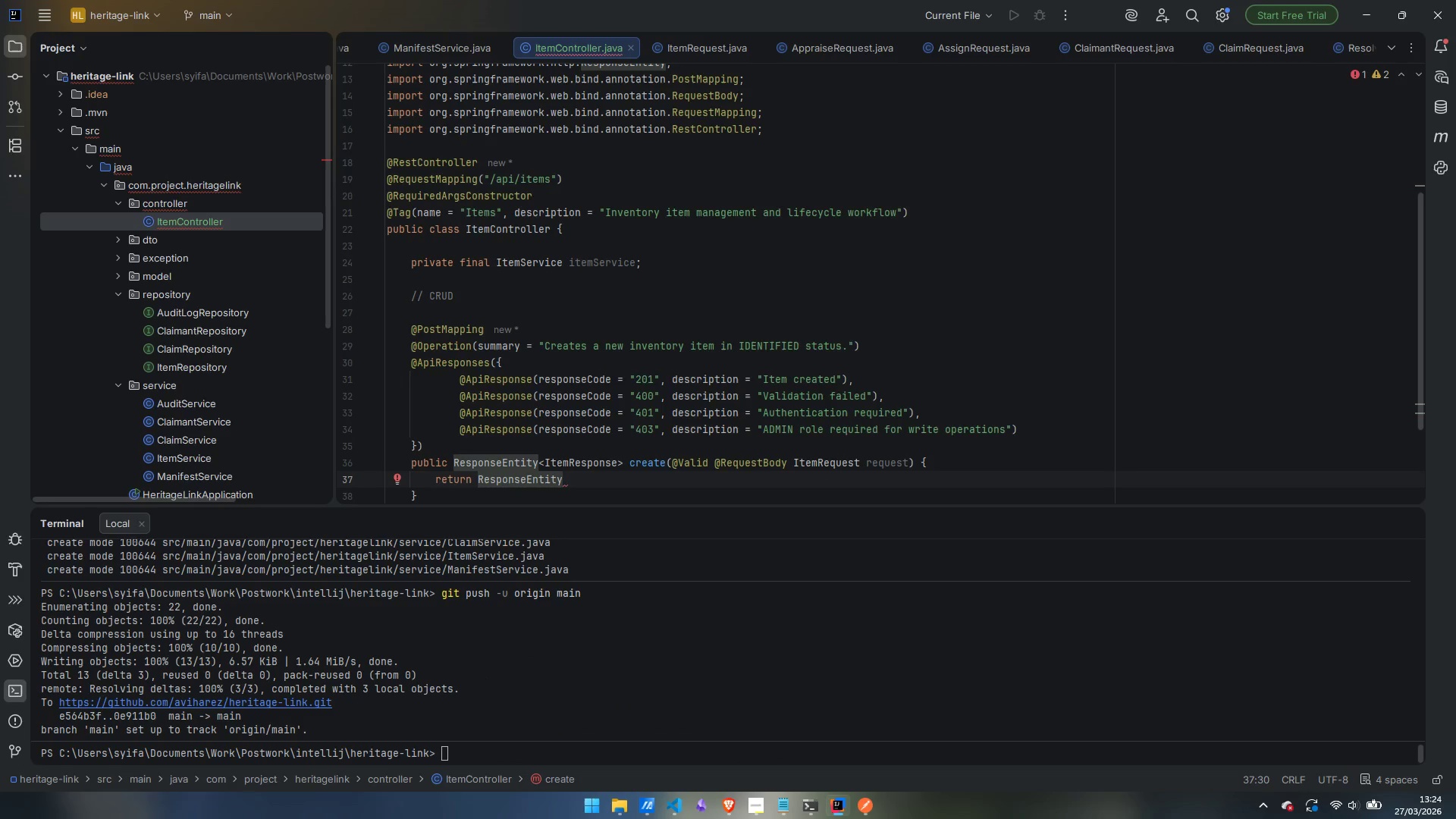 
type(.status)
 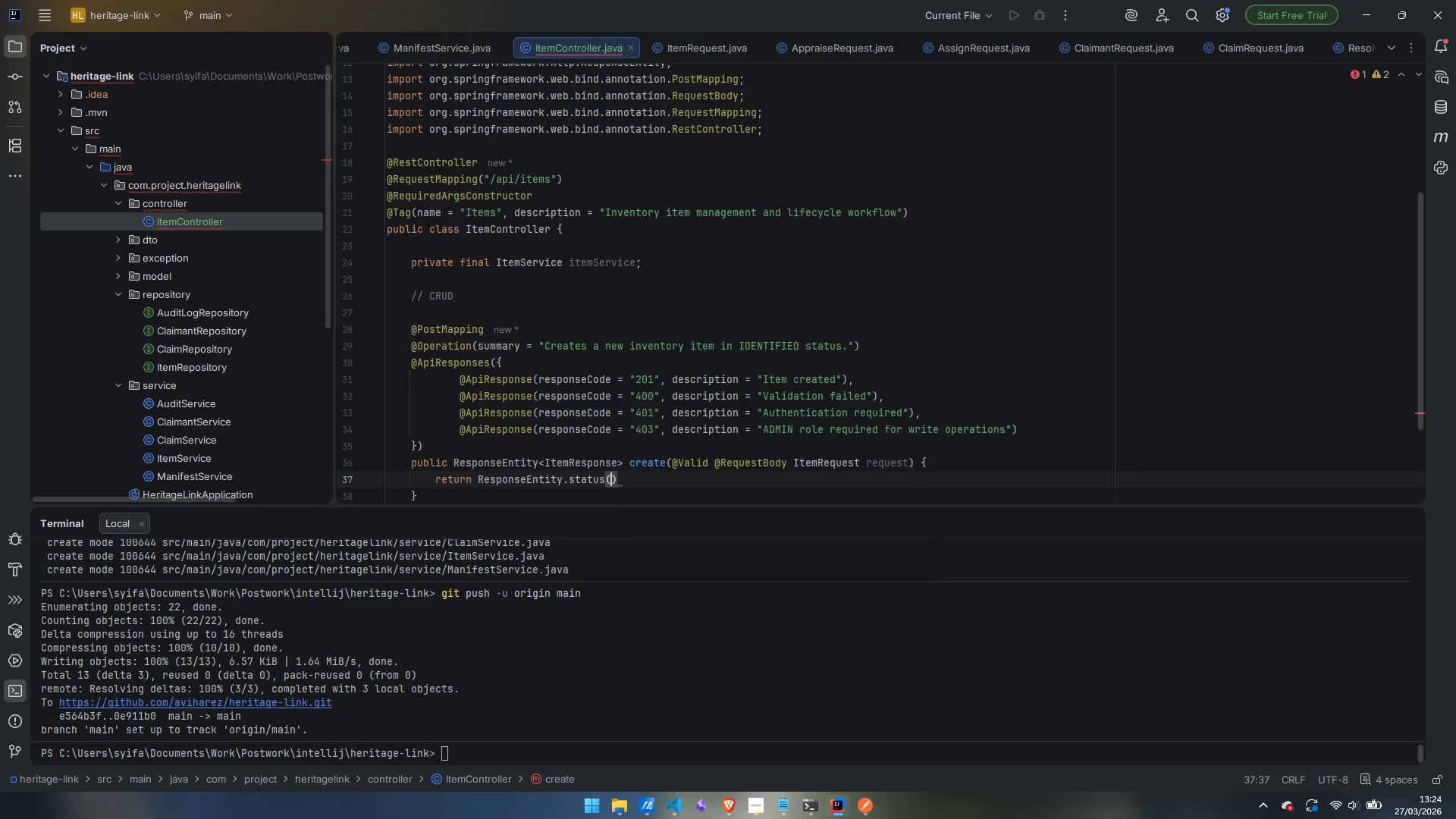 
key(Enter)
 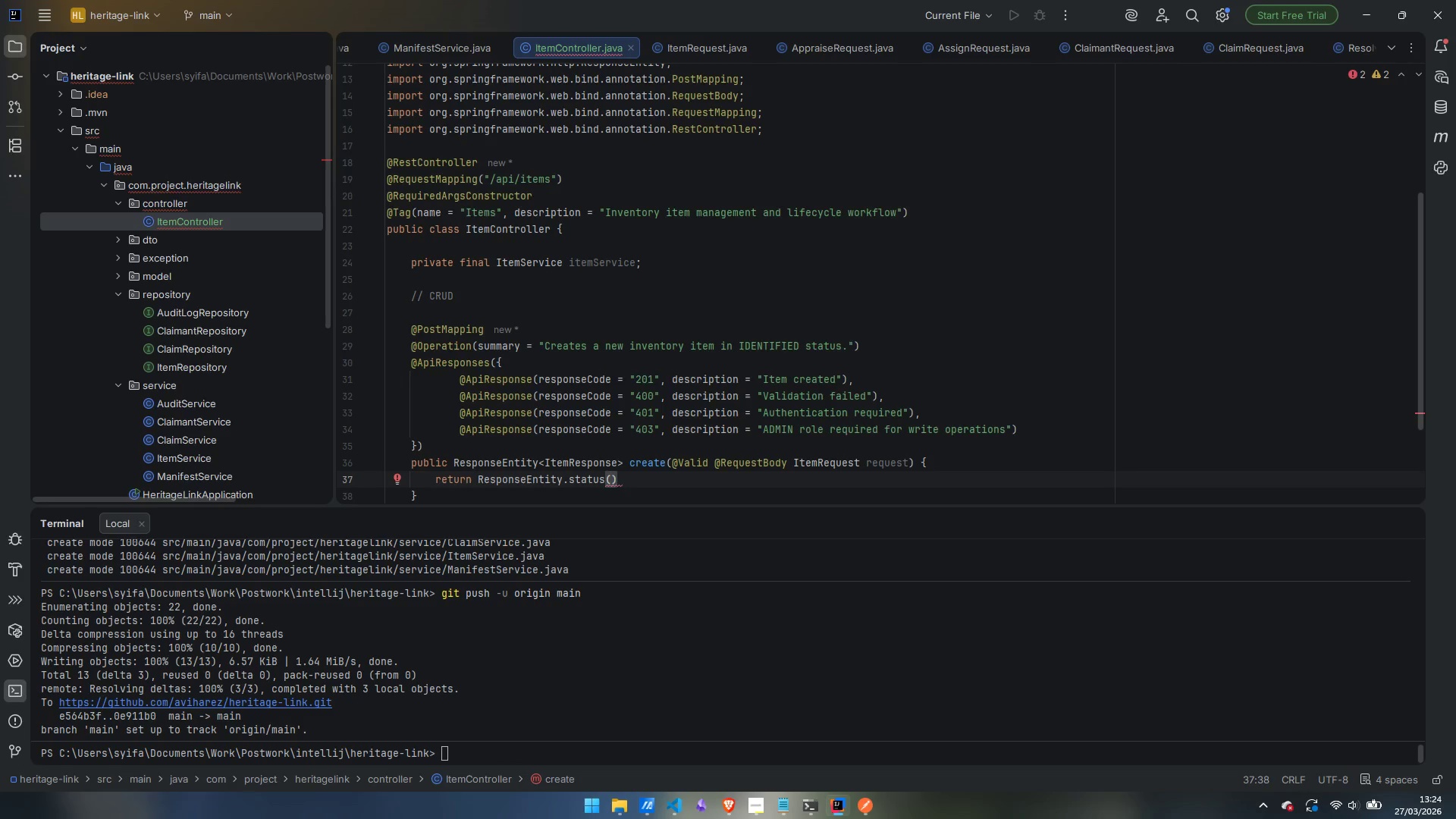 
type(HttpStat)
 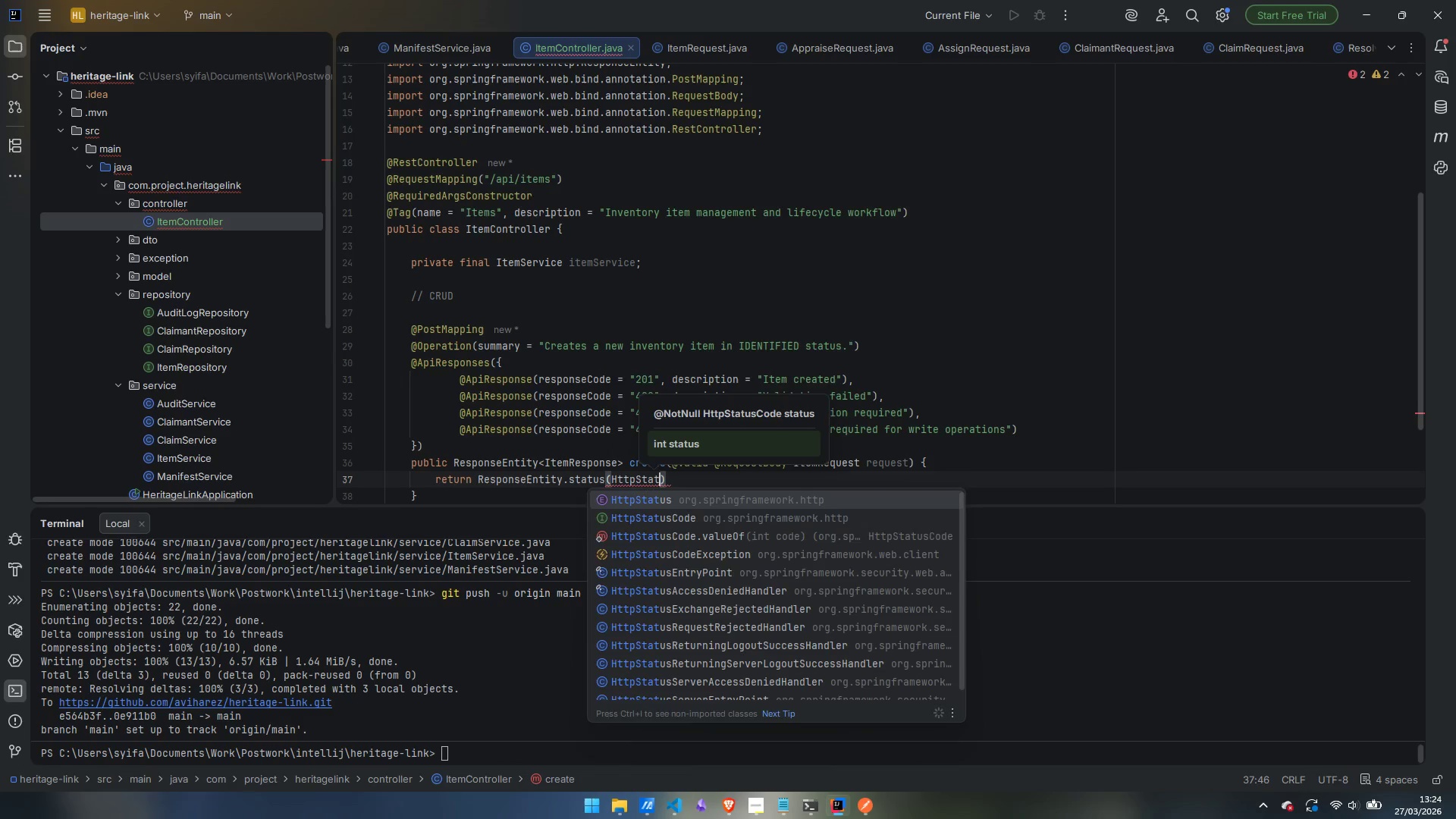 
key(Enter)
 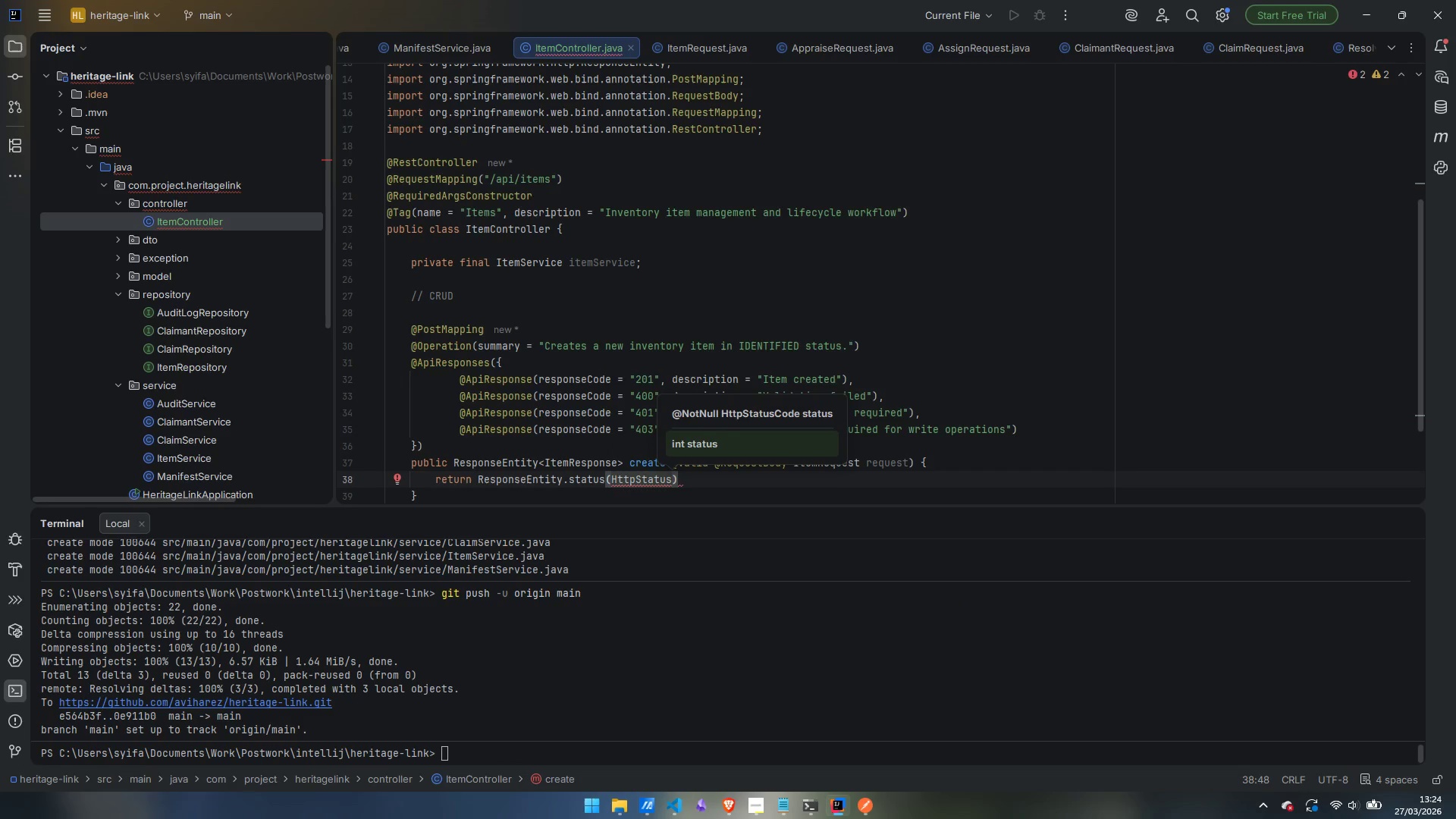 
type(.CRE)
 